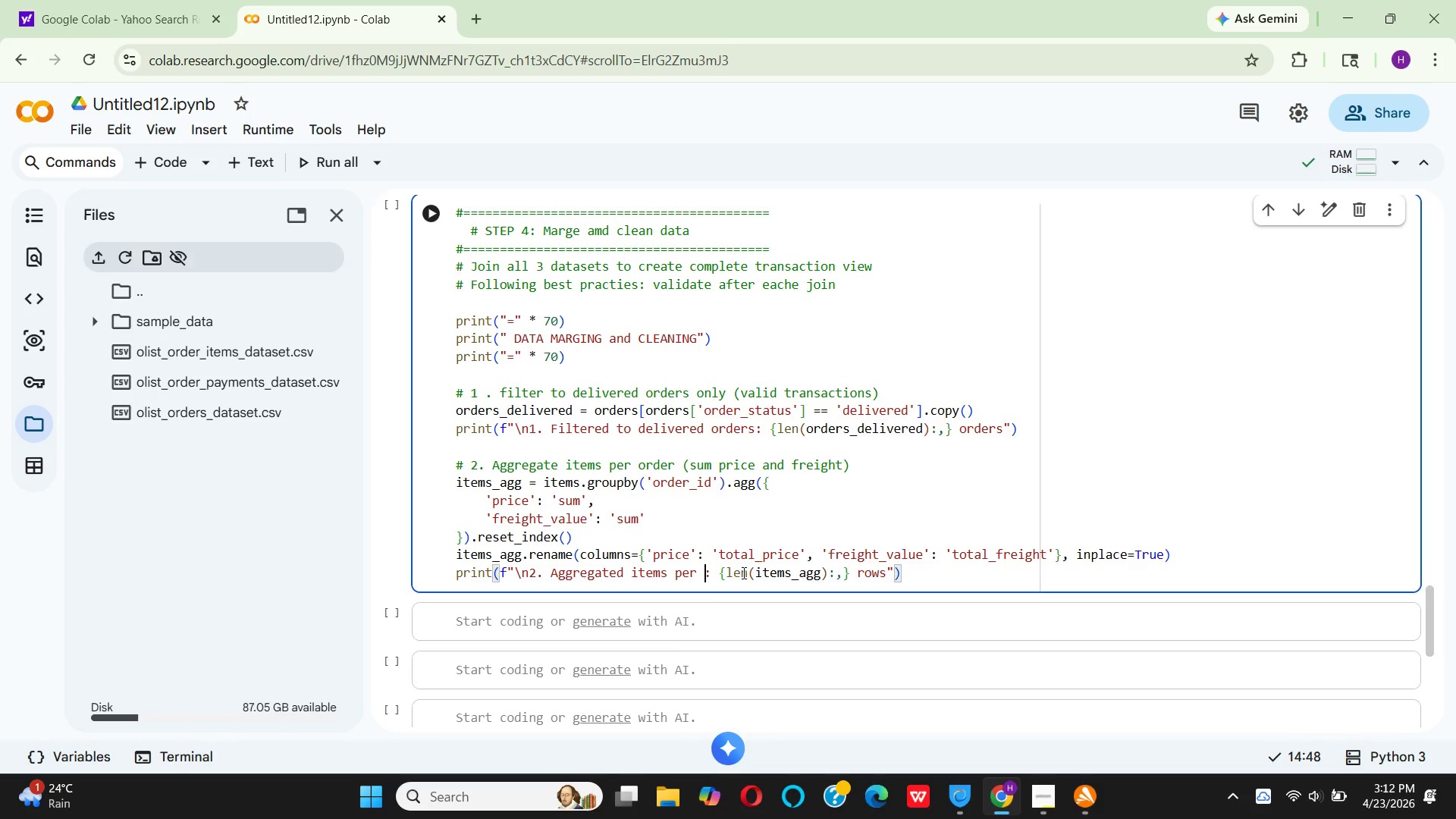 
key(Backspace)
 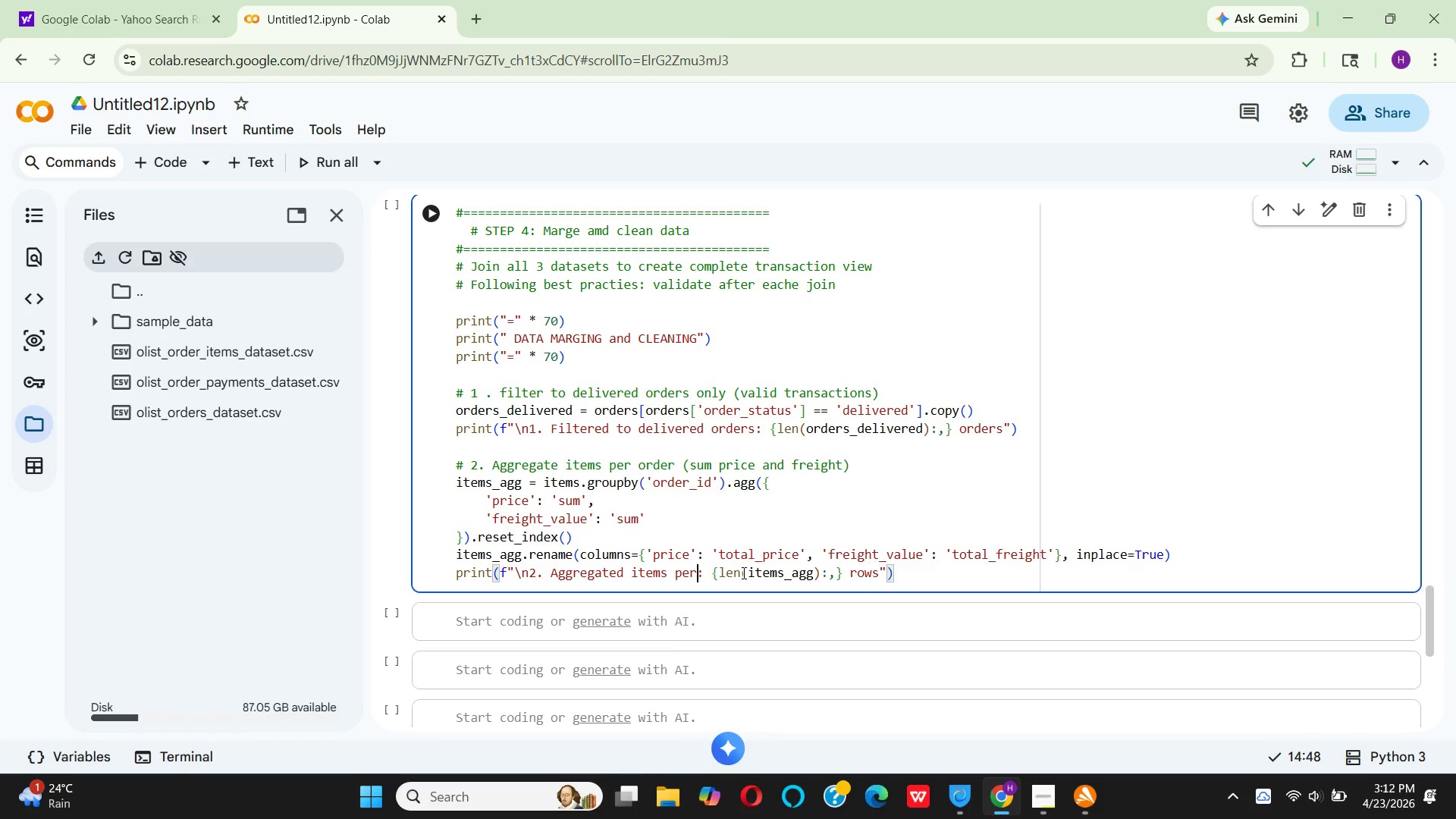 
key(Backspace)
 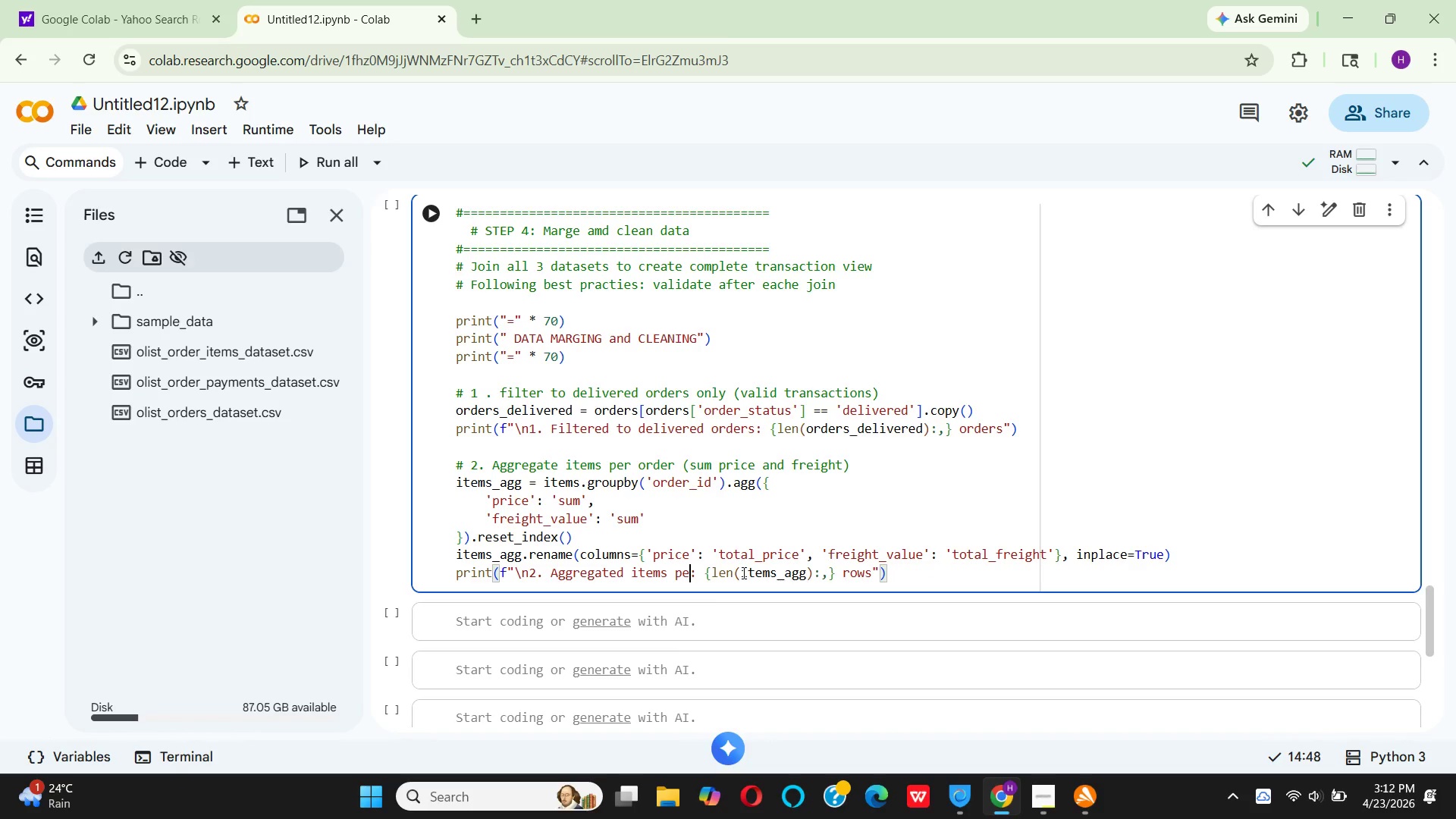 
key(Backspace)
 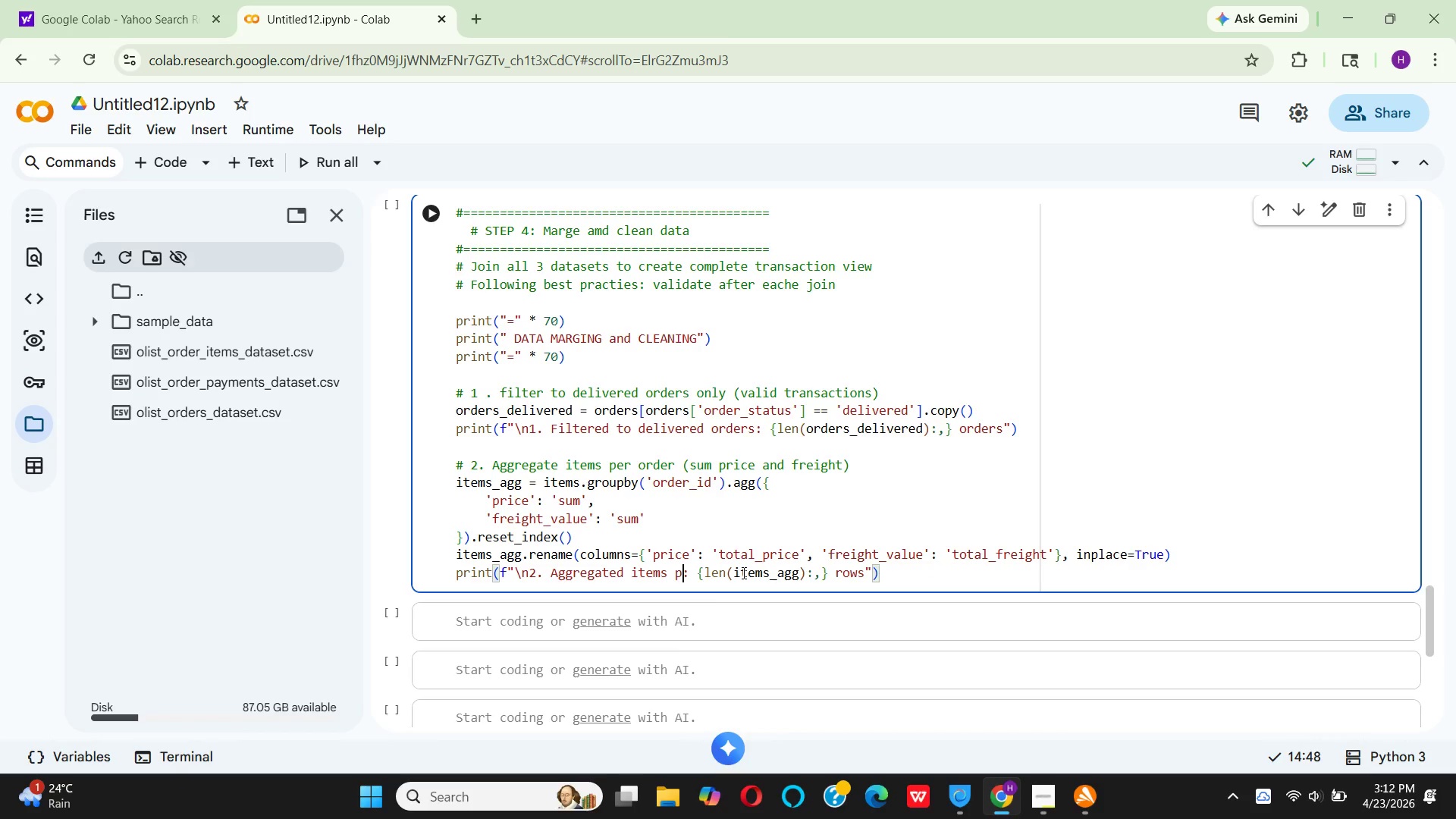 
key(Backspace)
 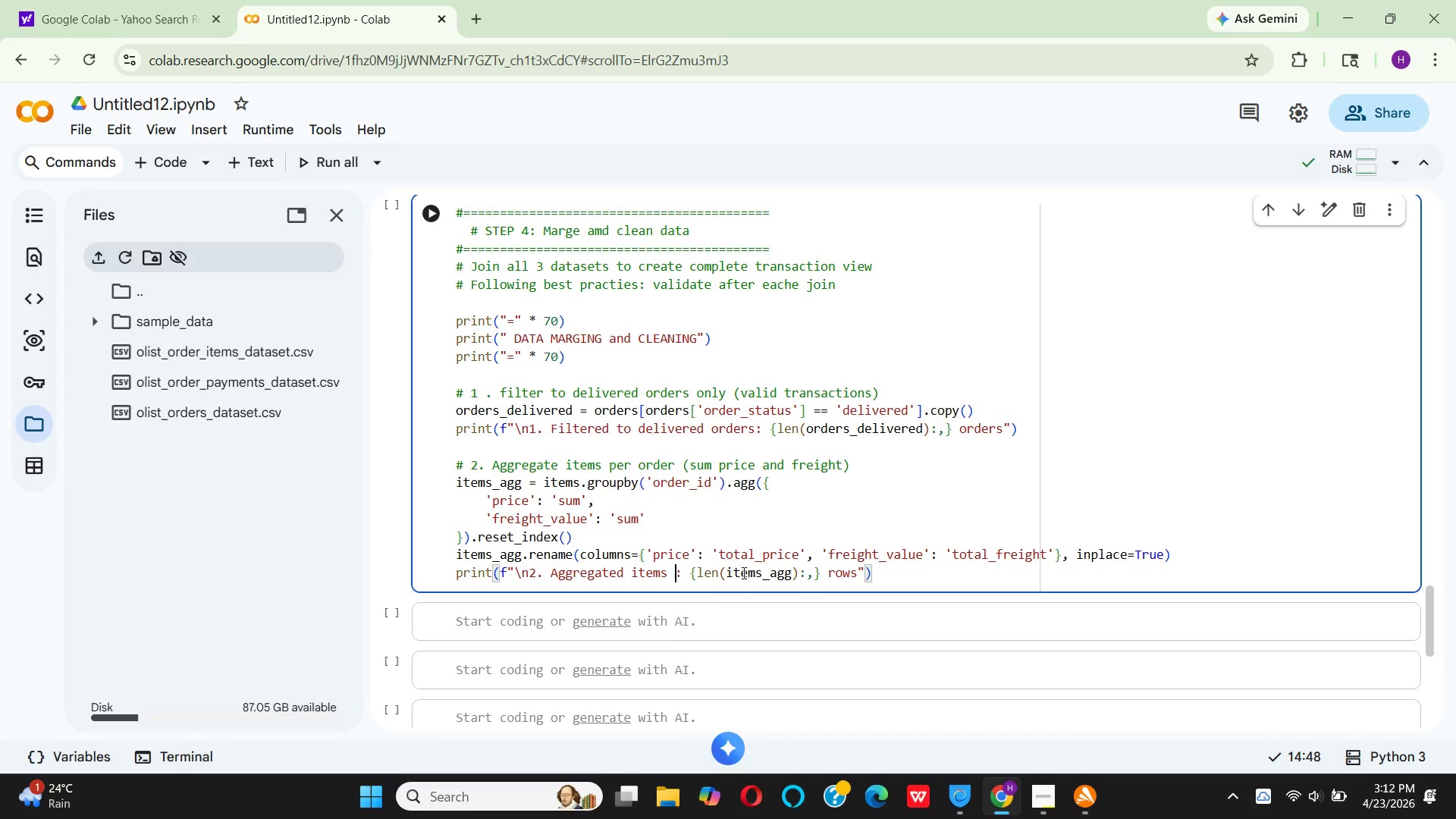 
key(Backspace)
 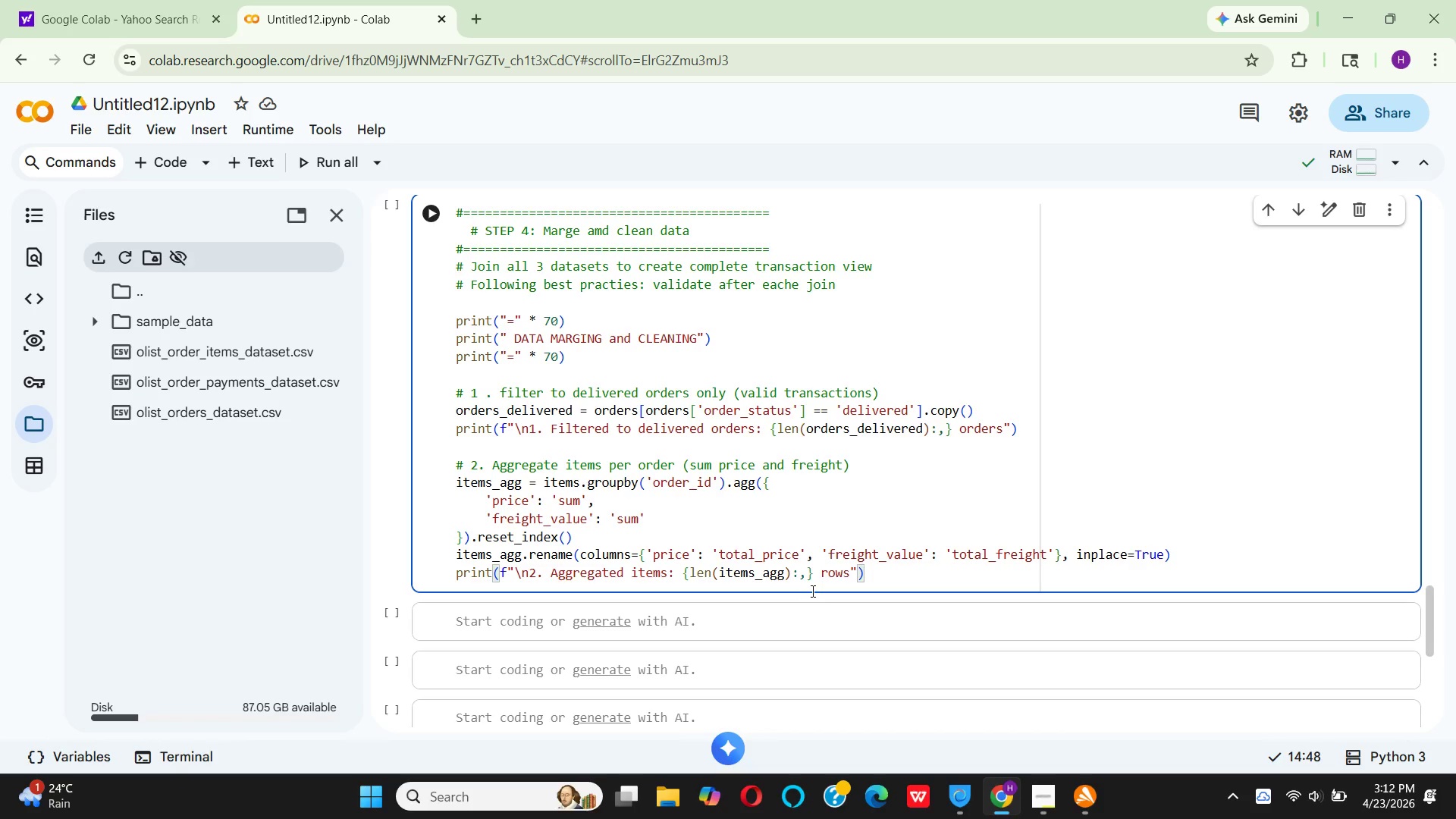 
wait(18.61)
 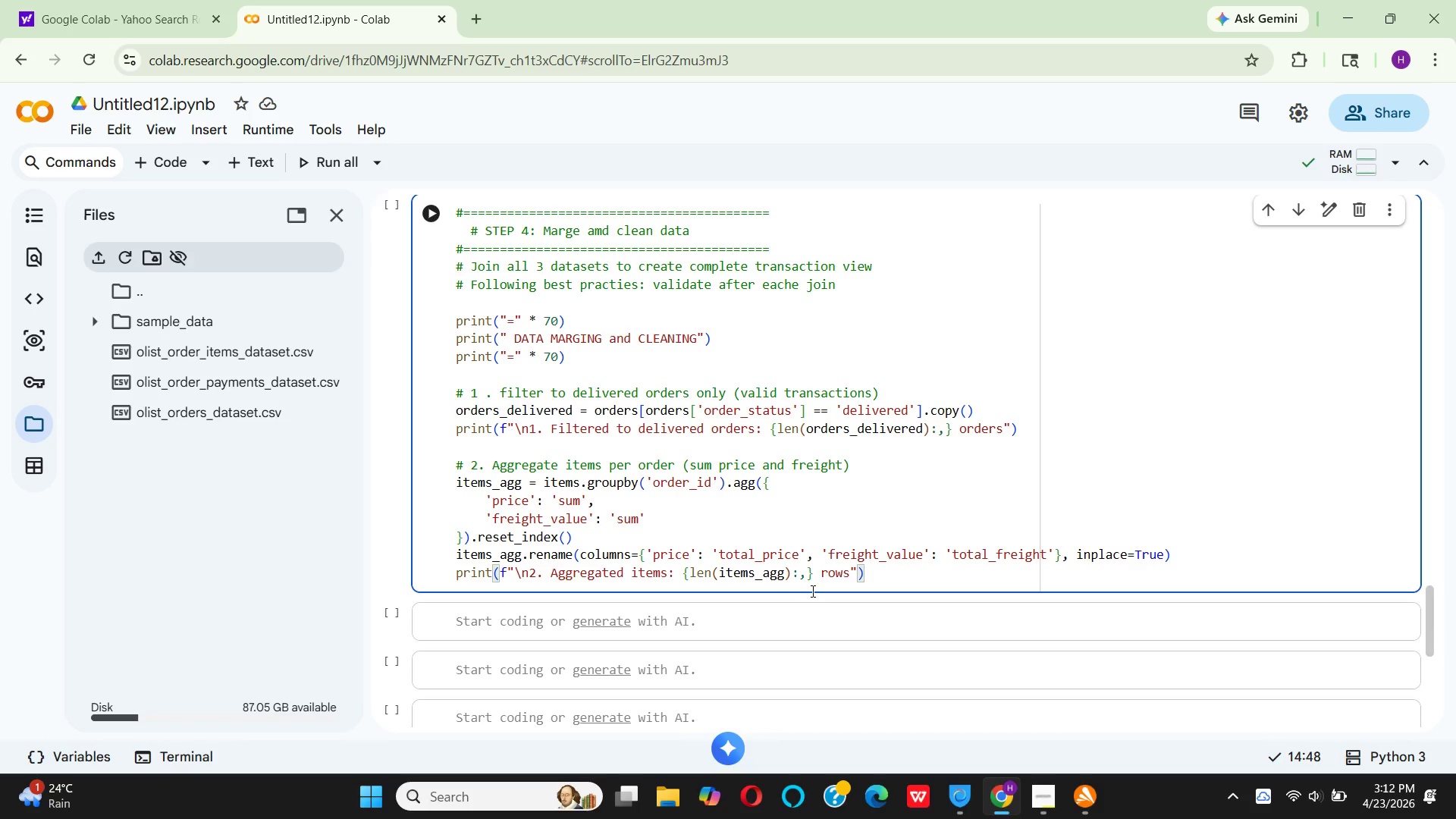 
left_click([850, 572])
 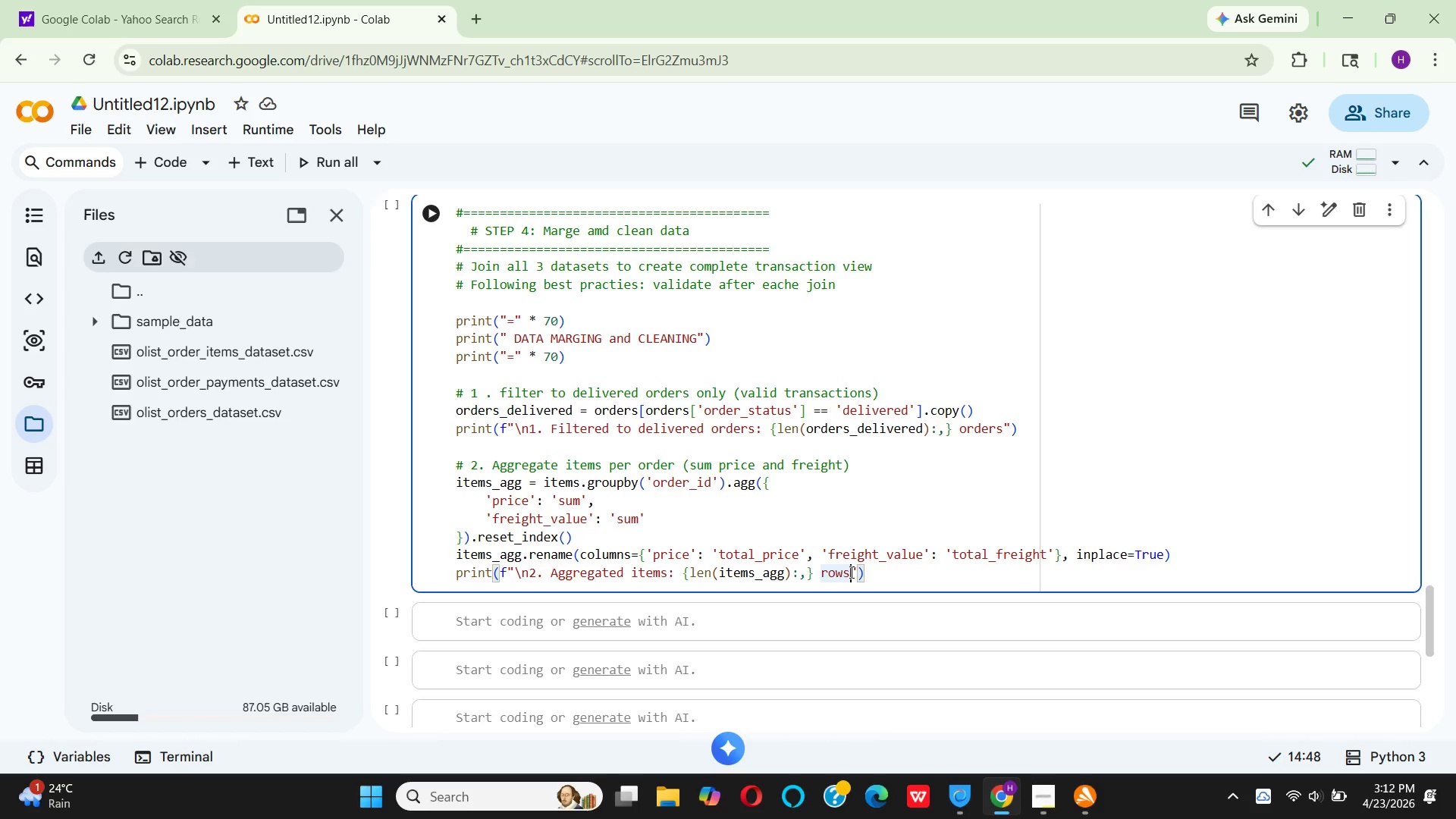 
key(Backspace)
key(Backspace)
key(Backspace)
key(Backspace)
type(orders with item data)
 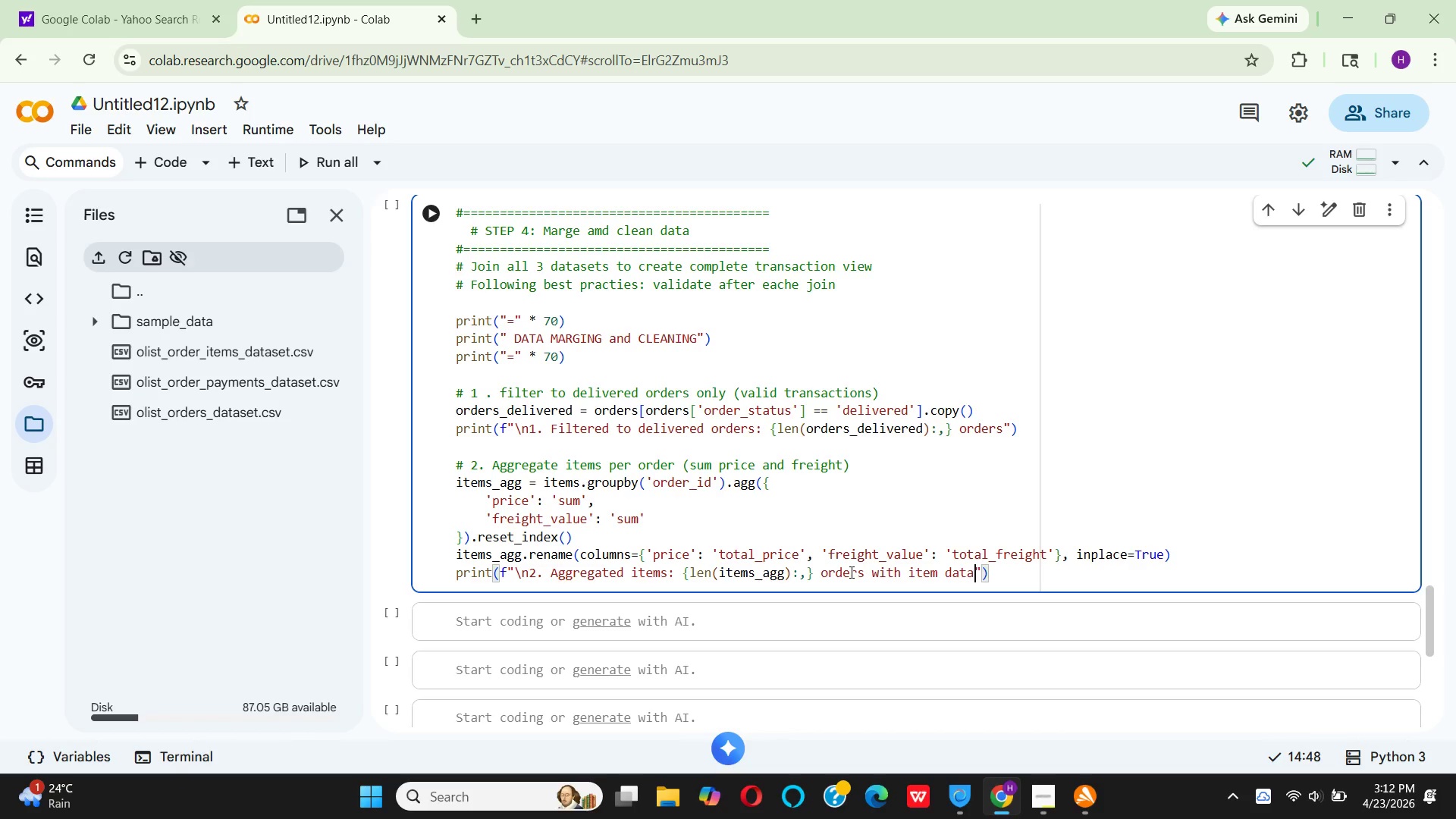 
key(ArrowRight)
 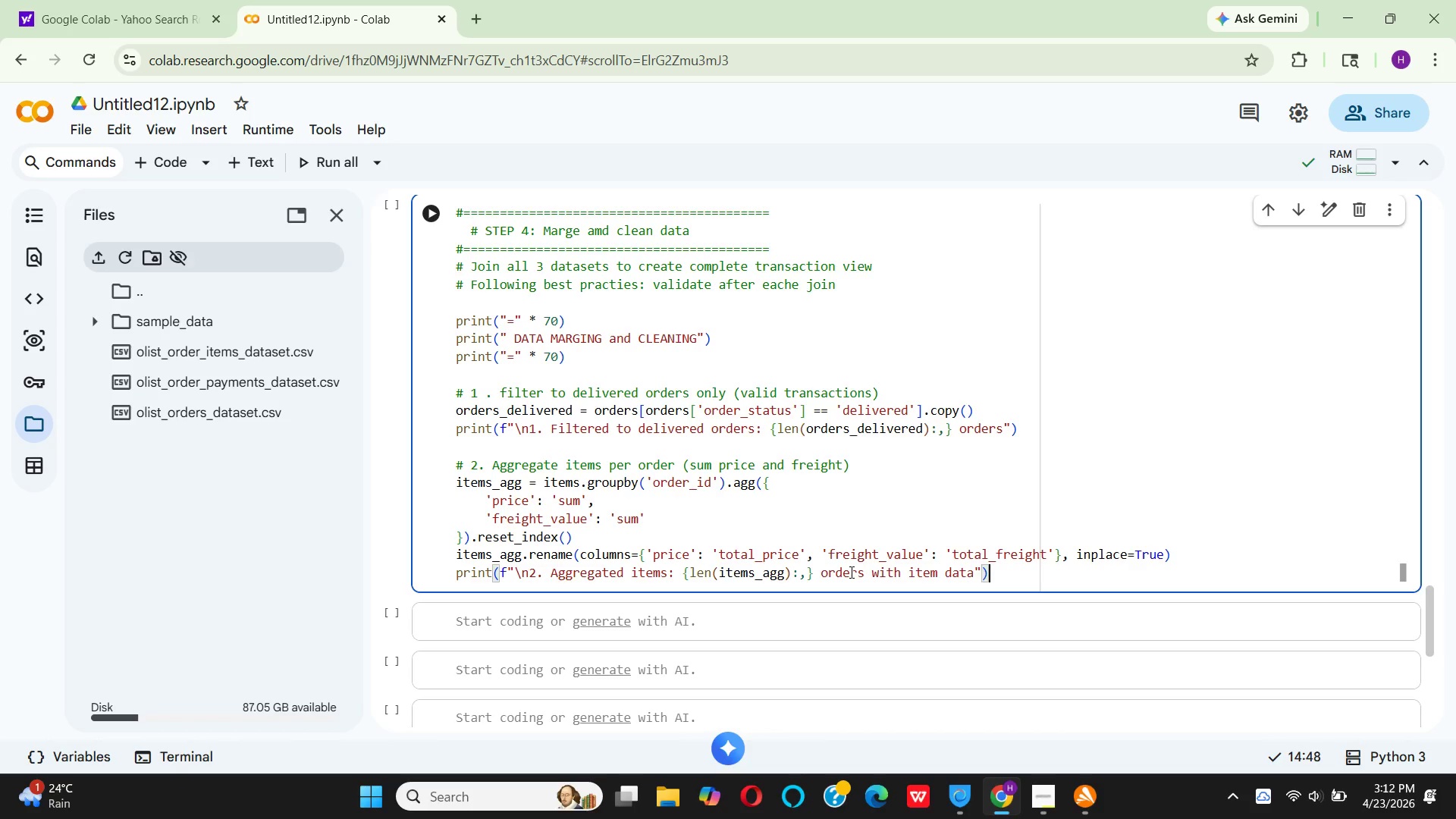 
key(ArrowRight)
 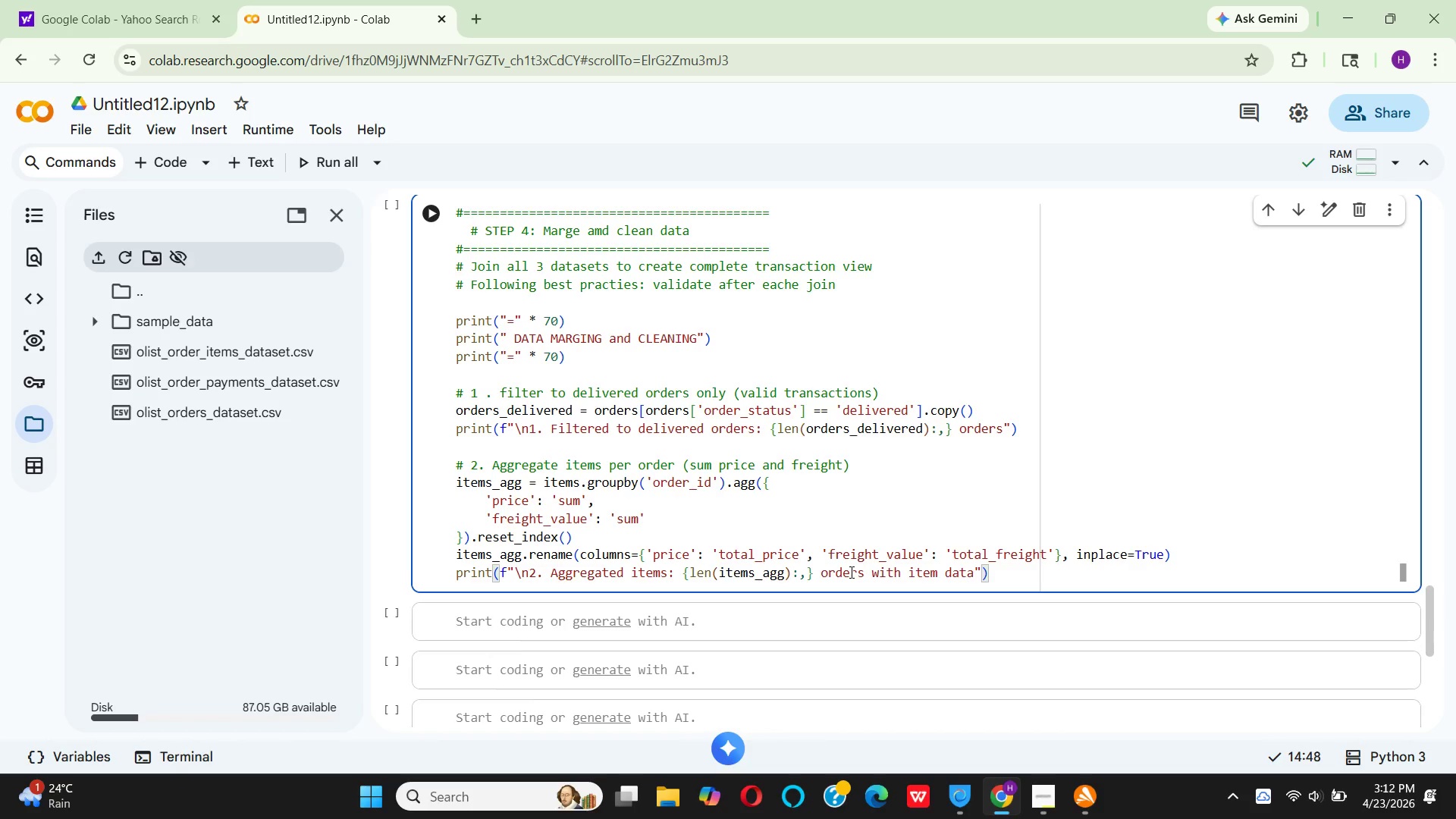 
key(Enter)
 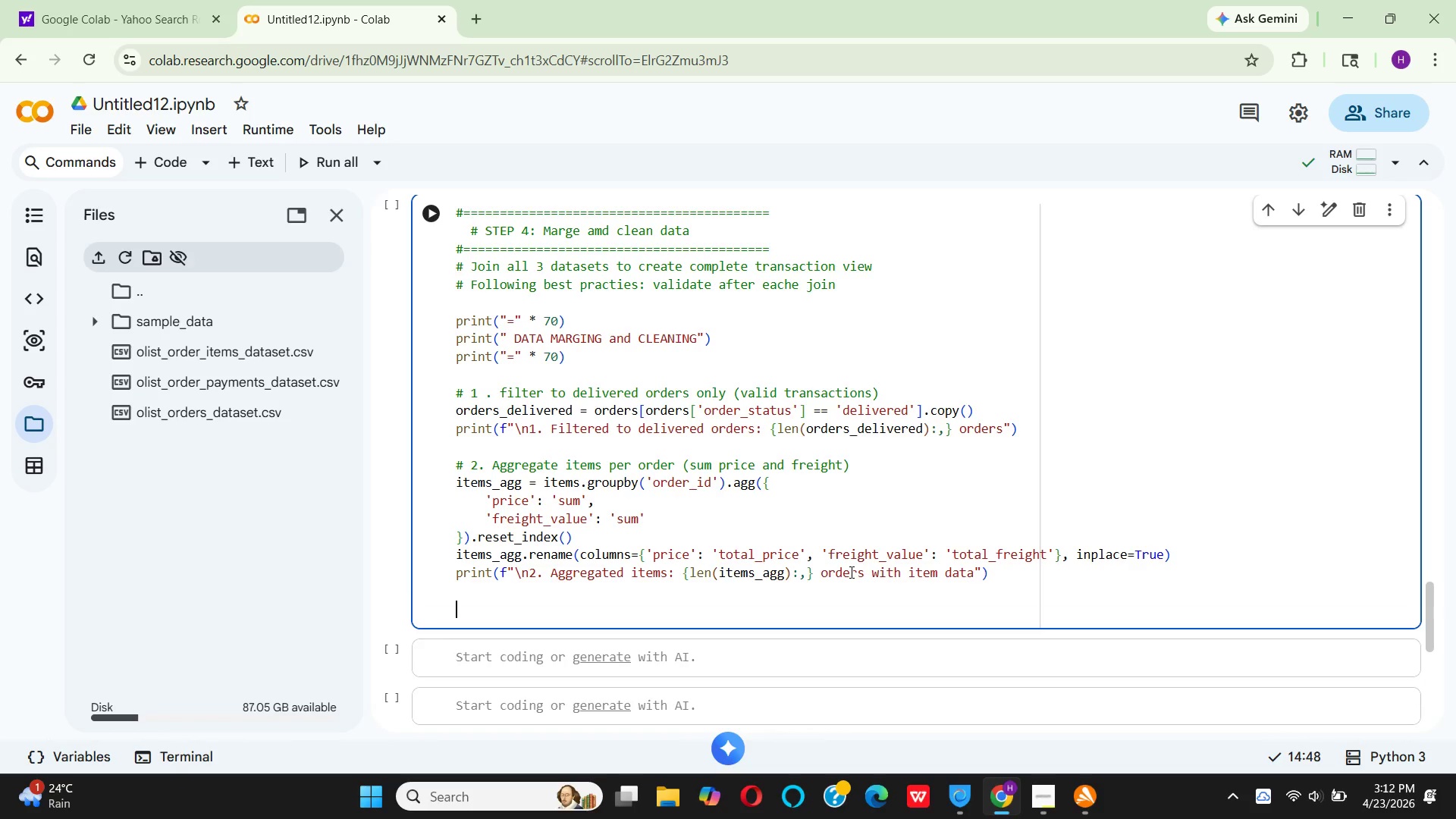 
key(Enter)
 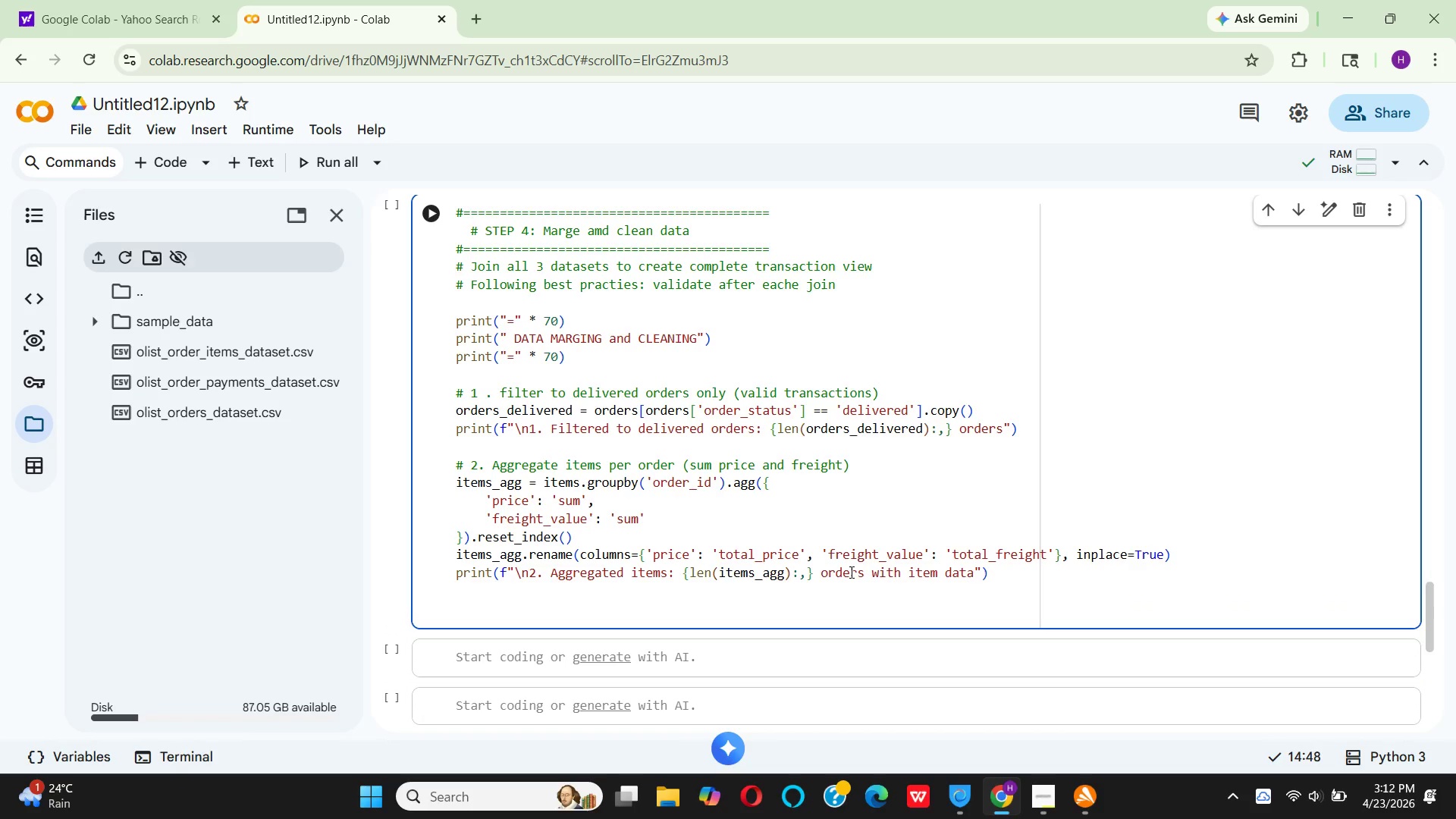 
wait(5.01)
 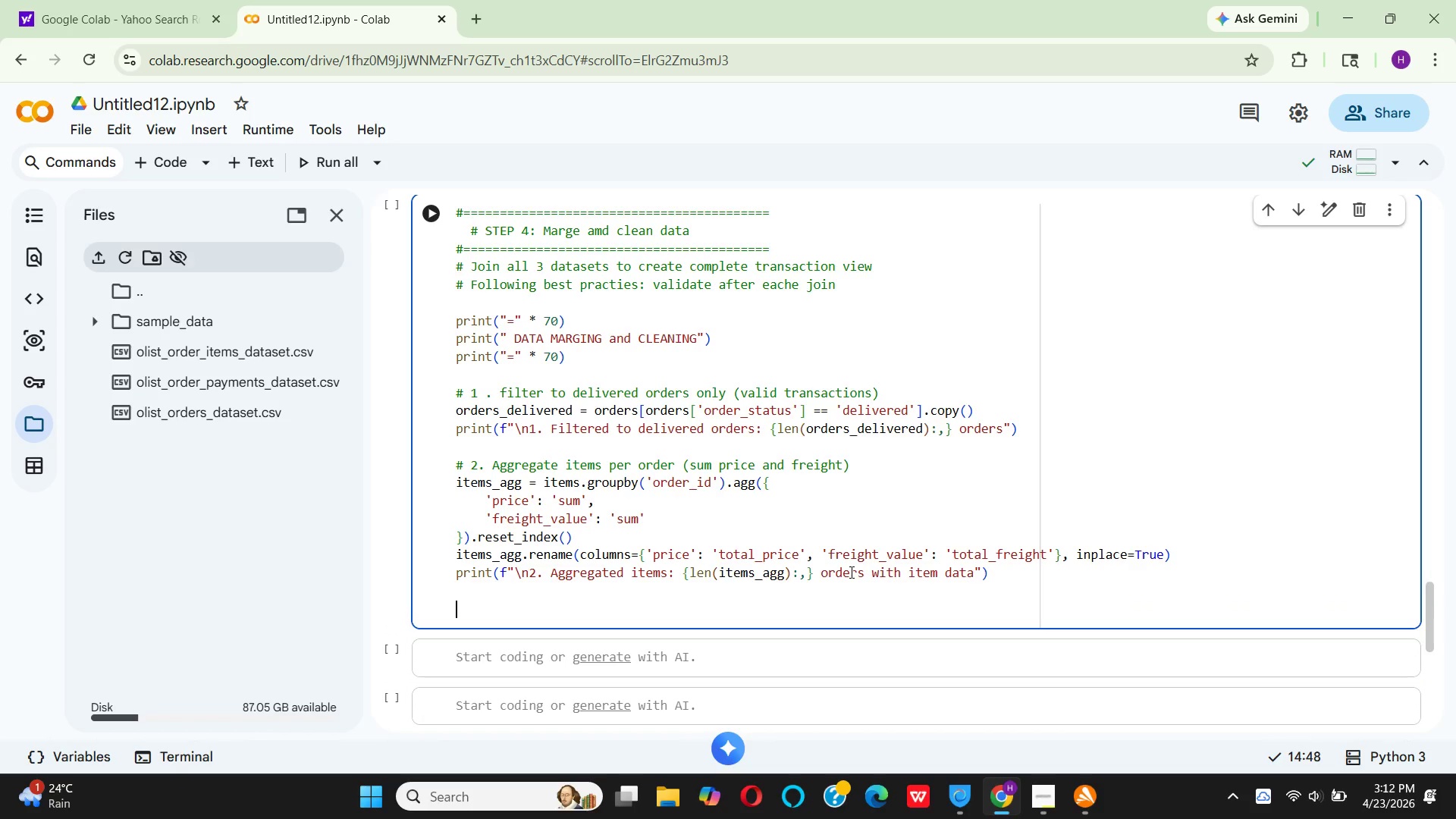 
type(# 3. Aggregate payments per order(sum values, max )
 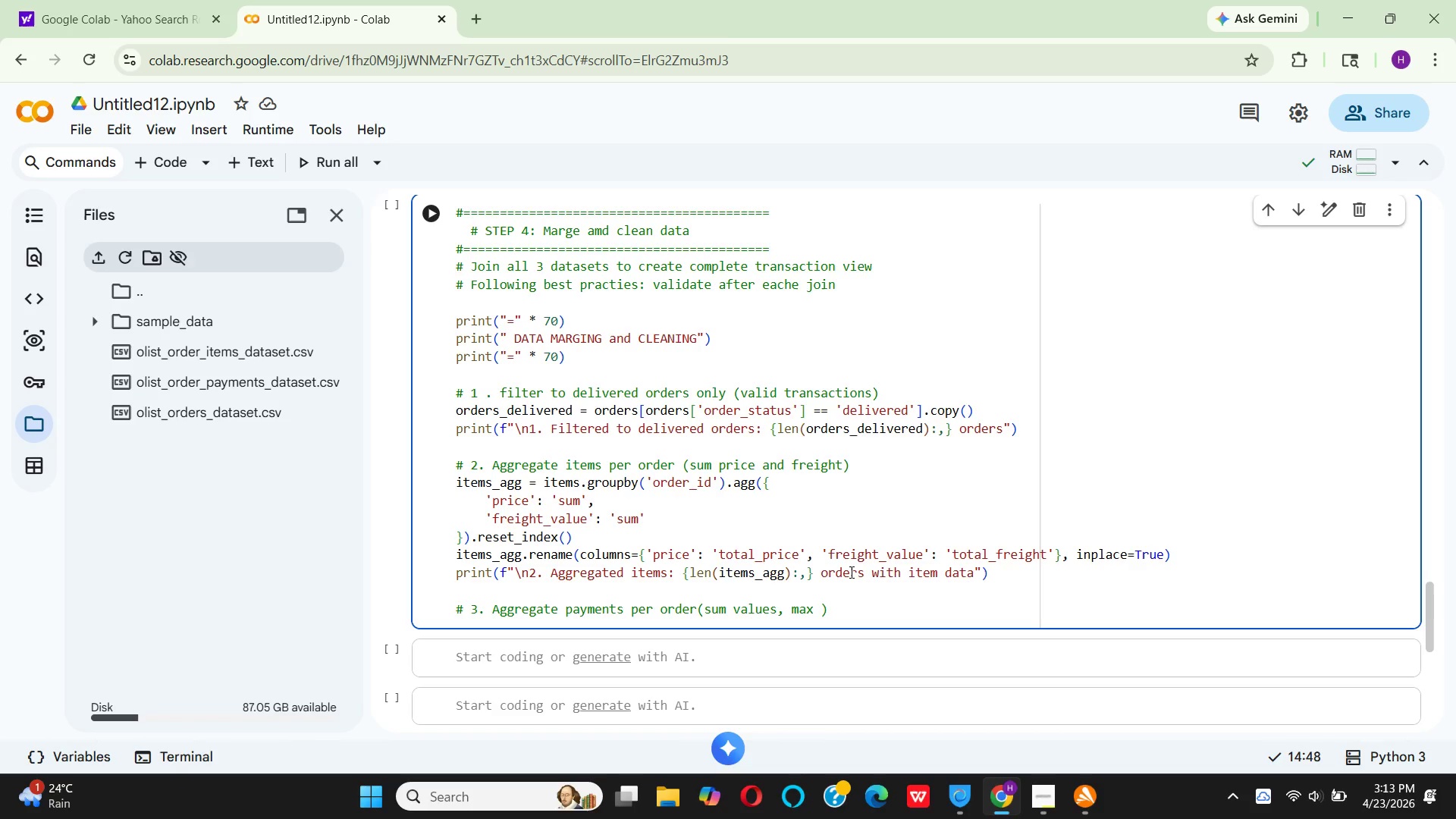 
type(installments)
 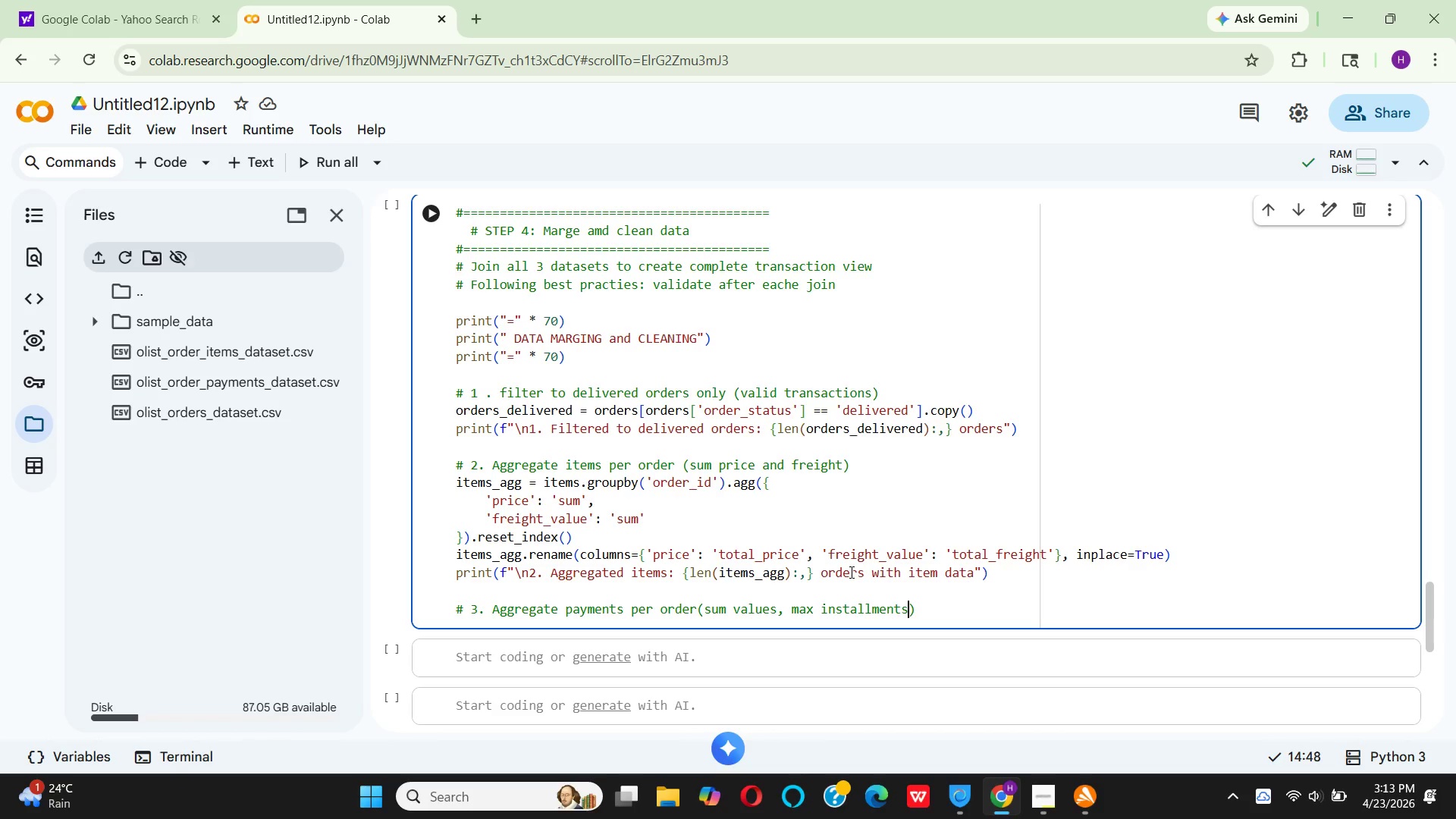 
key(ArrowRight)
 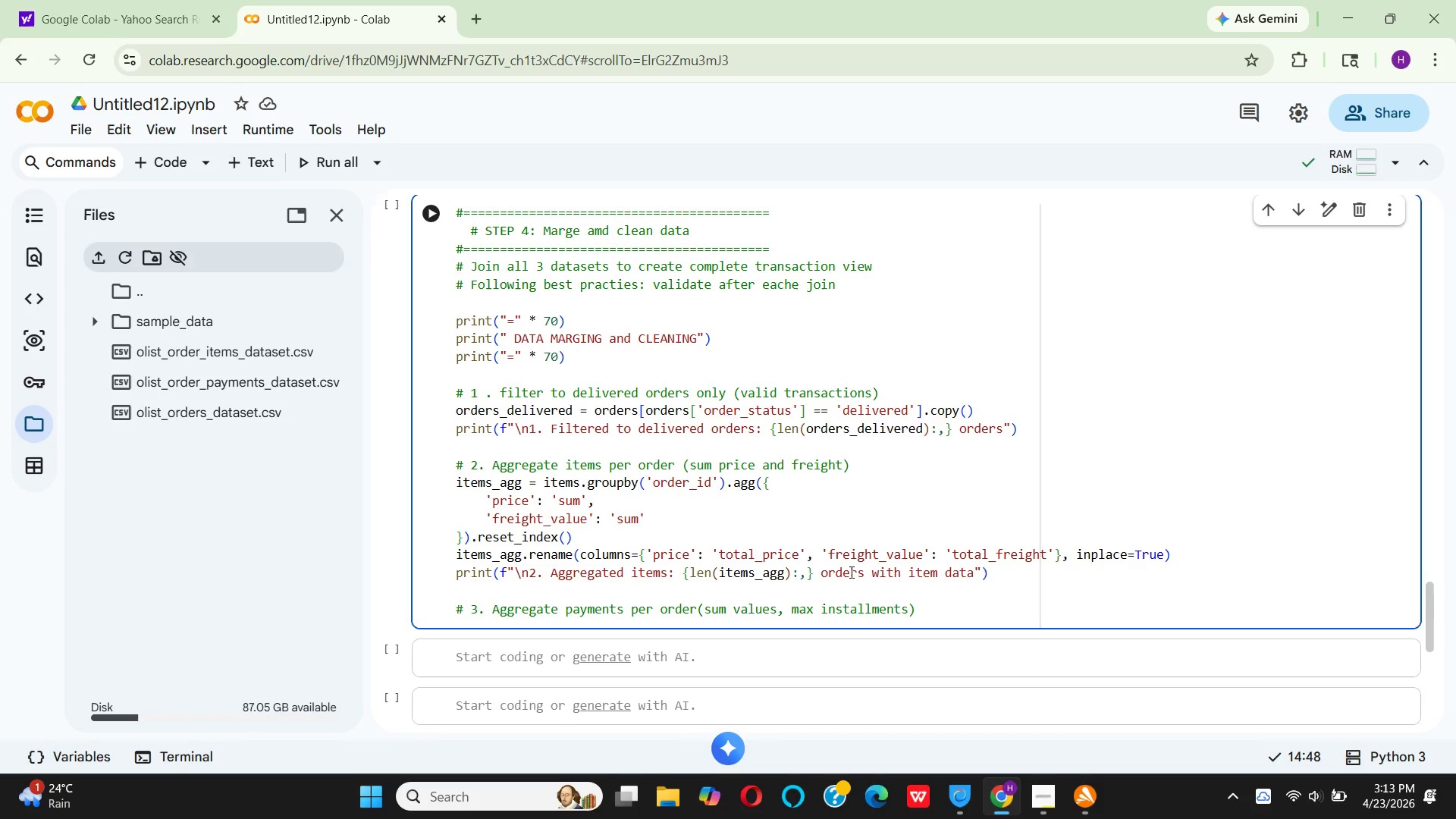 
key(Enter)
 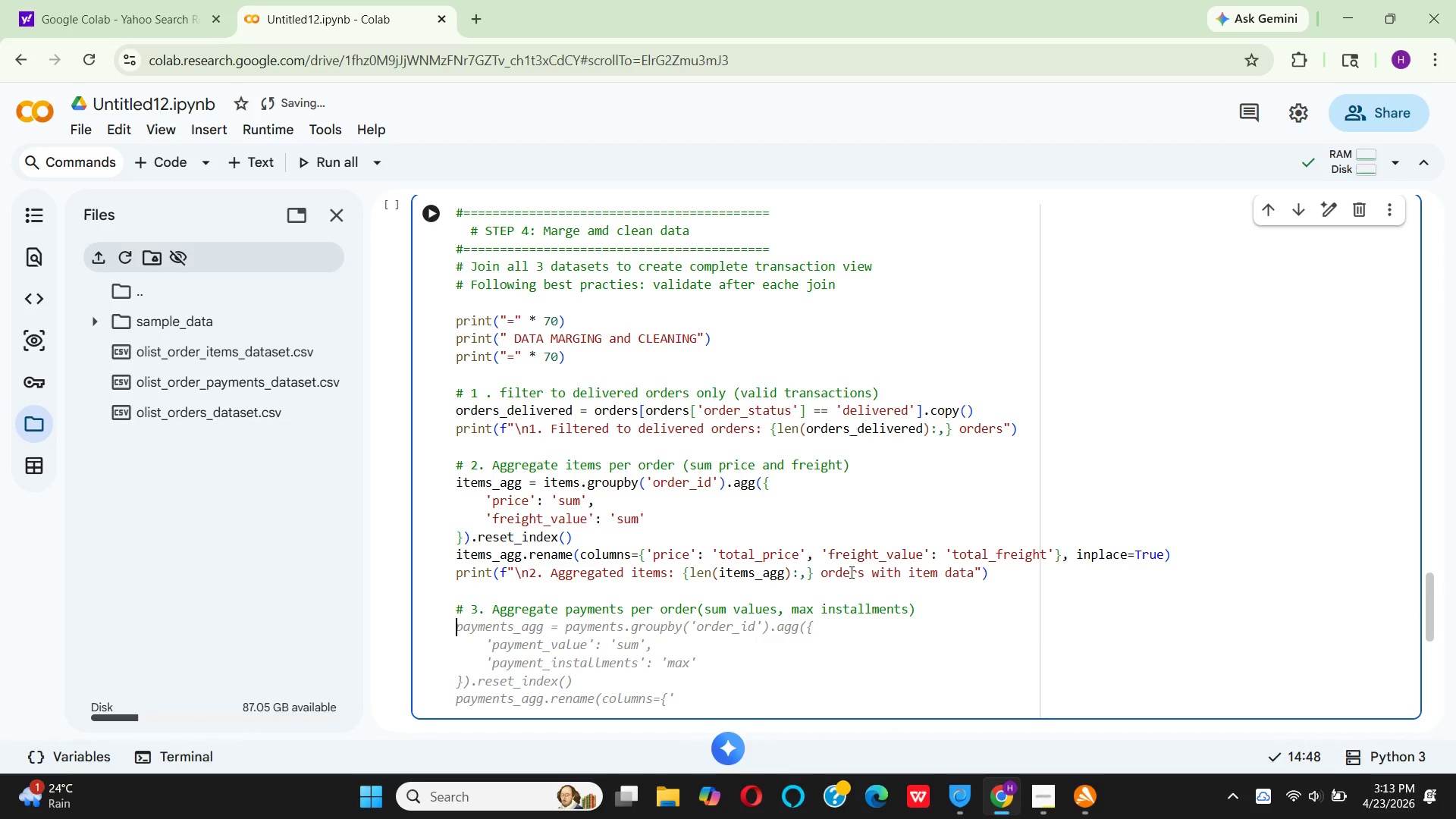 
wait(7.45)
 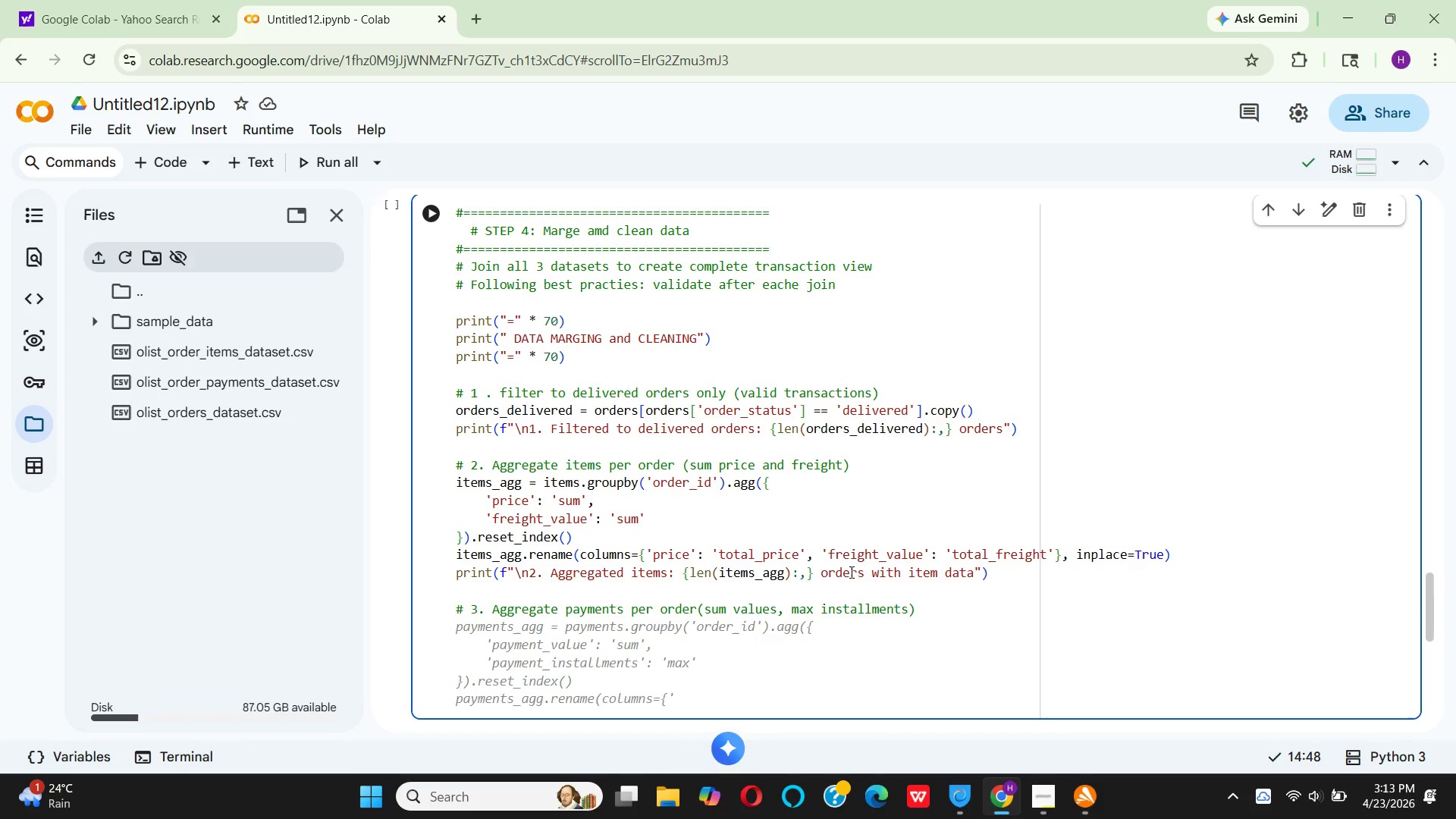 
left_click([537, 608])
 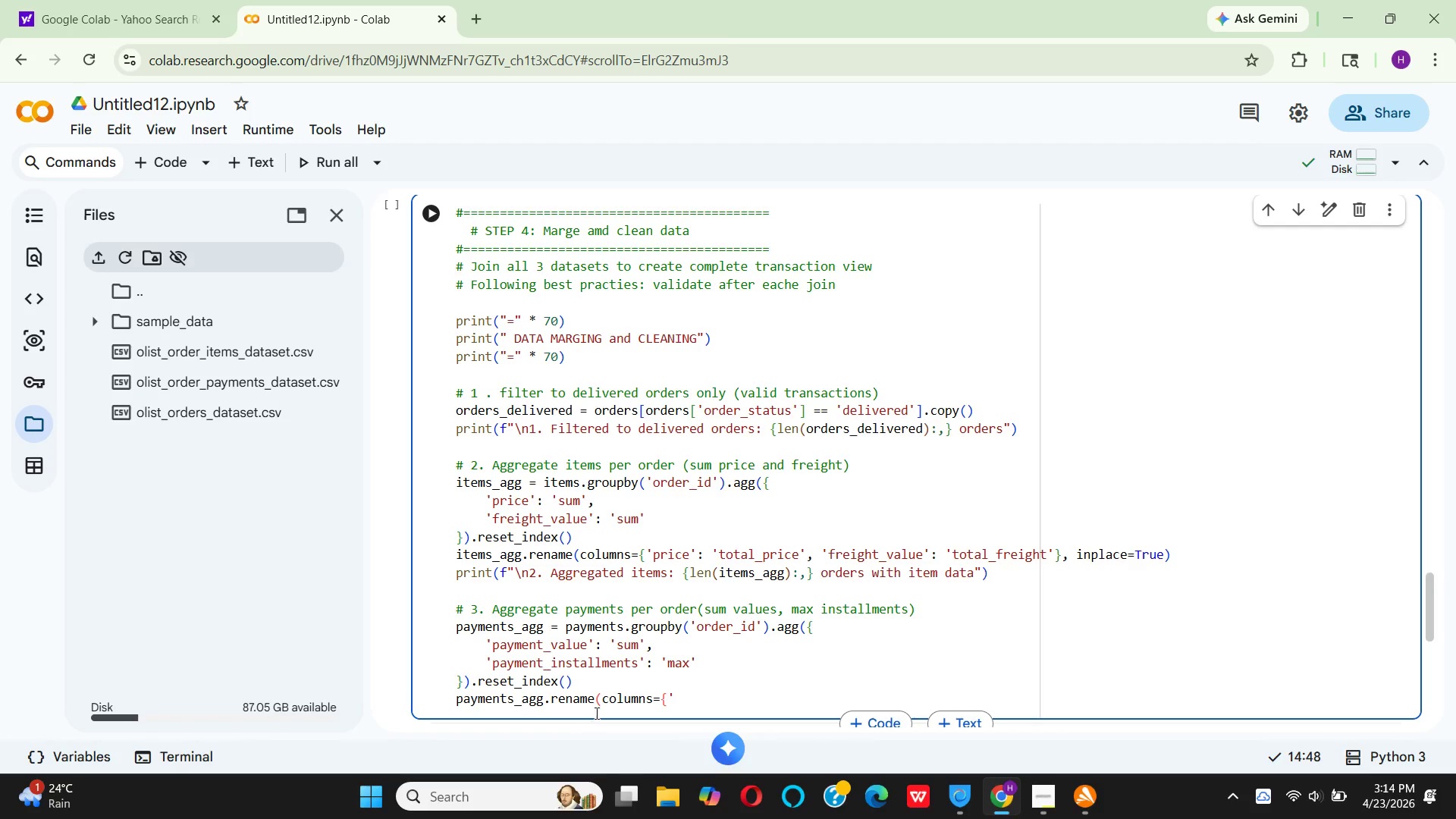 
wait(24.97)
 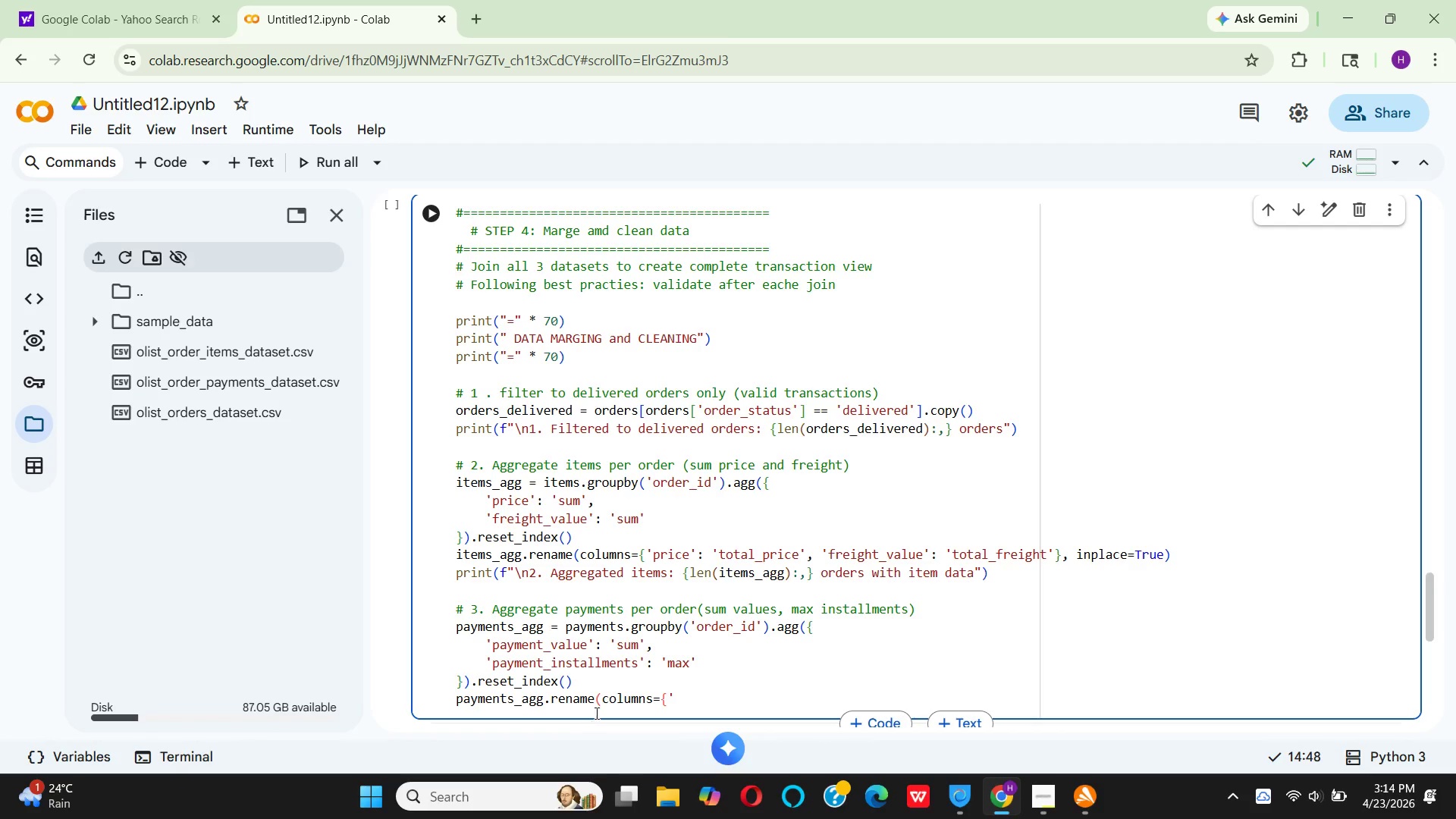 
key(P)
 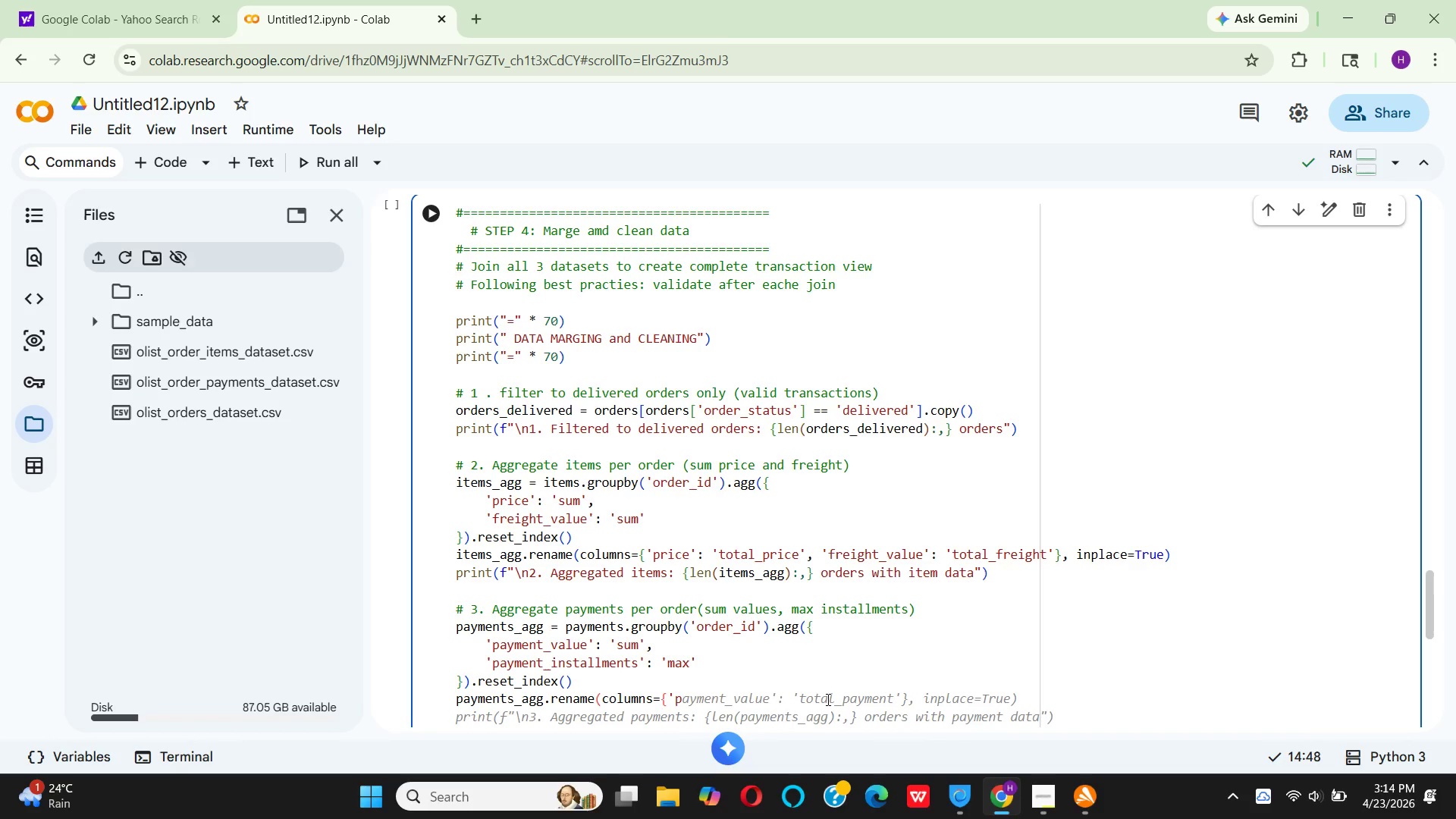 
key(Backspace)
 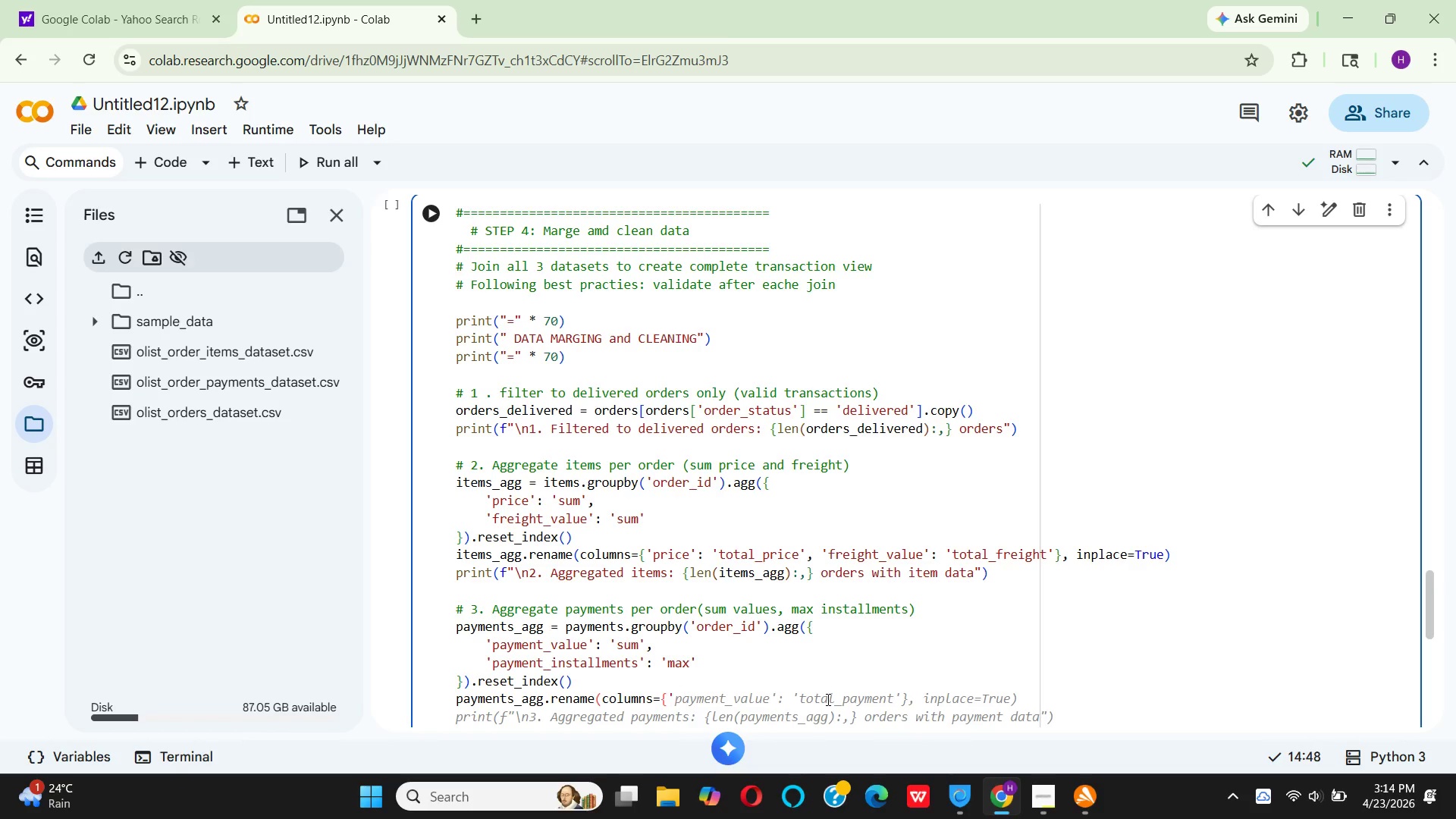 
key(Backspace)
 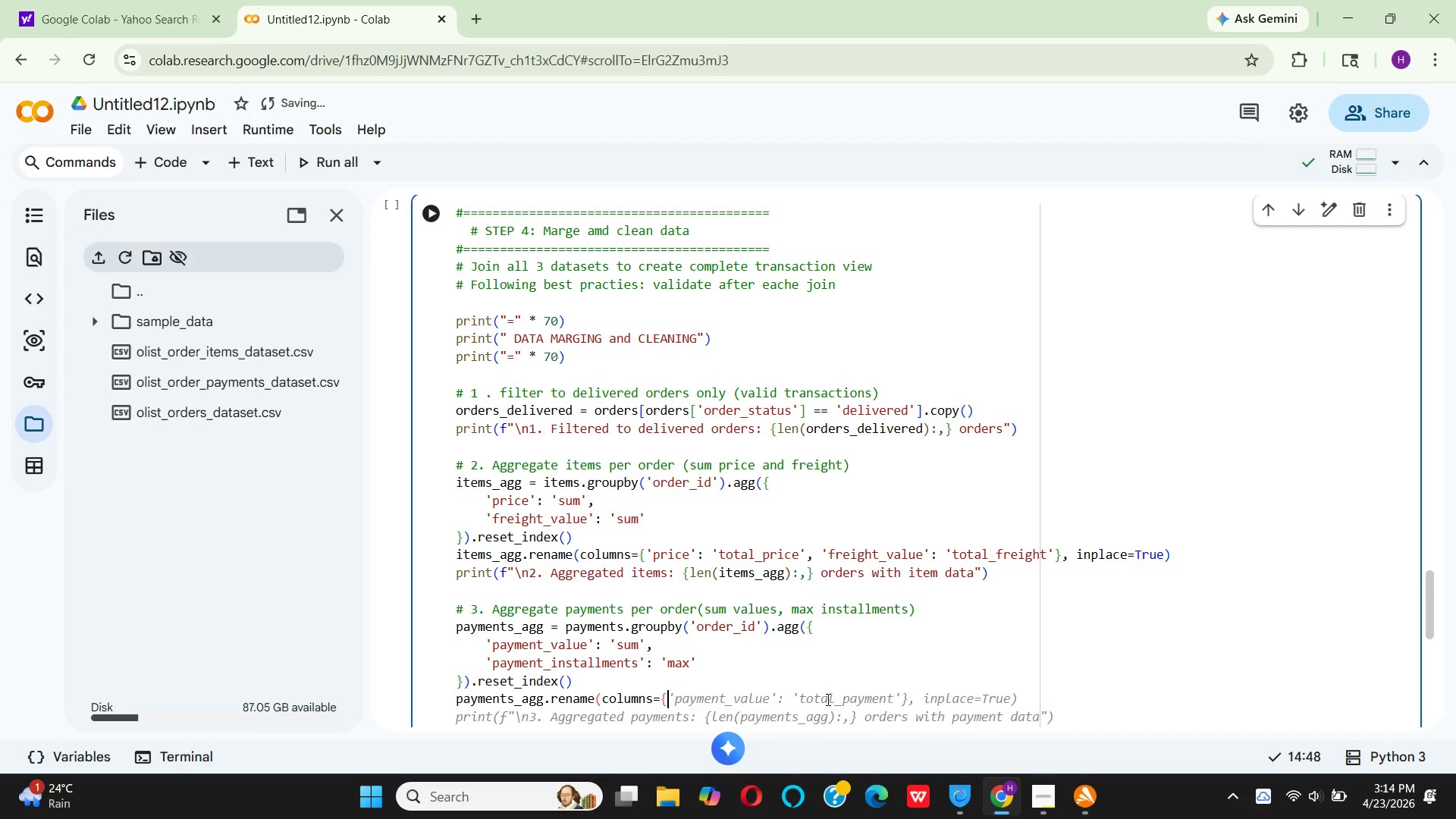 
wait(8.36)
 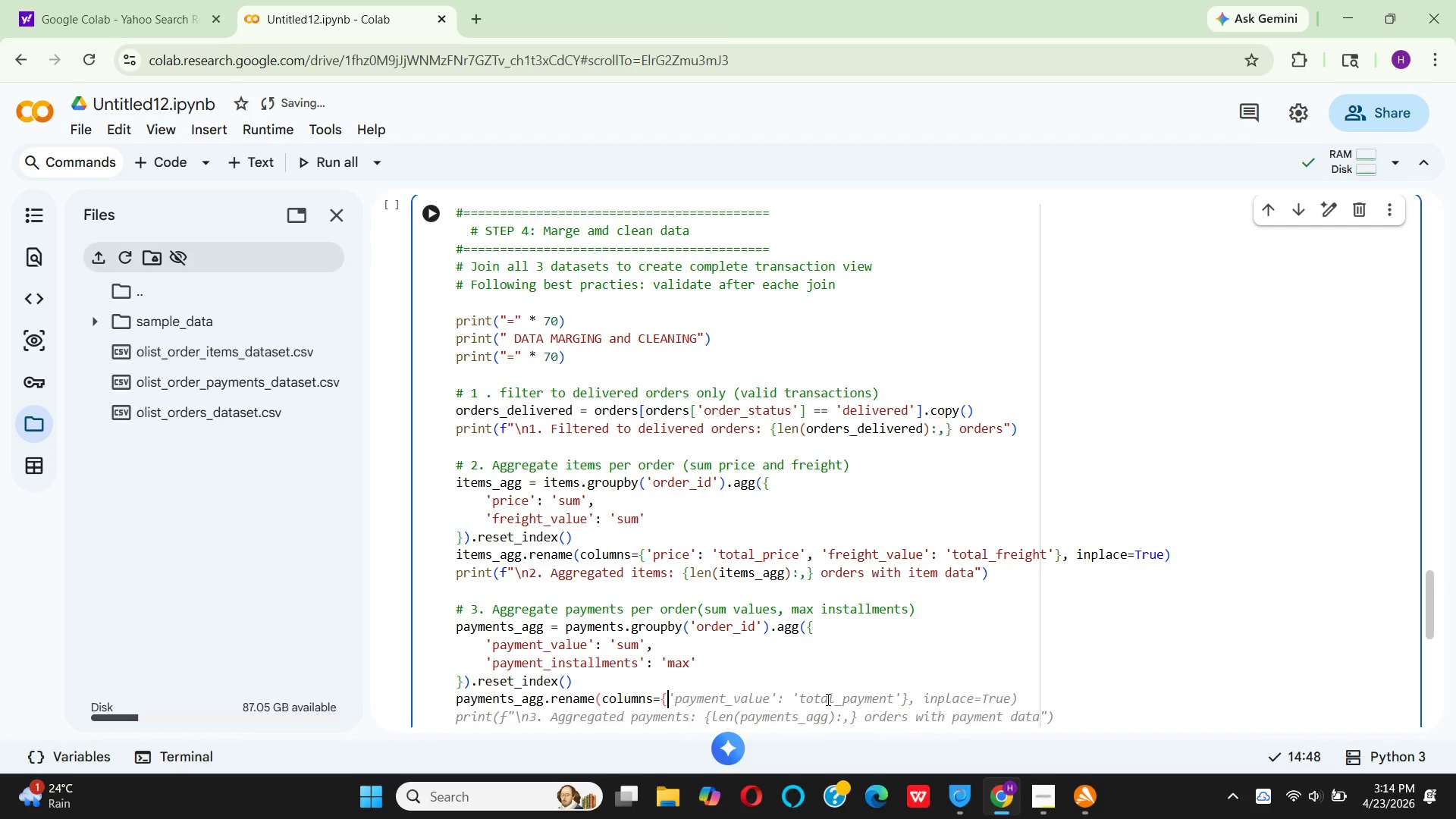 
left_click([751, 673])
 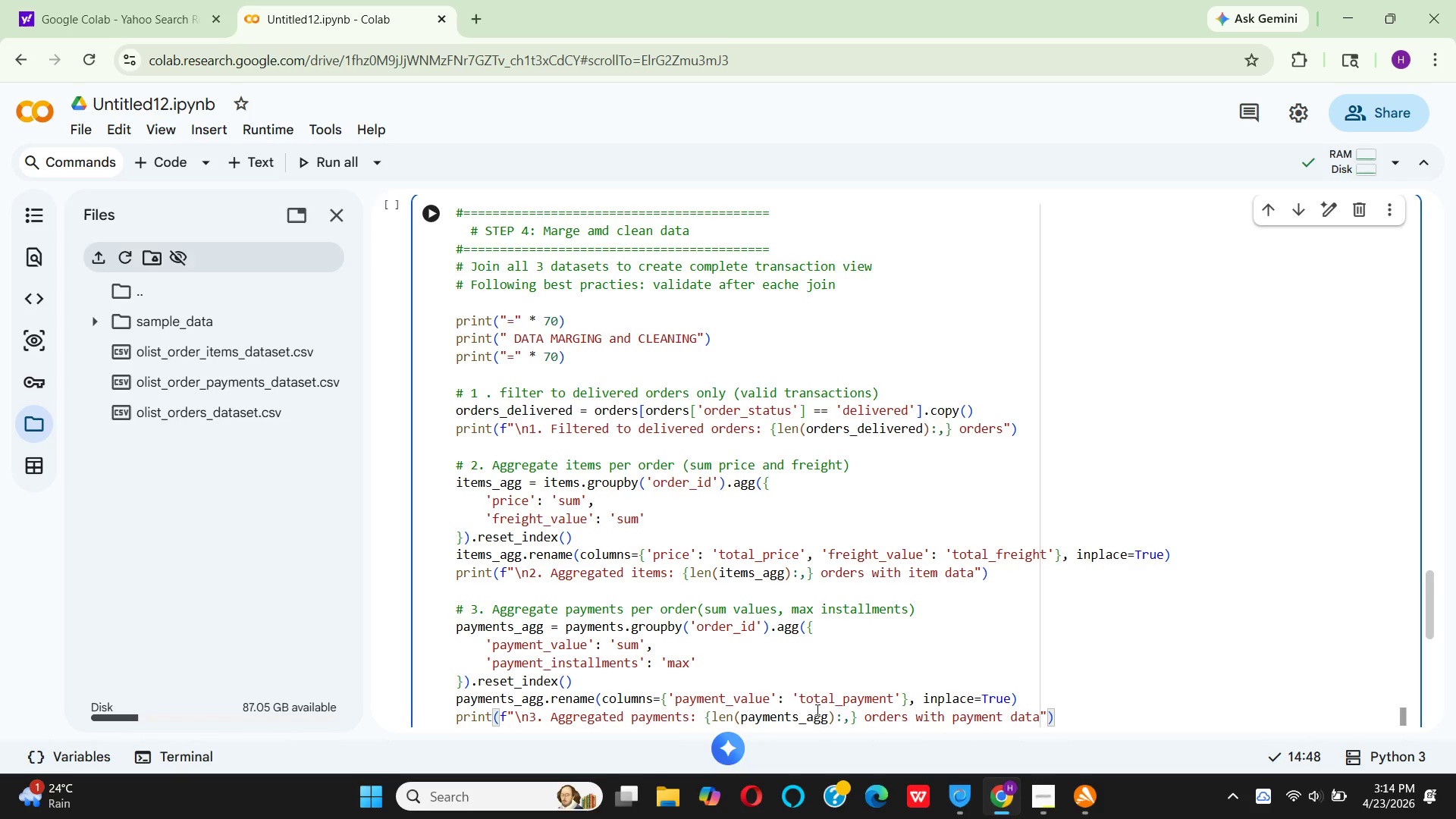 
mouse_move([905, 728])
 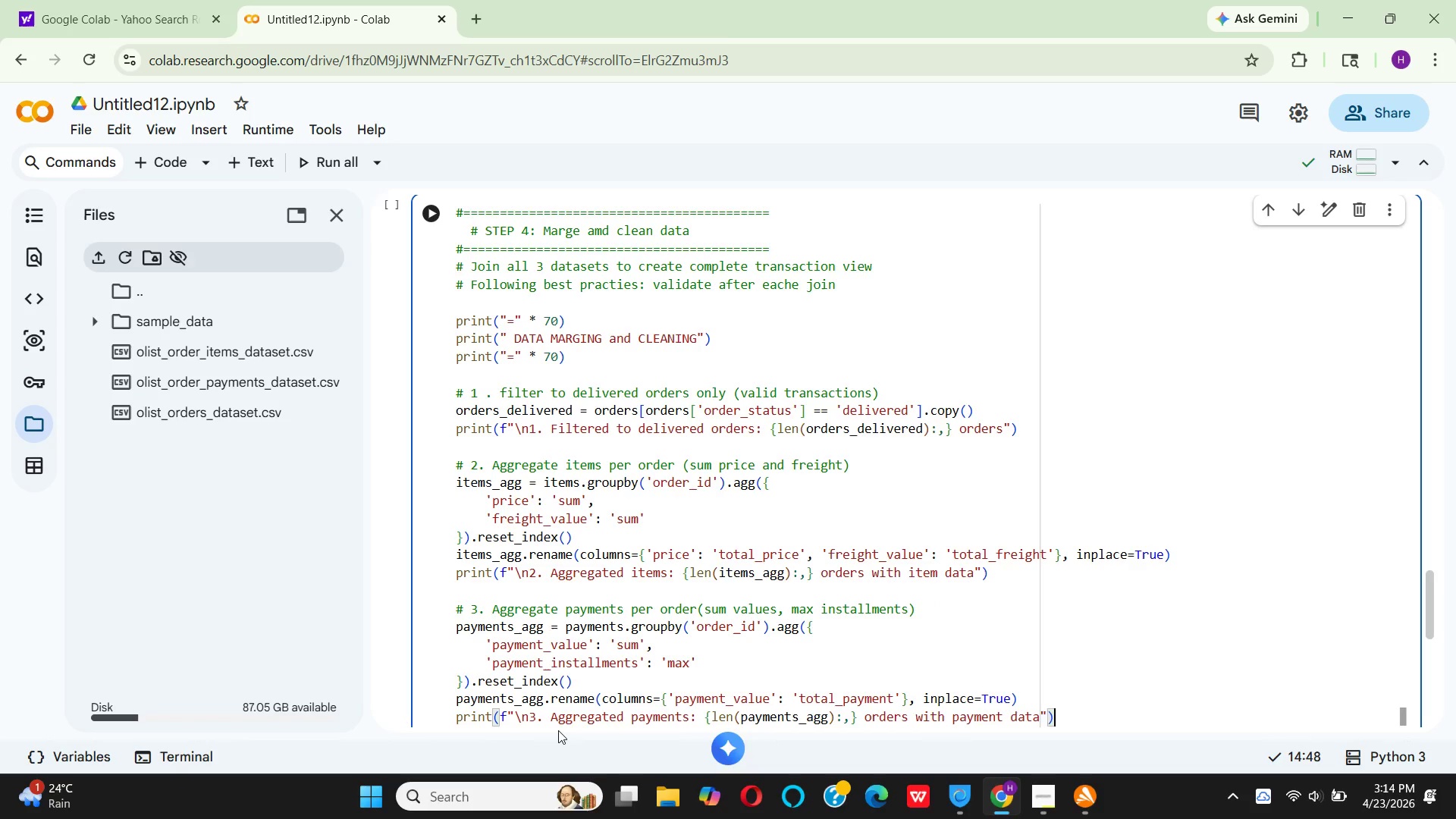 
wait(6.1)
 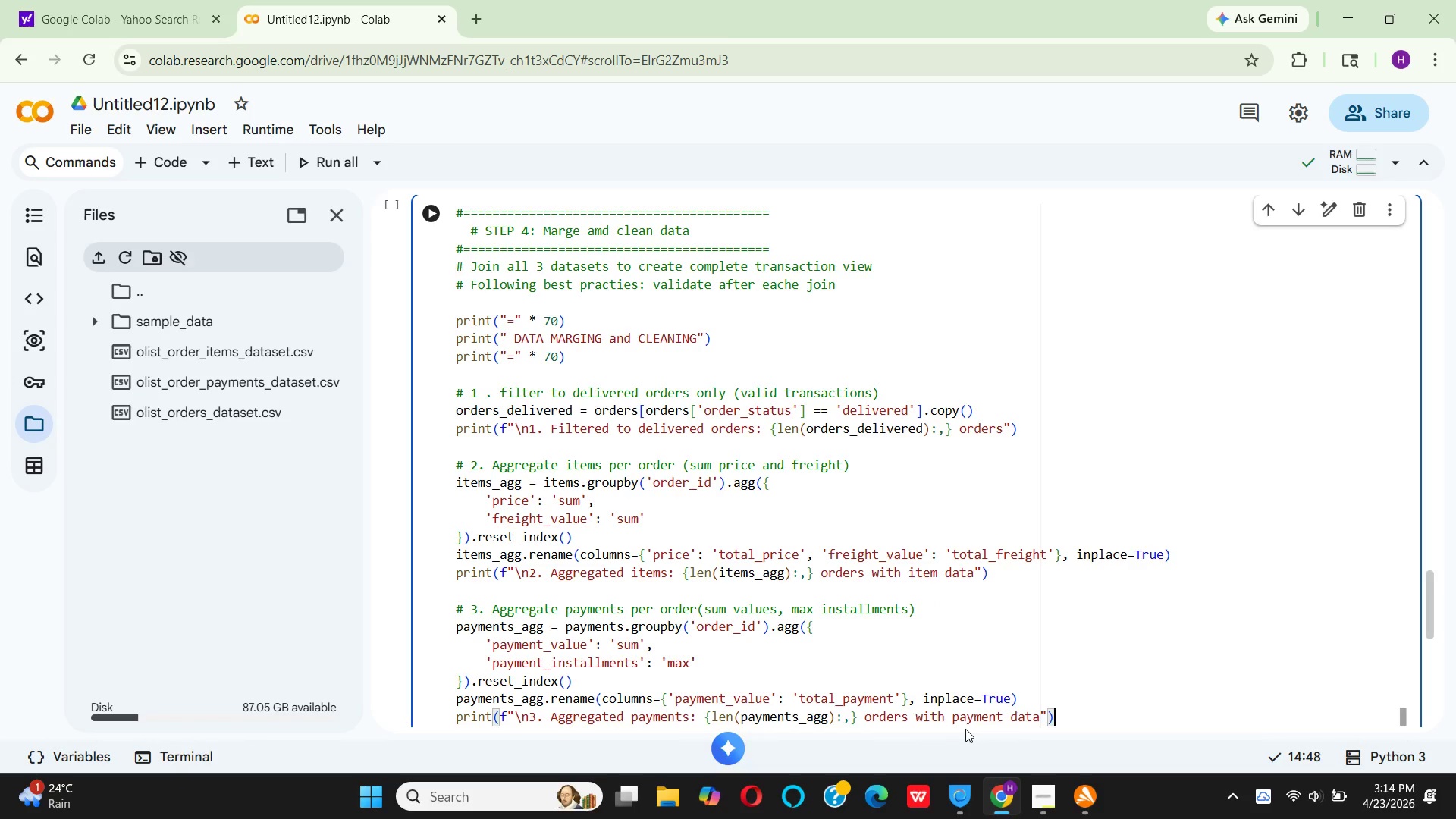 
mouse_move([666, 734])
 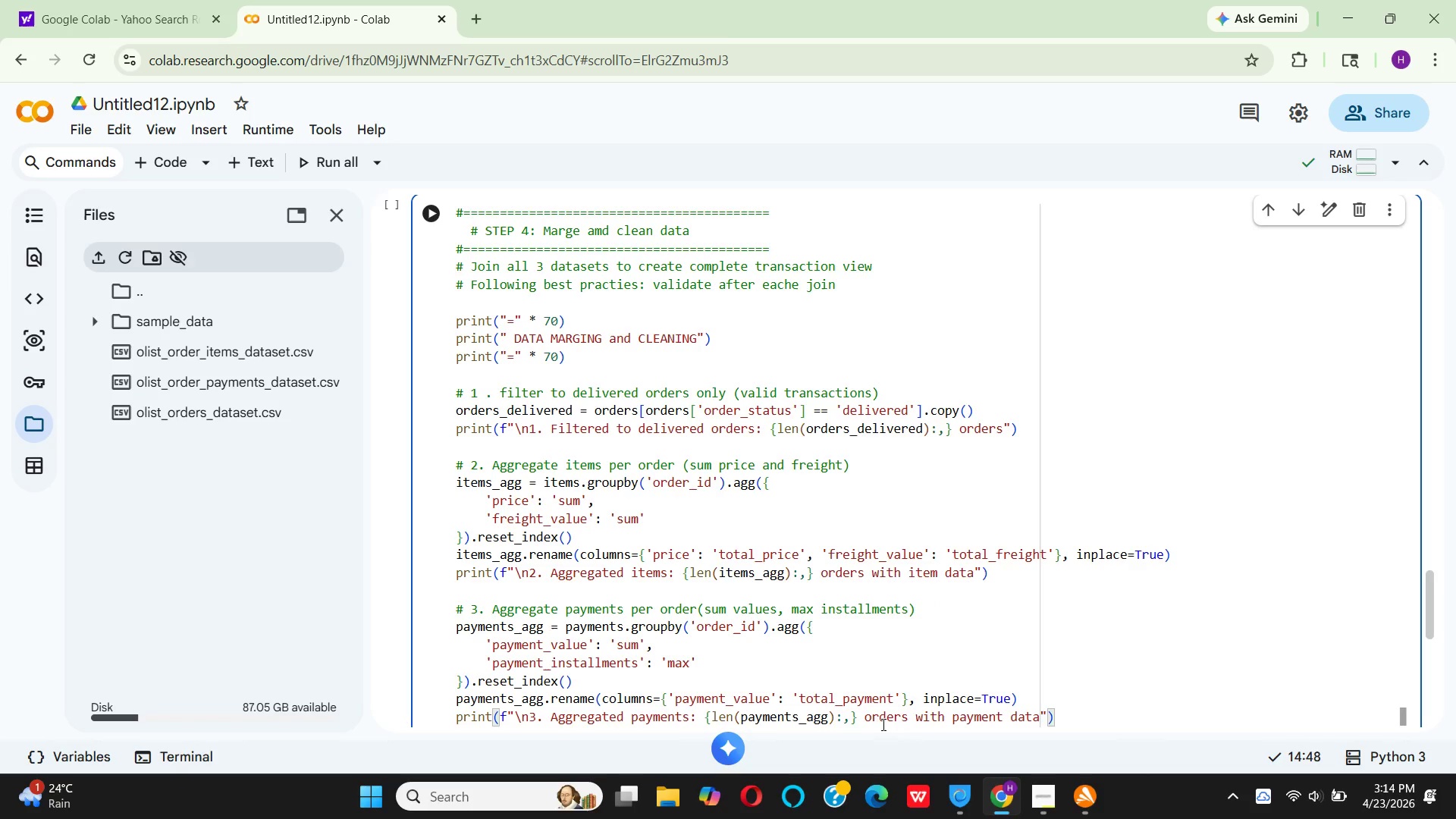 
wait(11.64)
 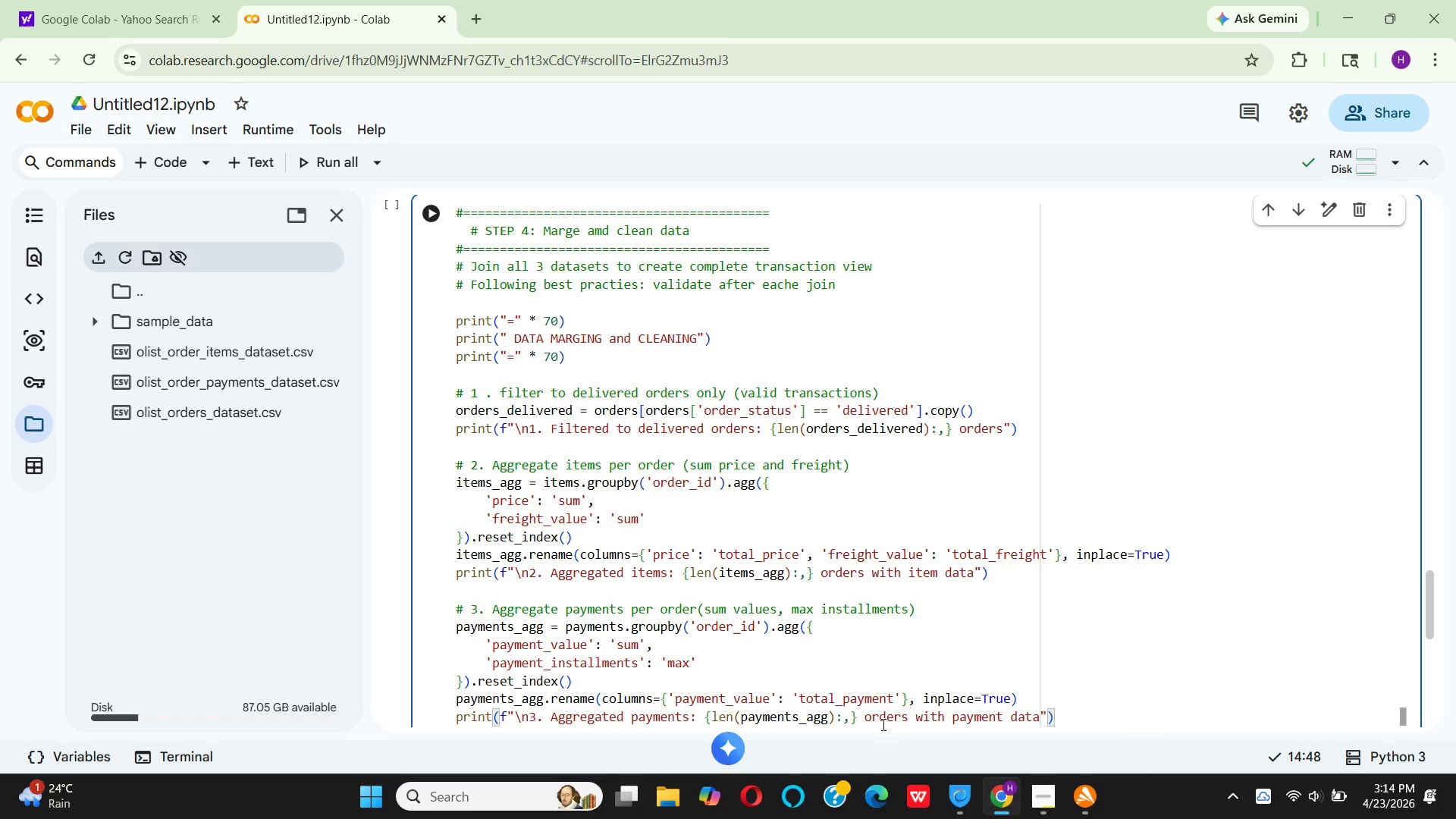 
key(Enter)
 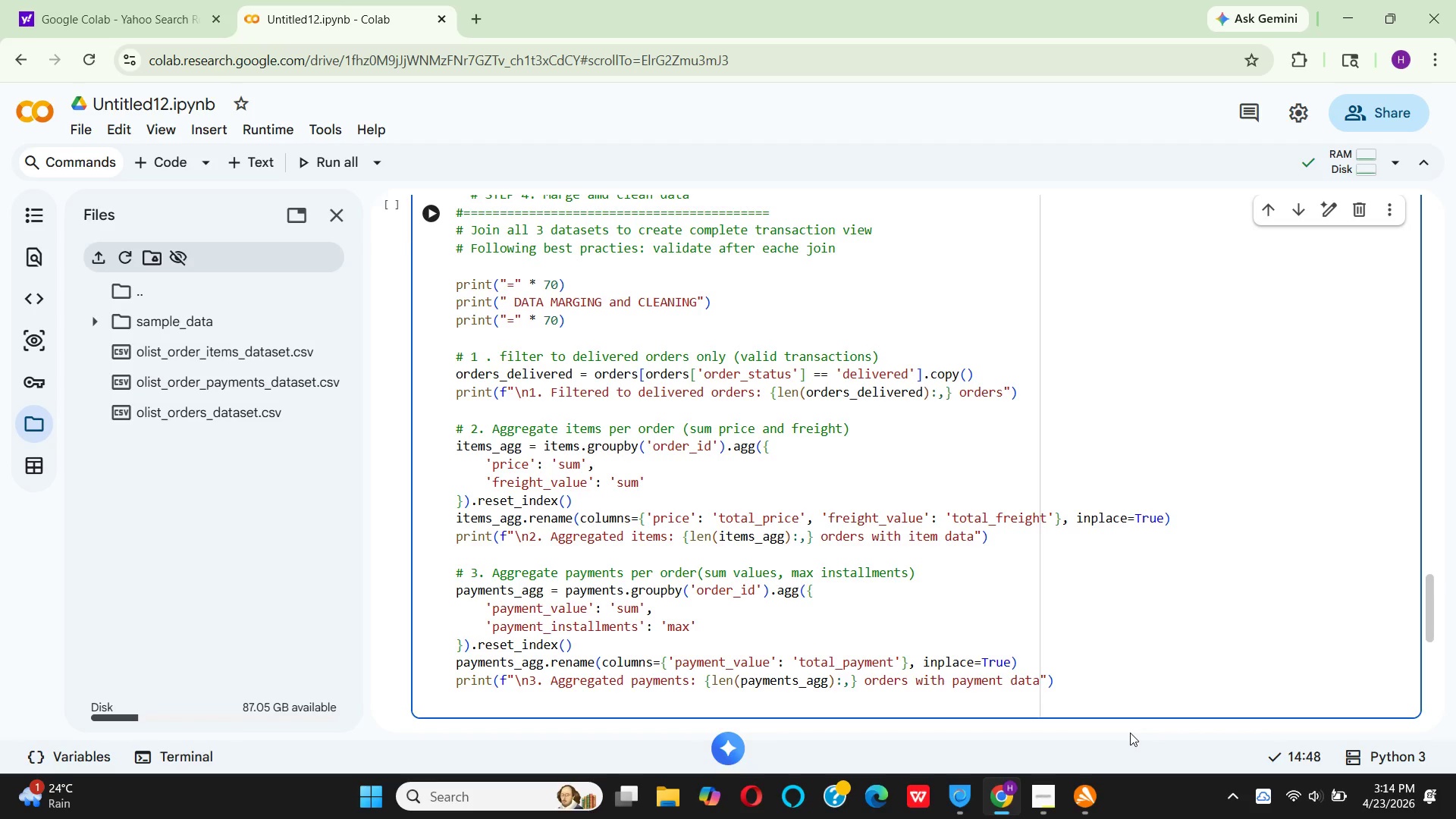 
key(Enter)
 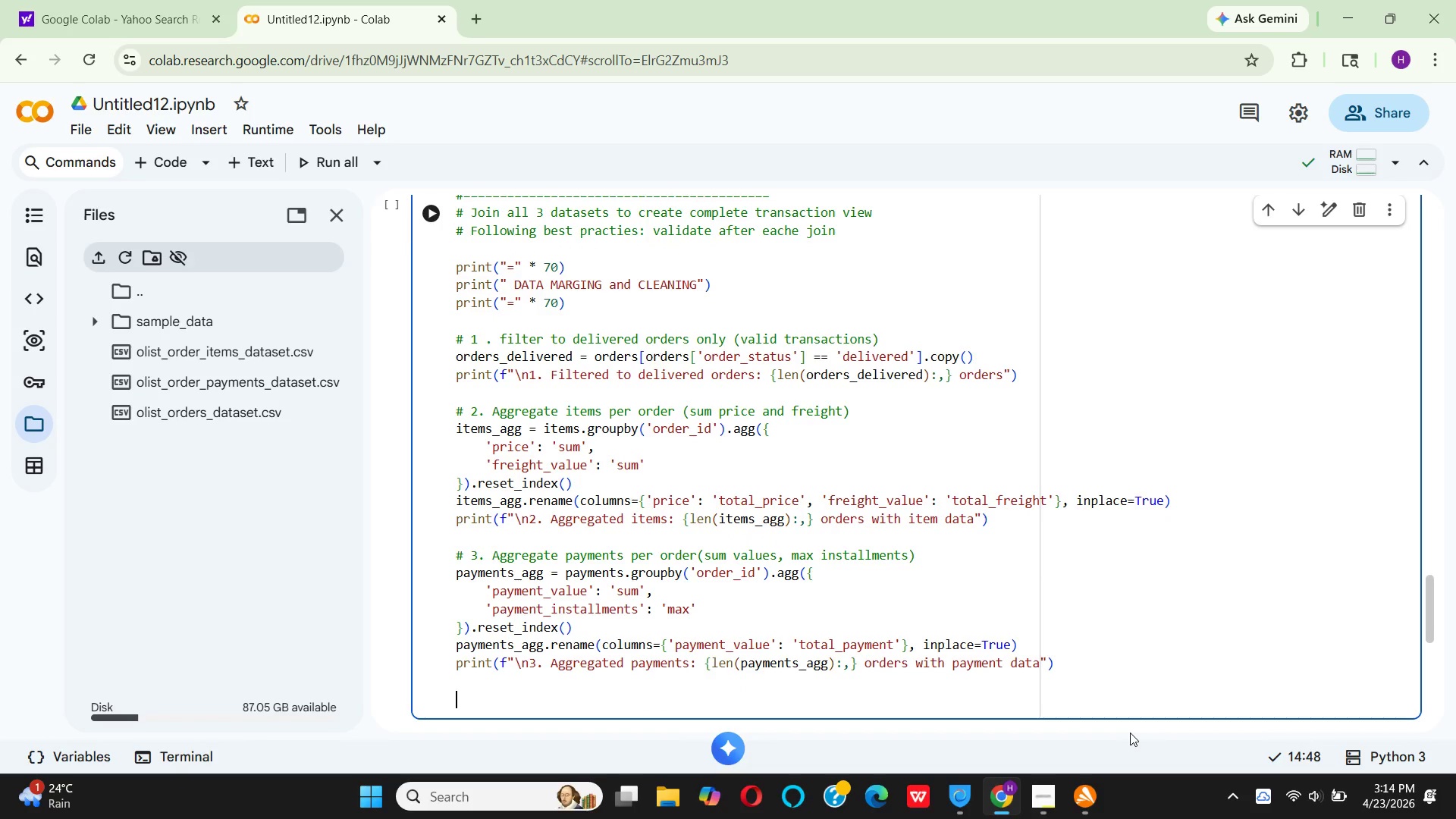 
type(# 4. Merge all three)
 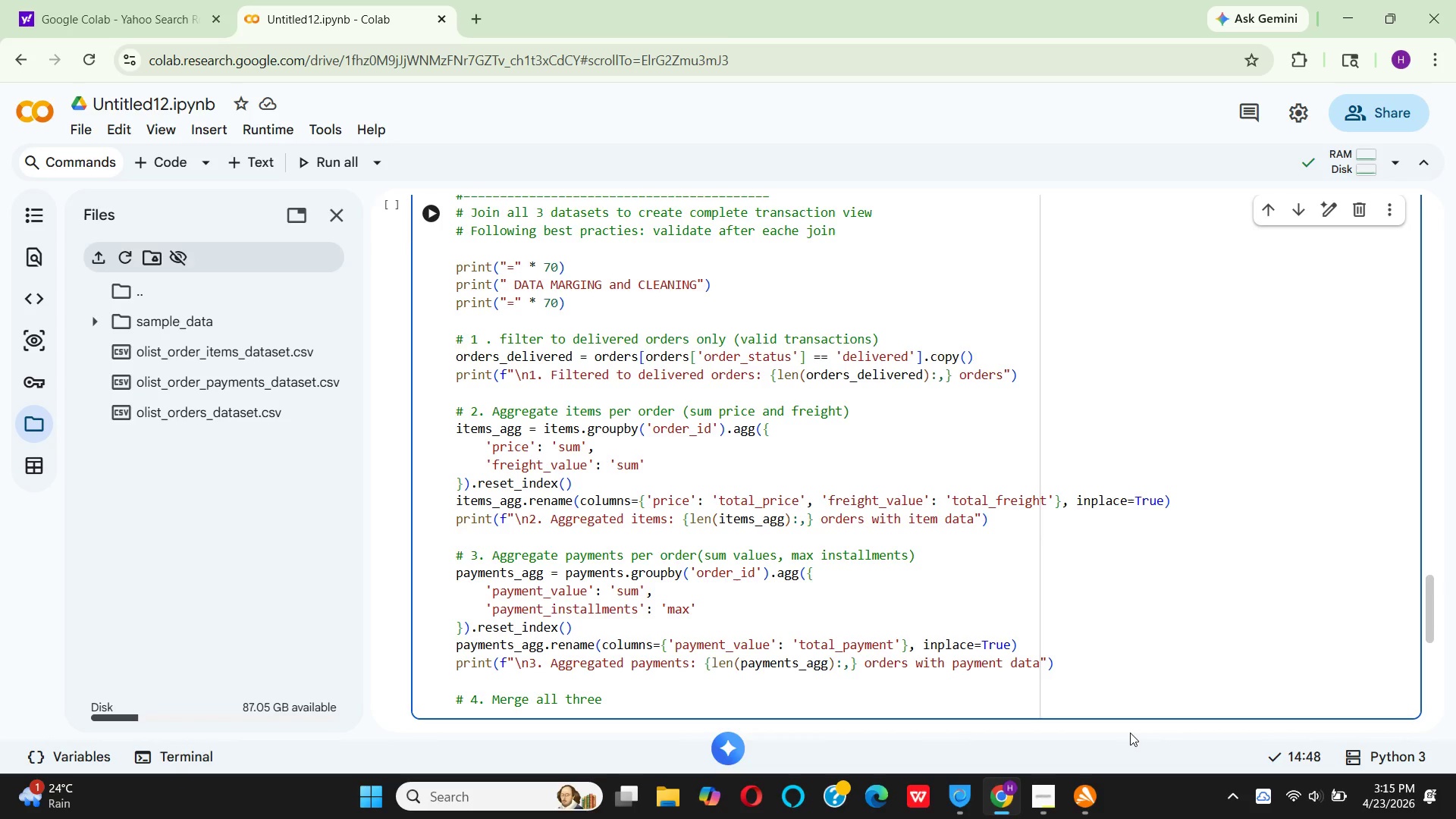 
key(Enter)
 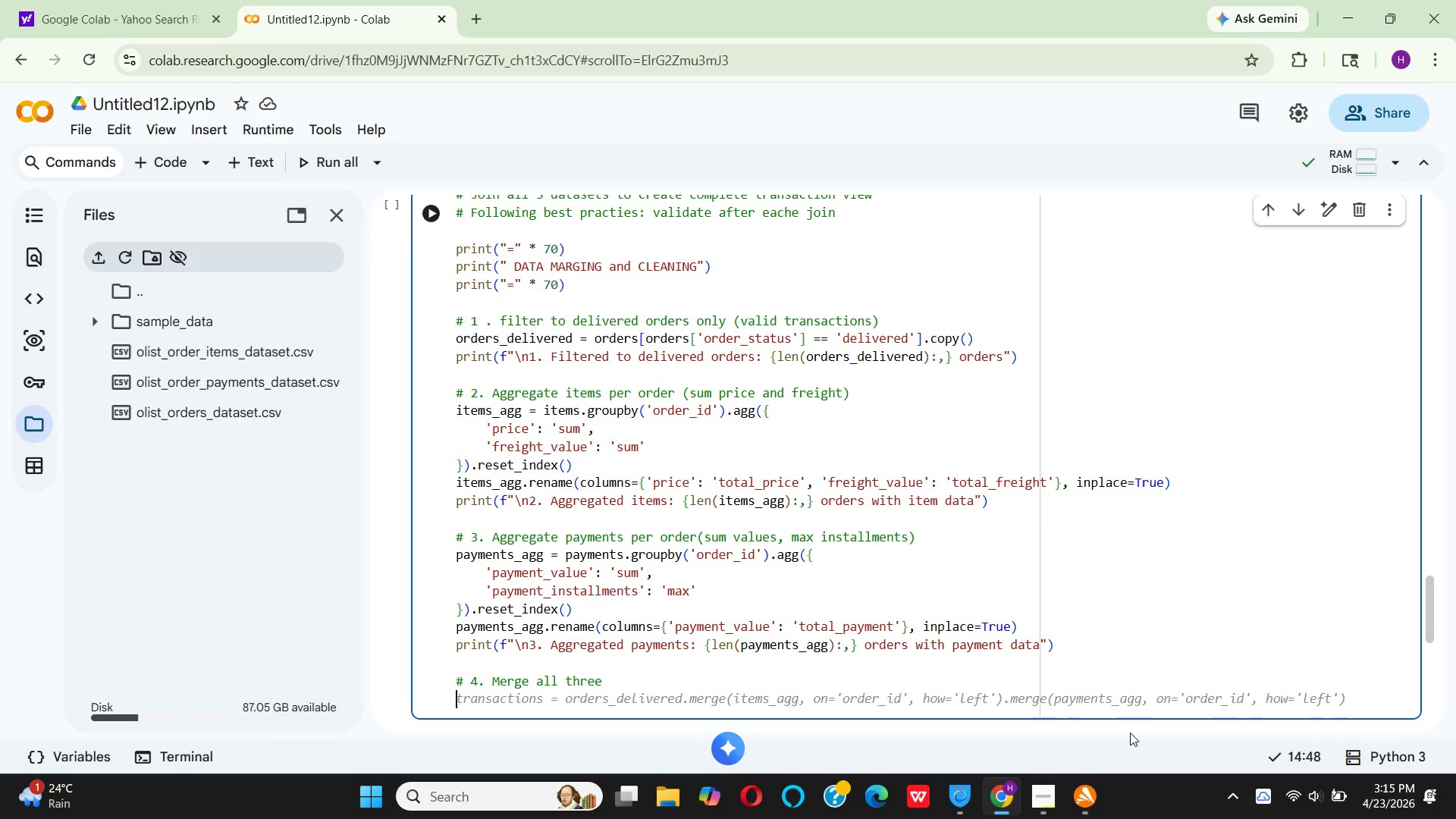 
type(merged_daa = )
 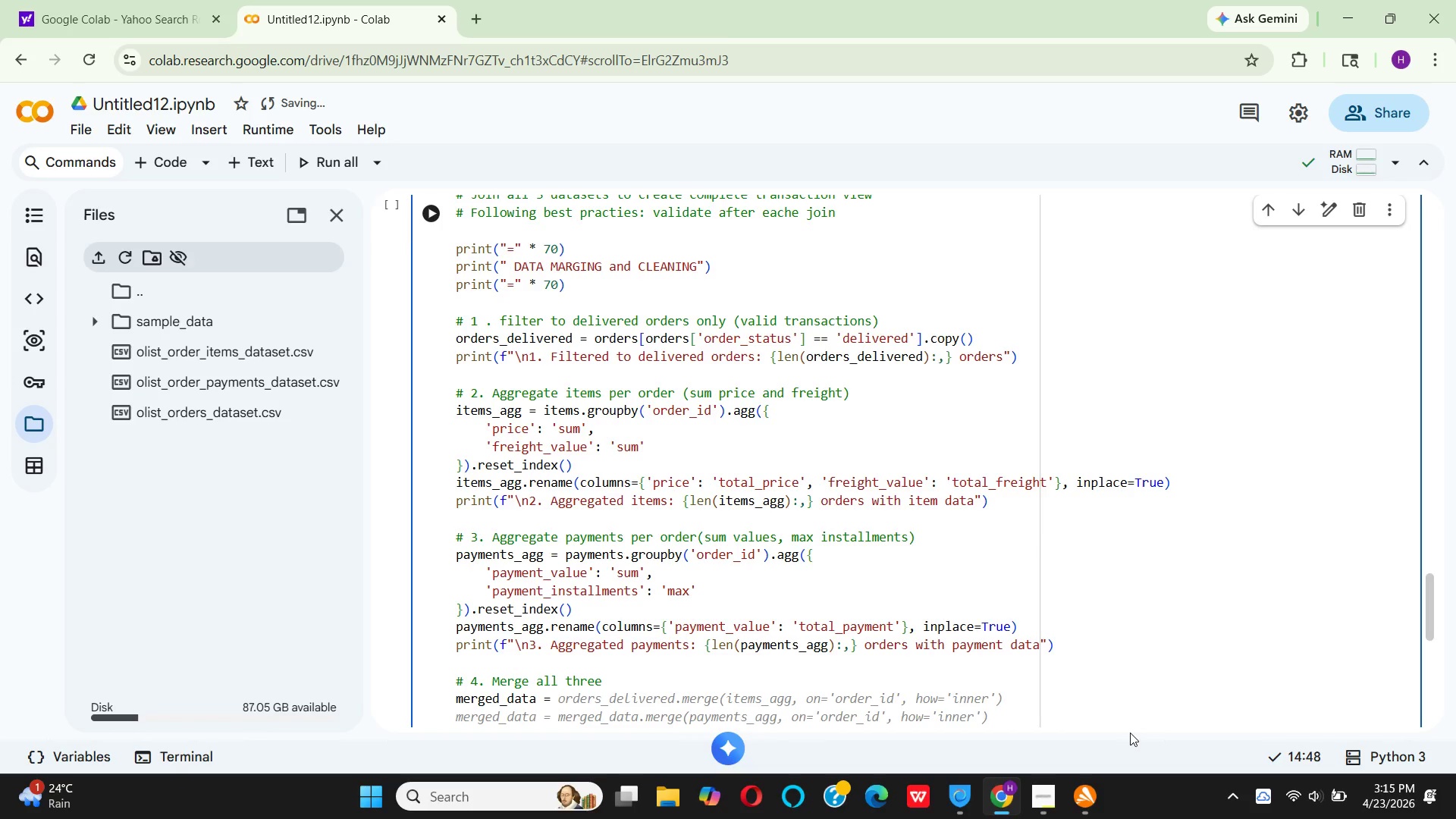 
 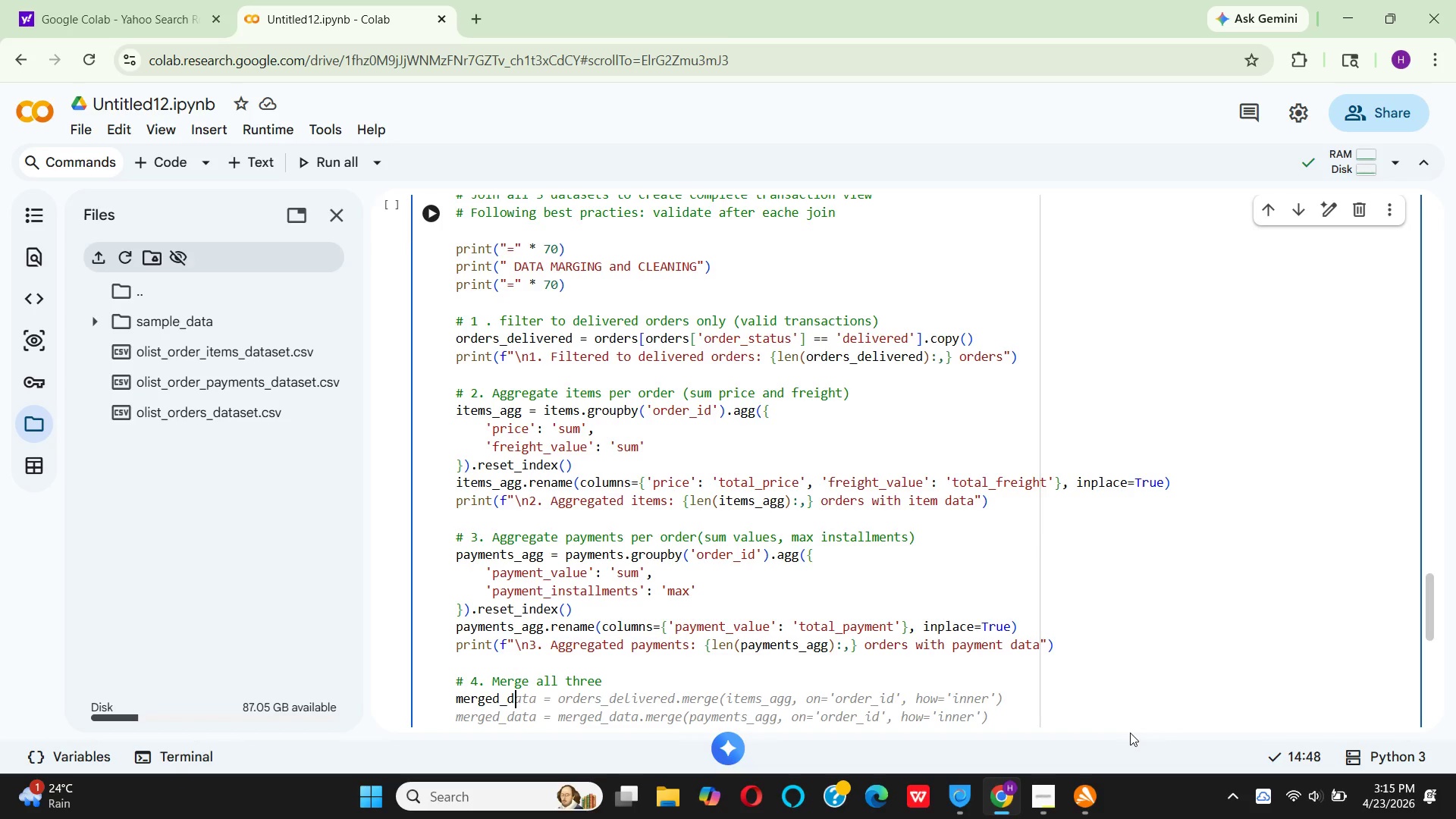 
hold_key(key=T, duration=0.41)
 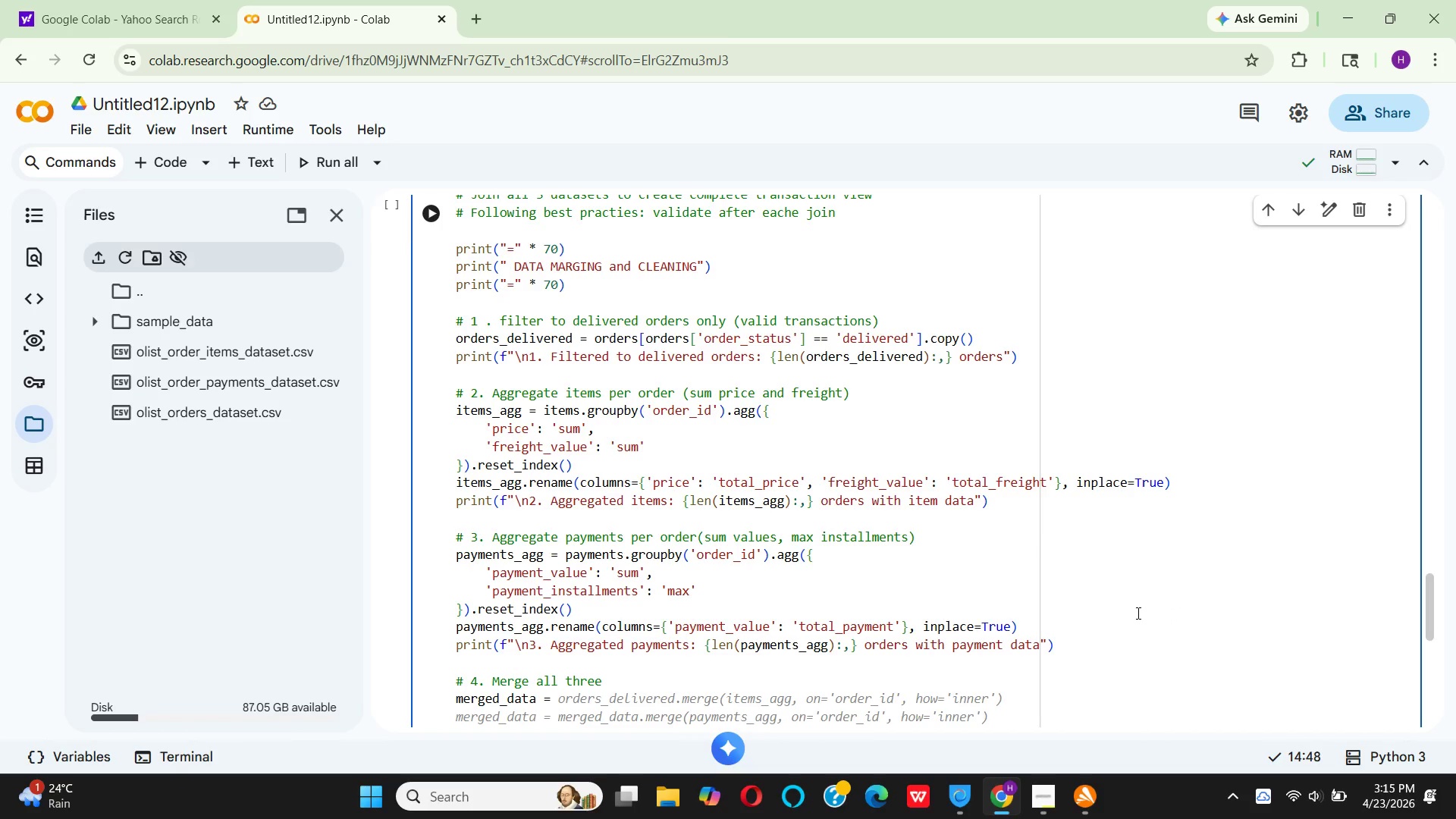 
wait(7.69)
 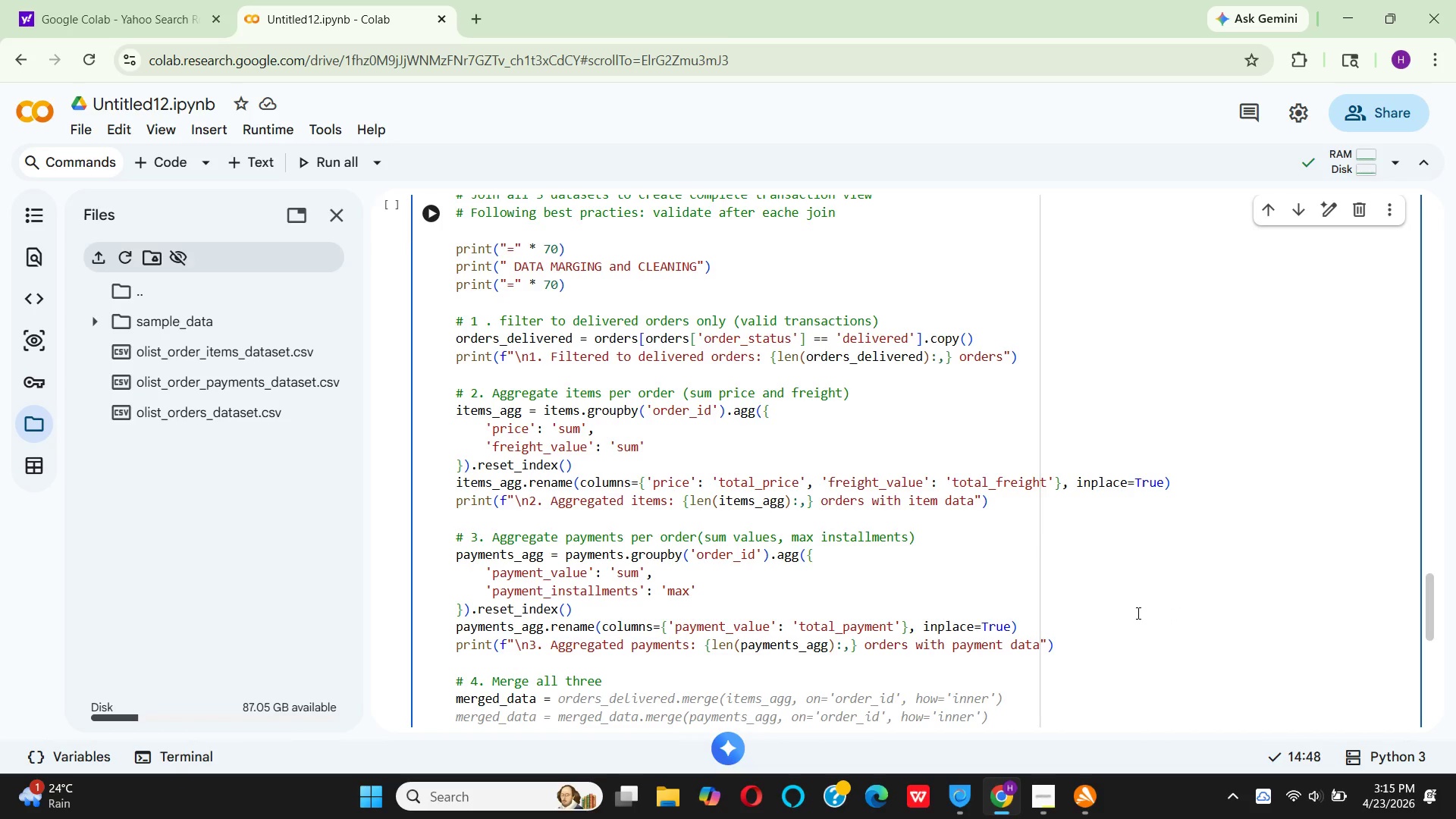 
left_click([642, 678])
 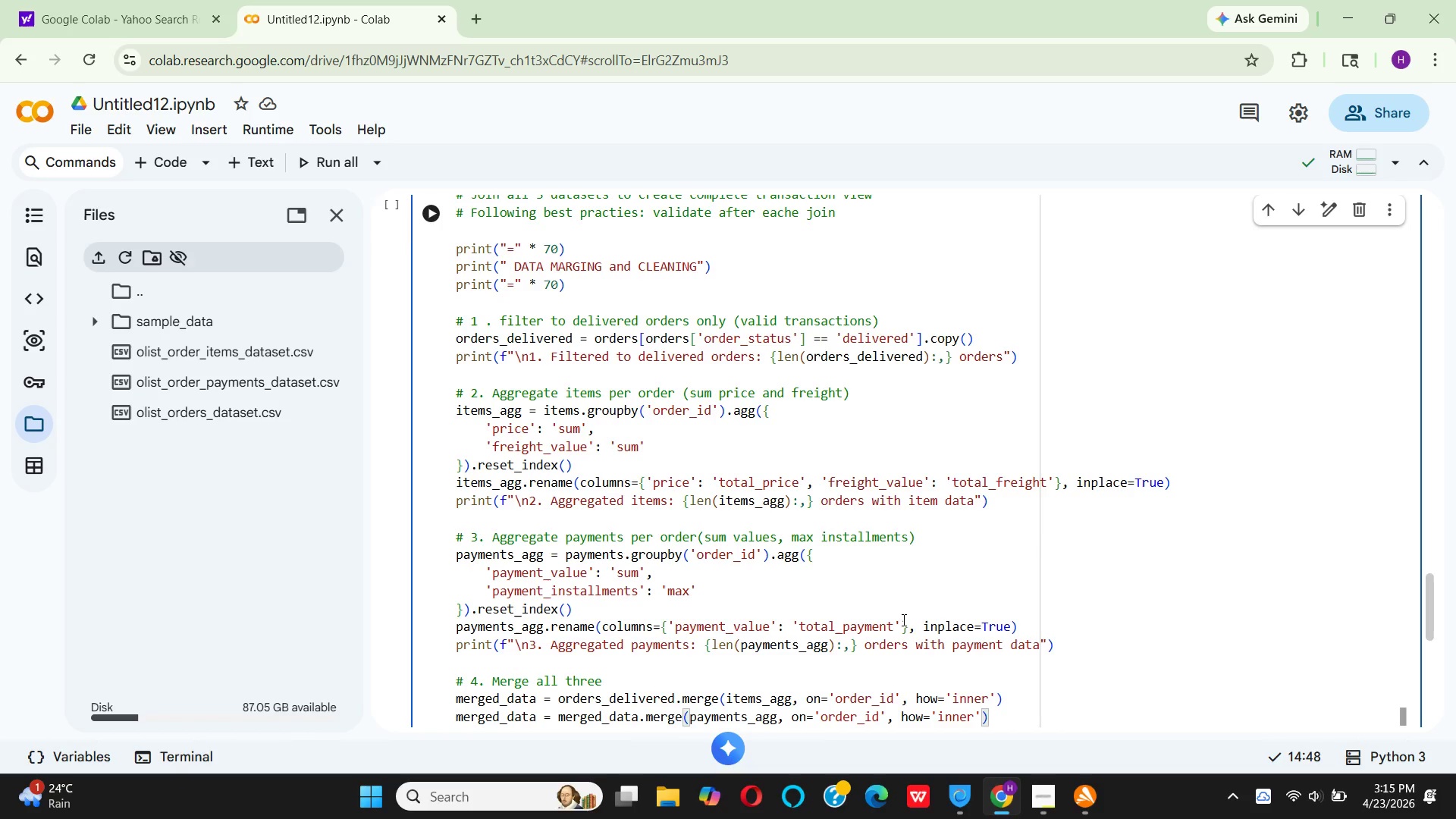 
scroll: coordinate [903, 619], scroll_direction: down, amount: 2.0
 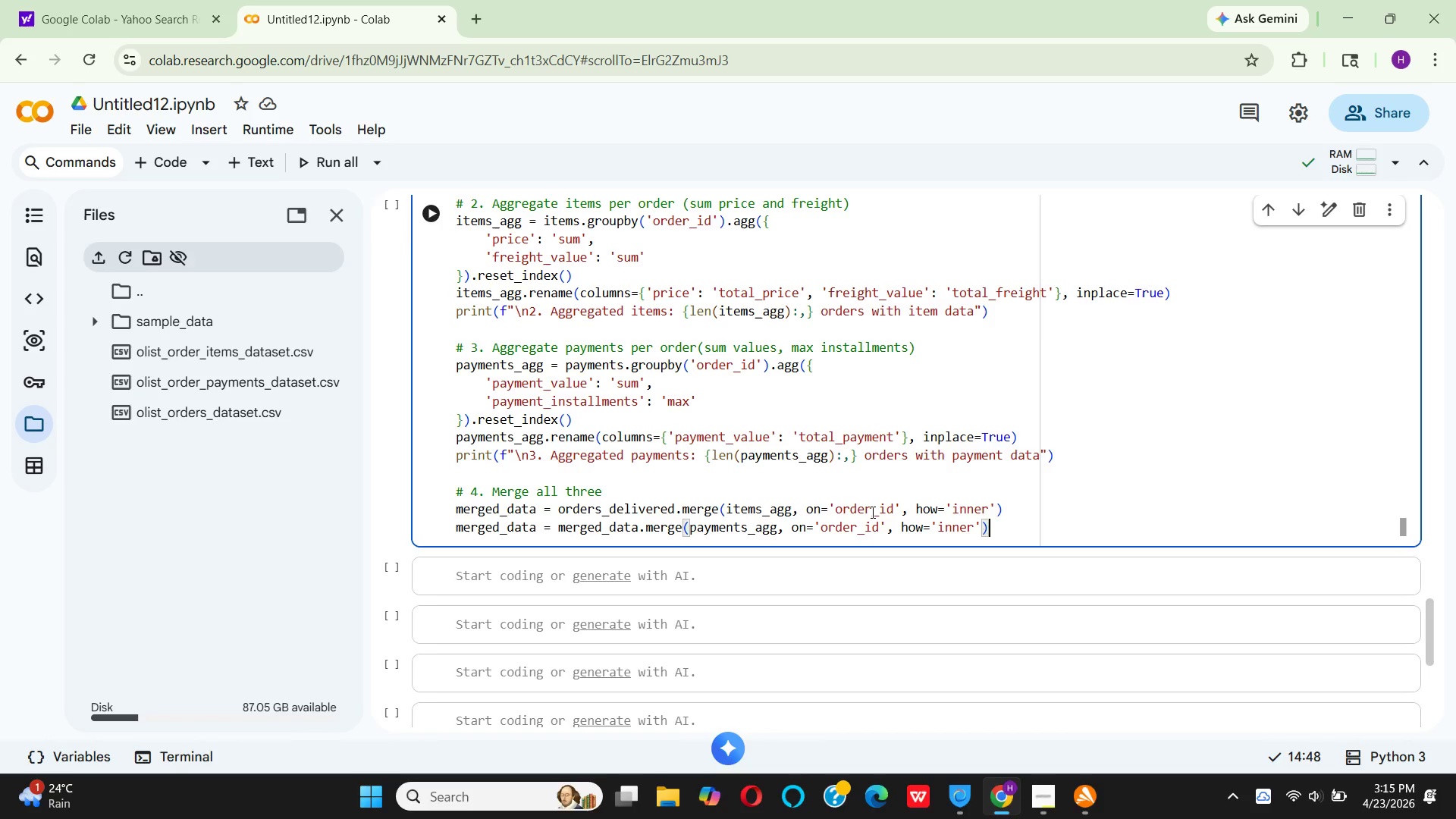 
wait(19.76)
 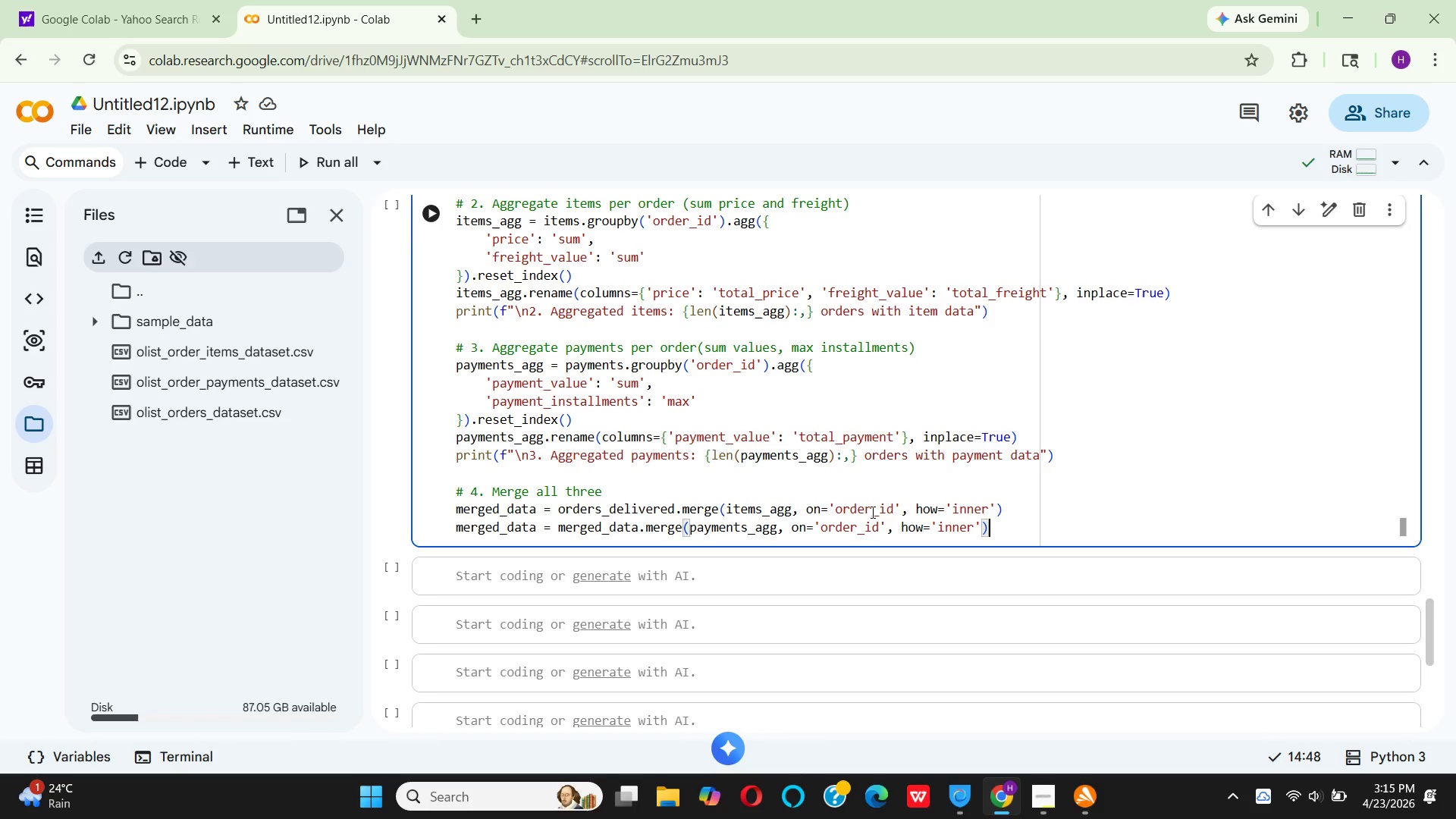 
left_click([538, 512])
 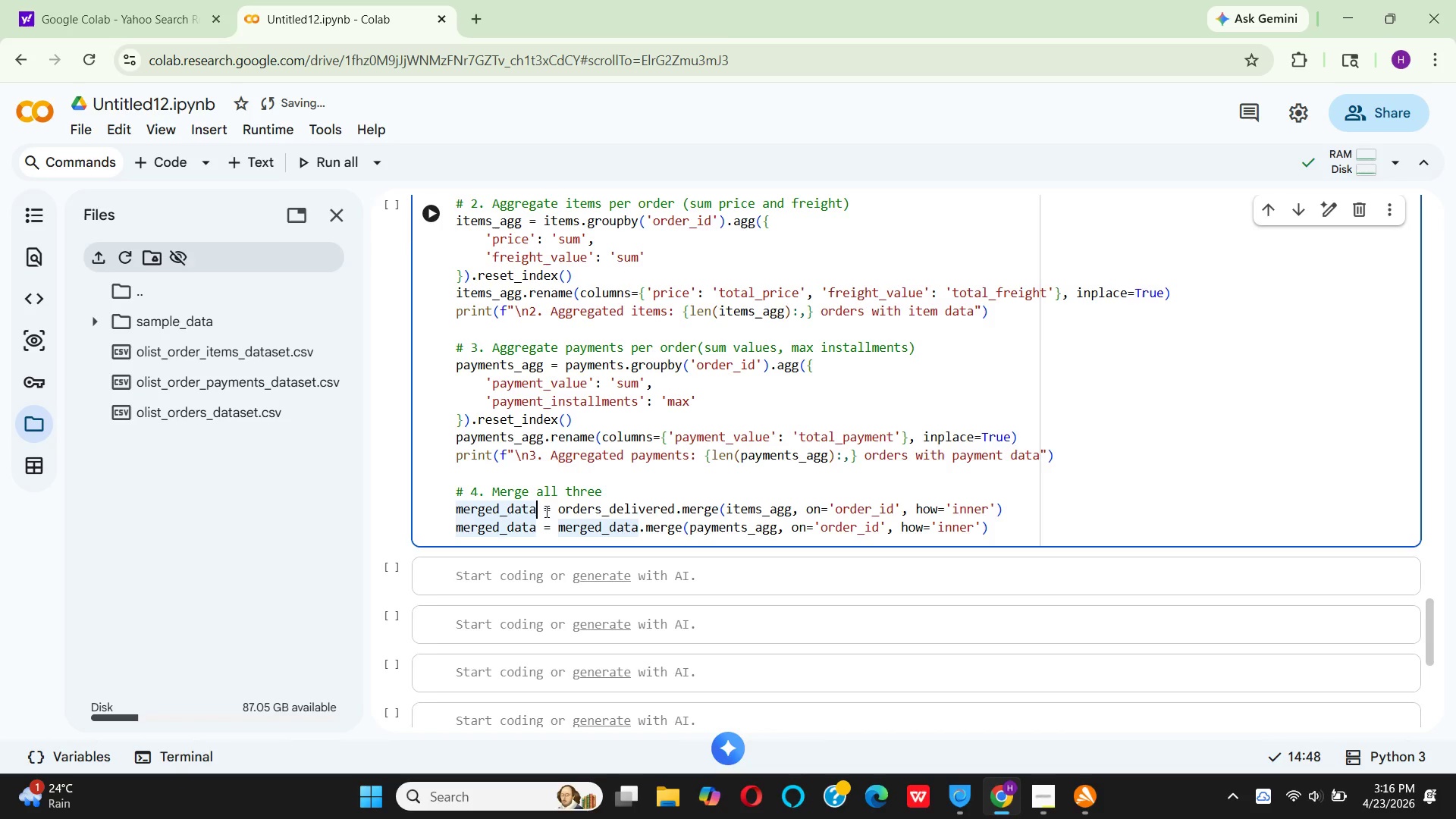 
key(Backspace)
 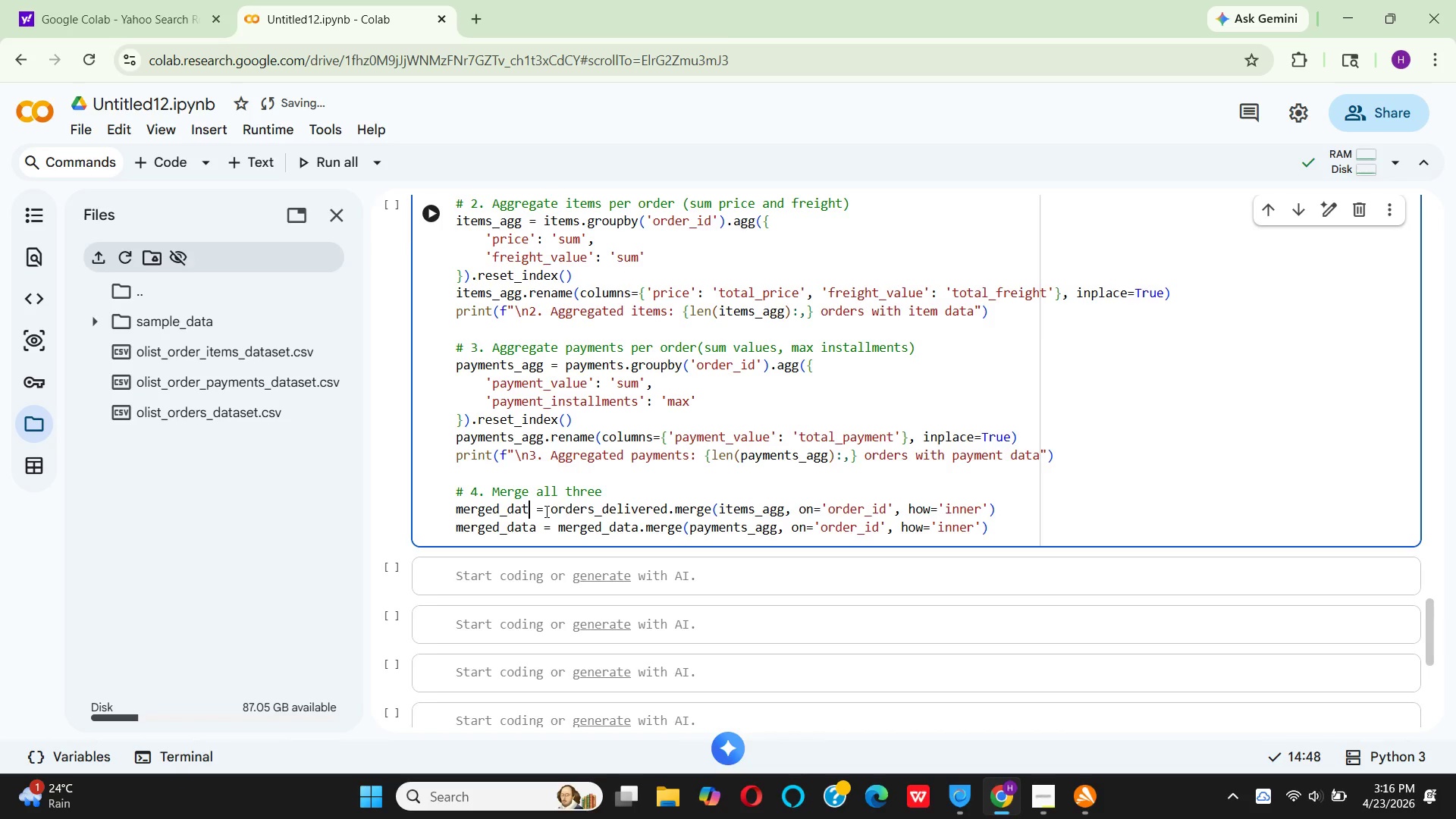 
key(Backspace)
 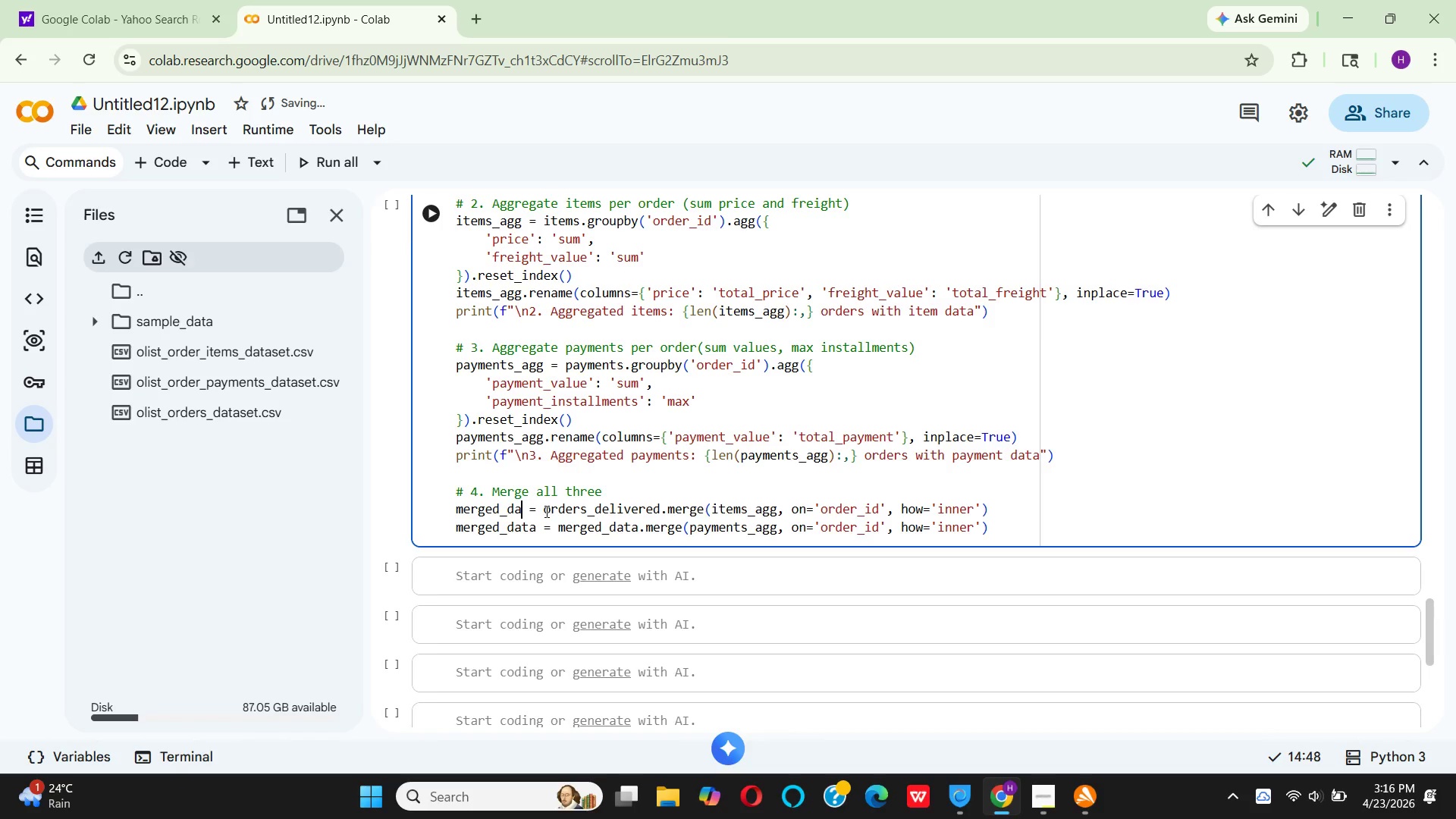 
key(Backspace)
 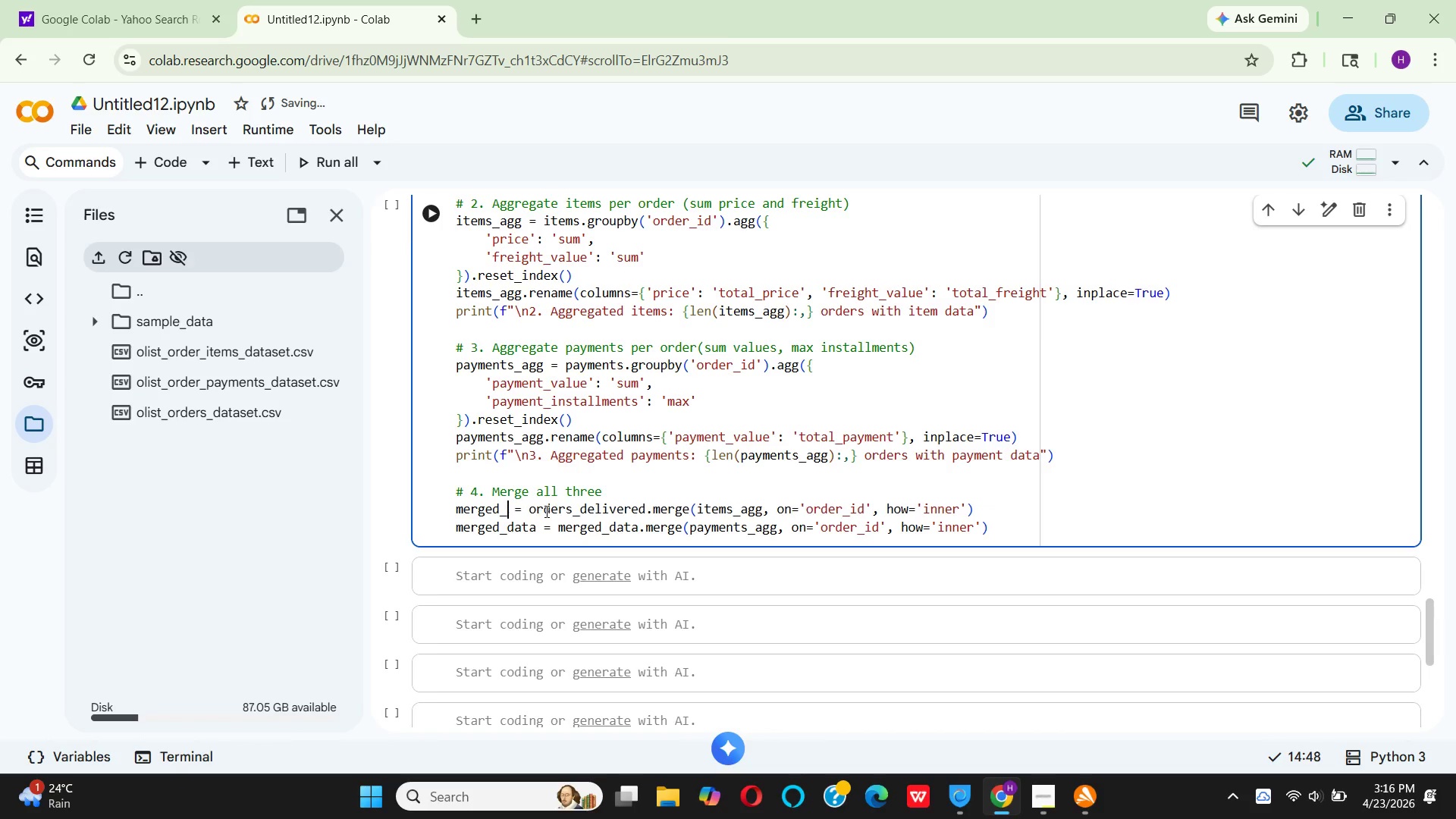 
key(Backspace)
 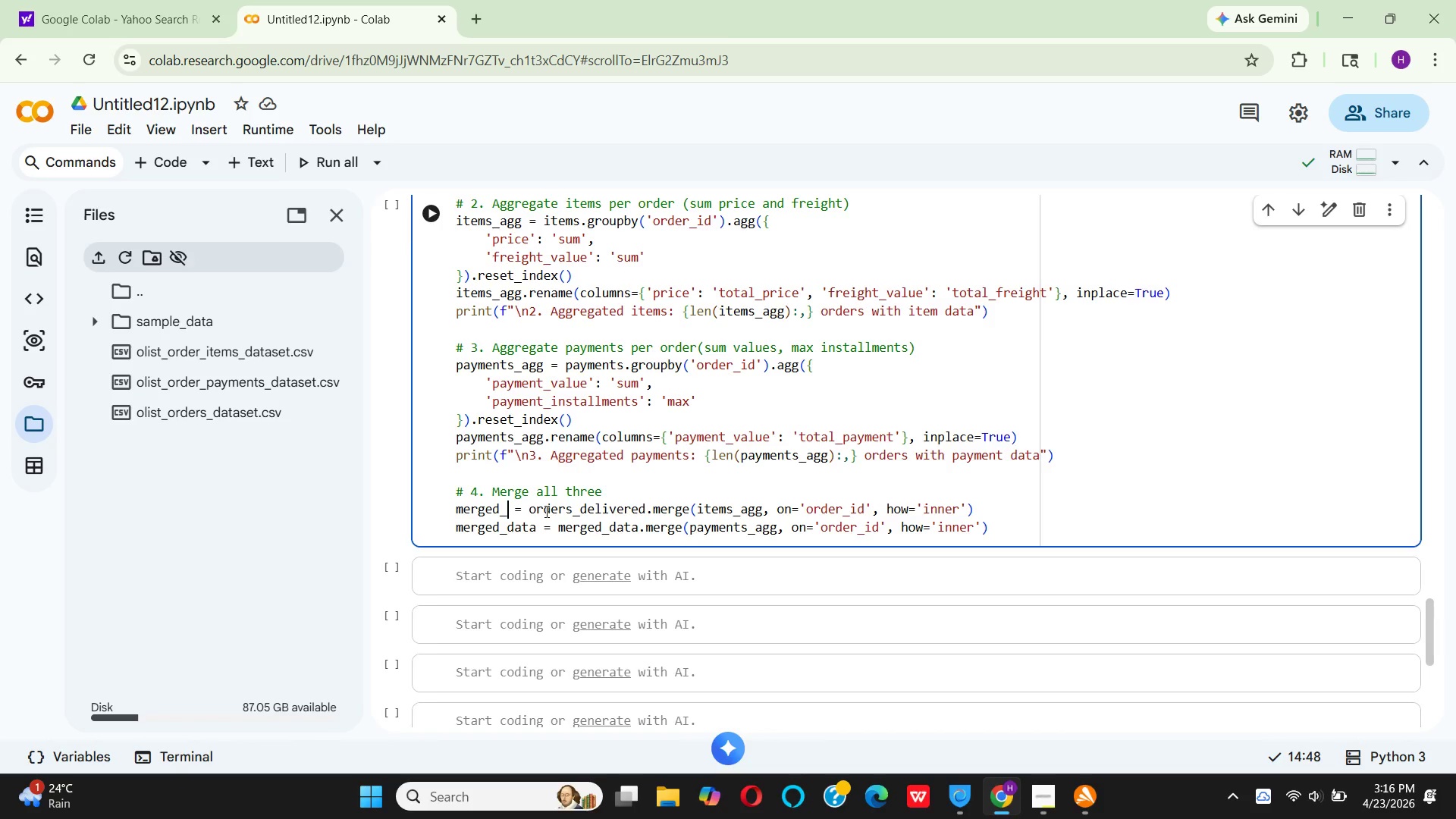 
key(Backspace)
 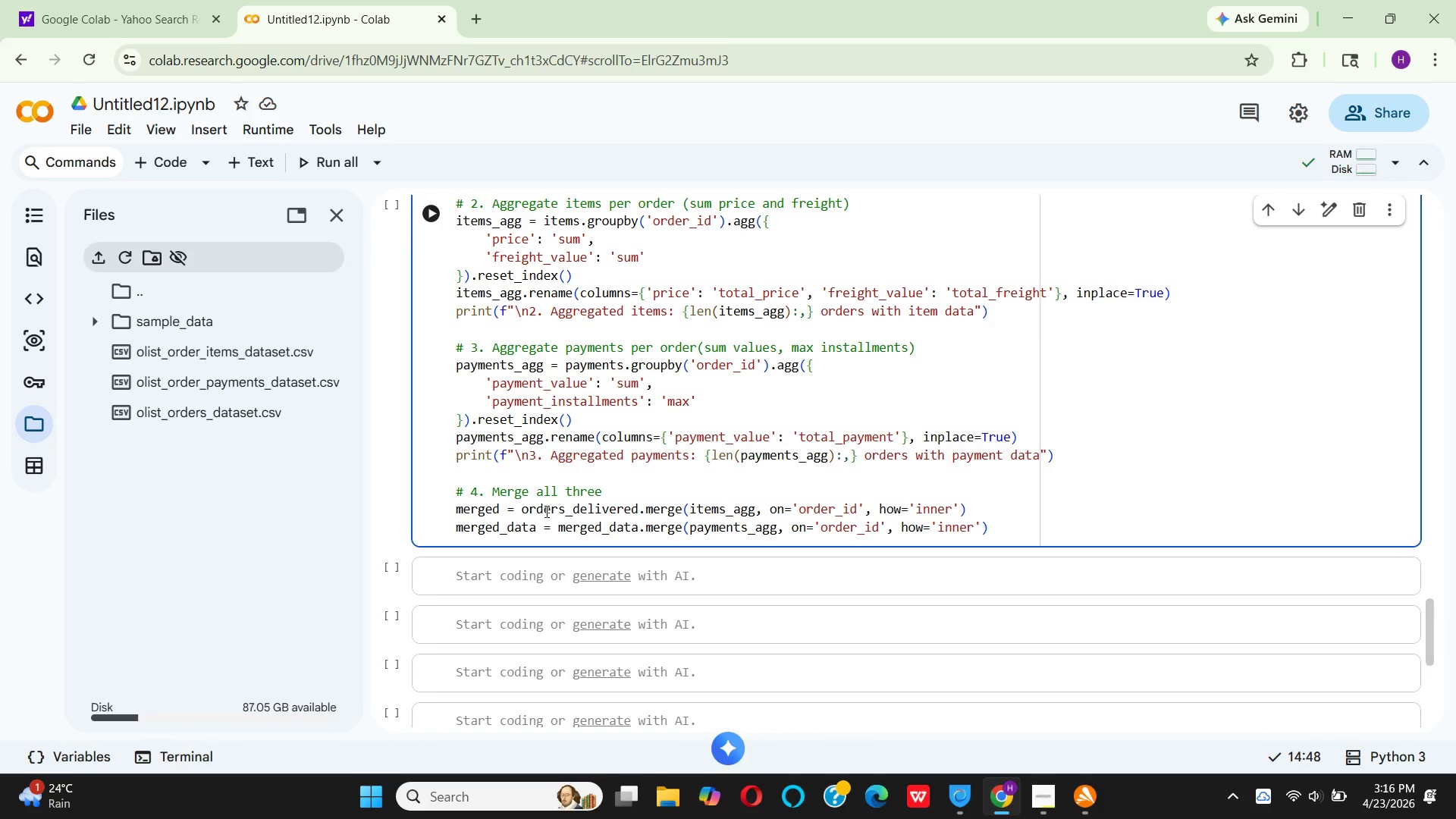 
key(ArrowDown)
 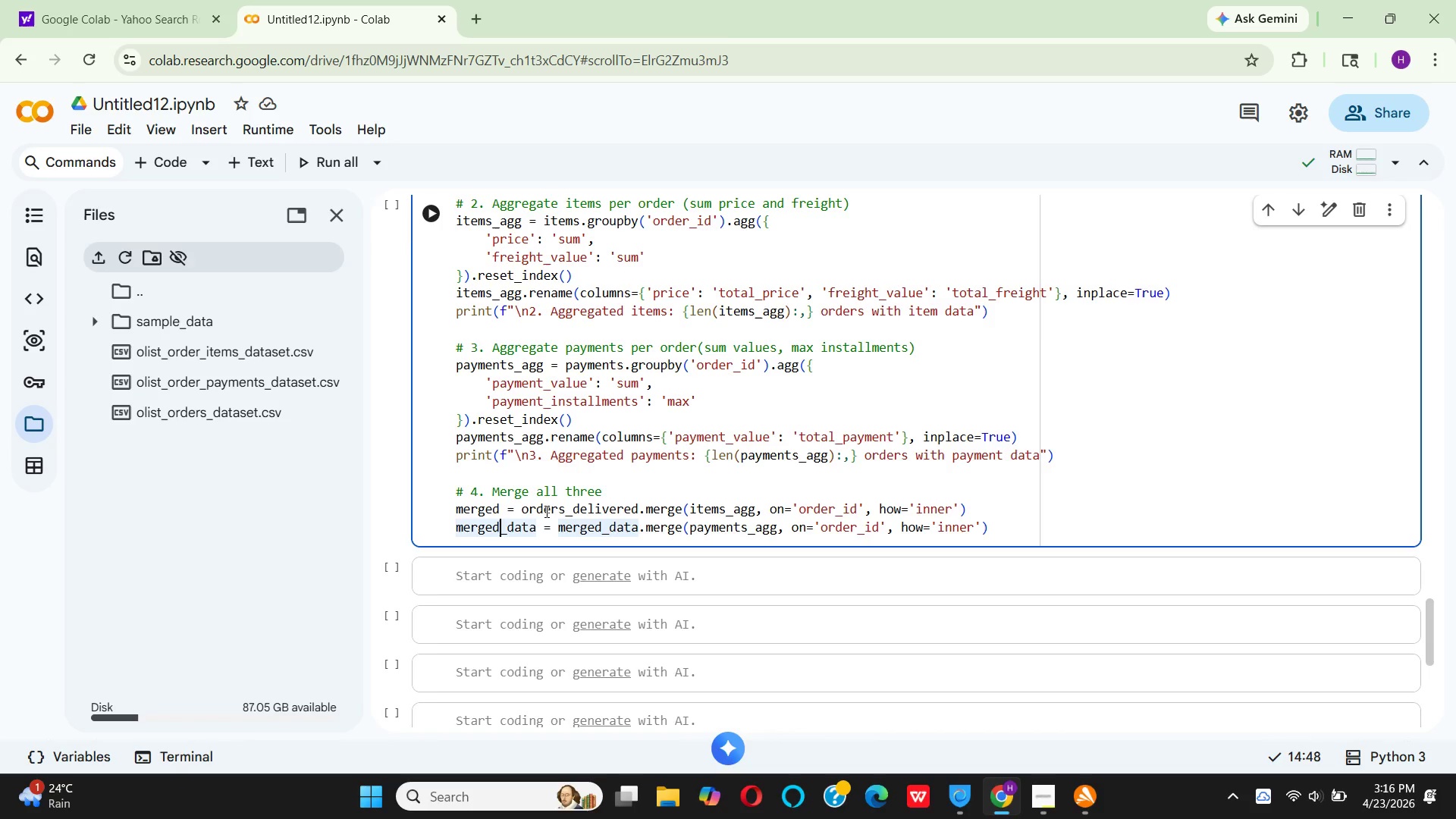 
key(ArrowRight)
 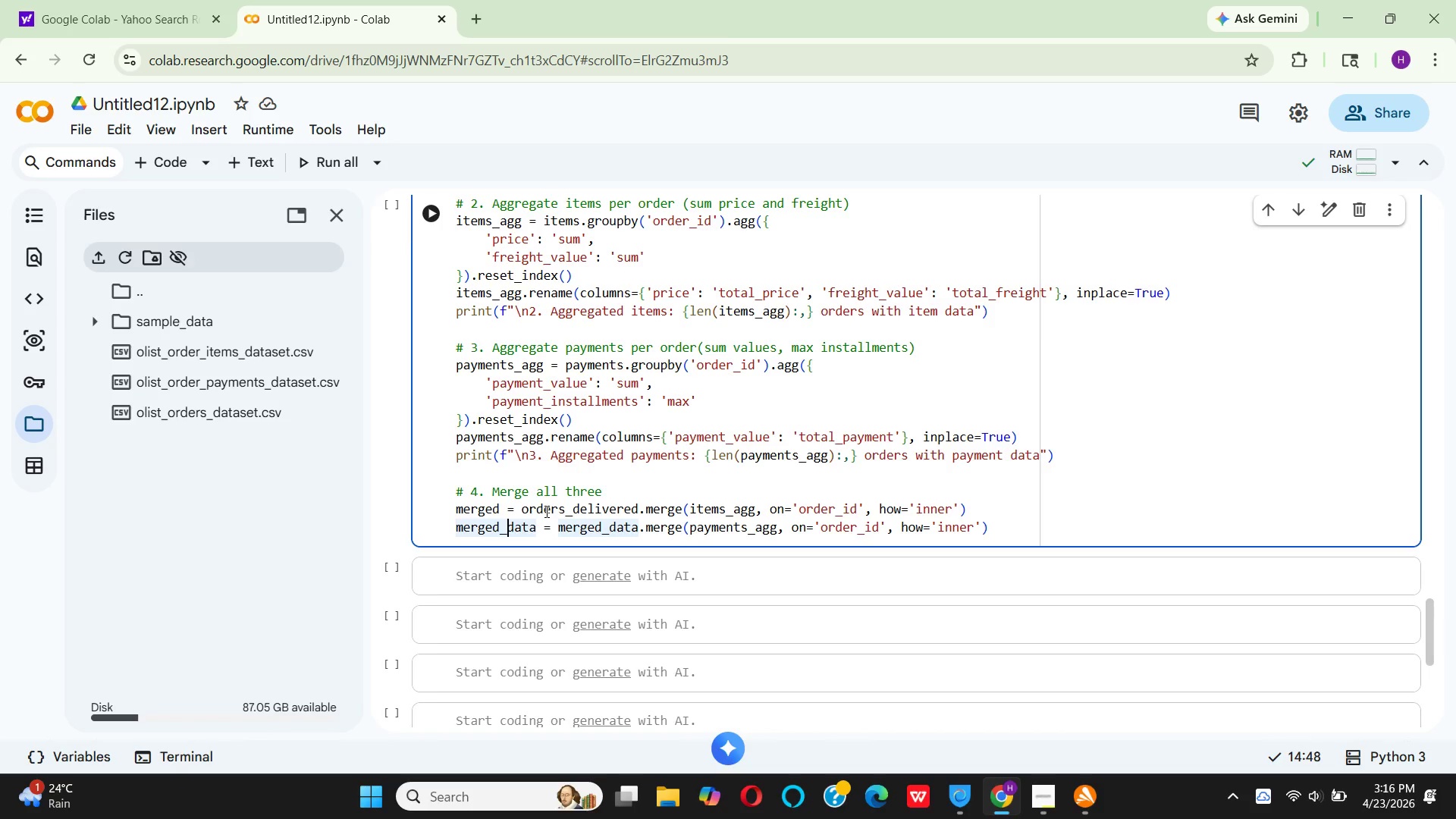 
key(ArrowRight)
 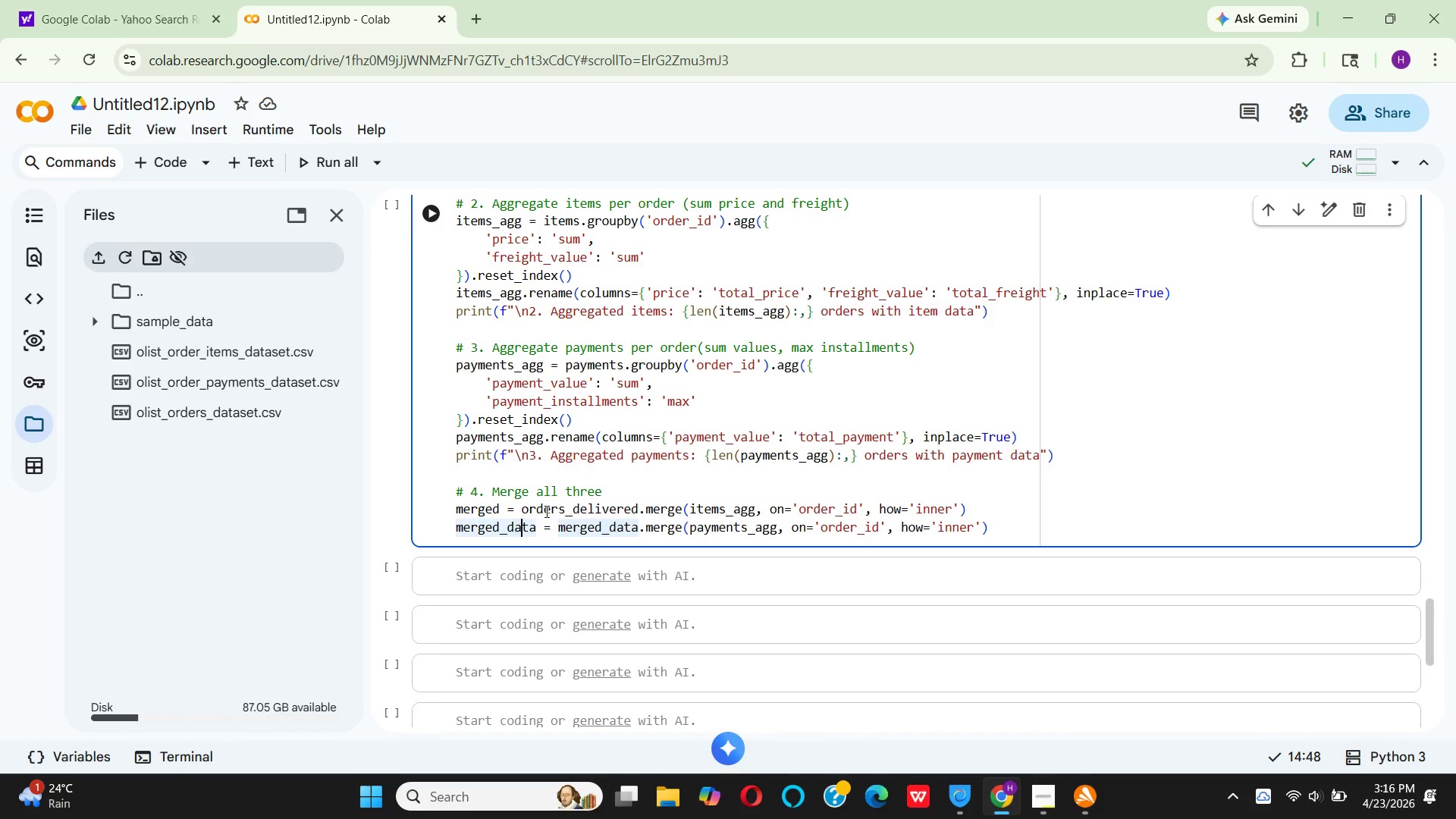 
key(ArrowRight)
 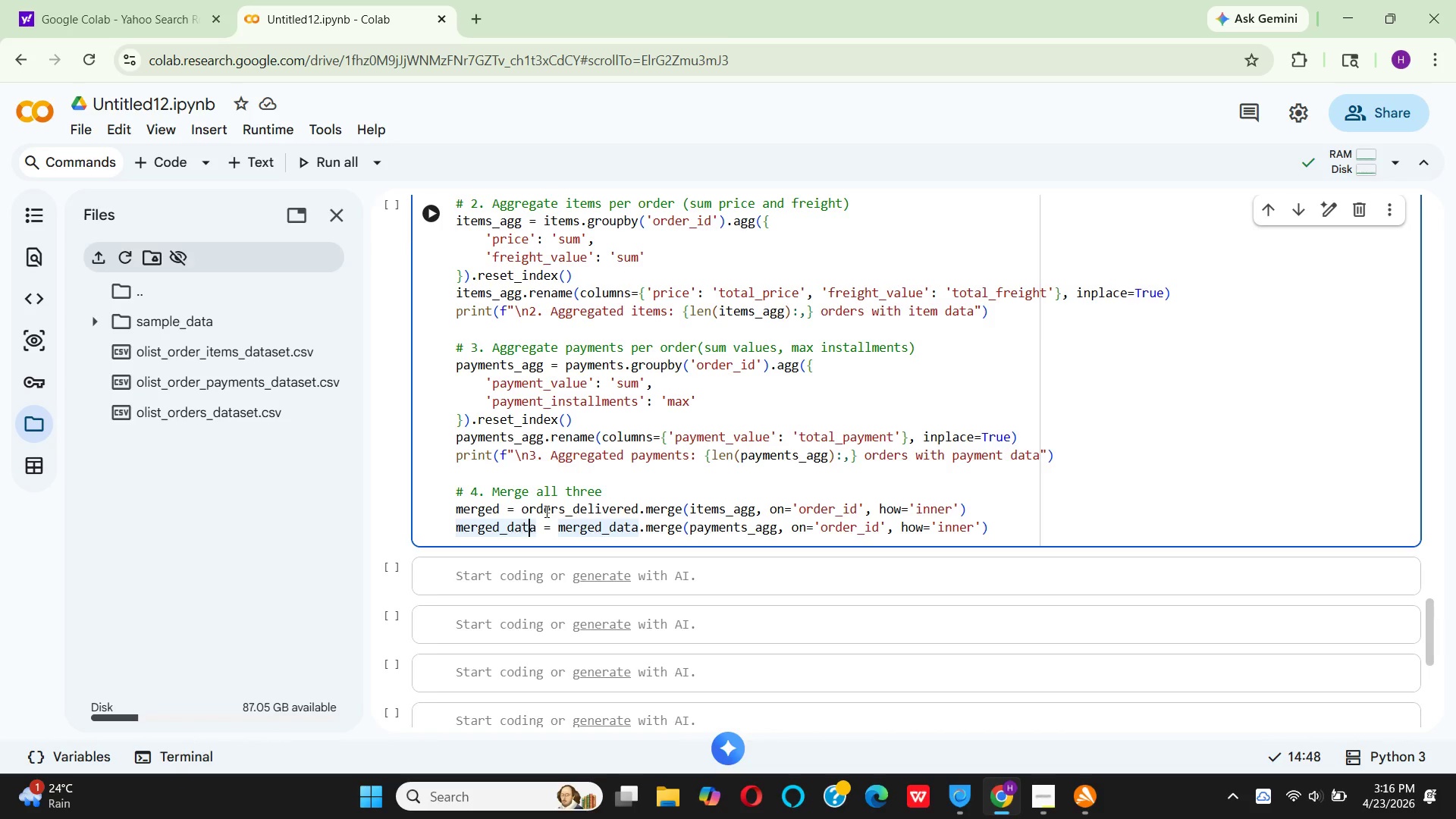 
key(ArrowRight)
 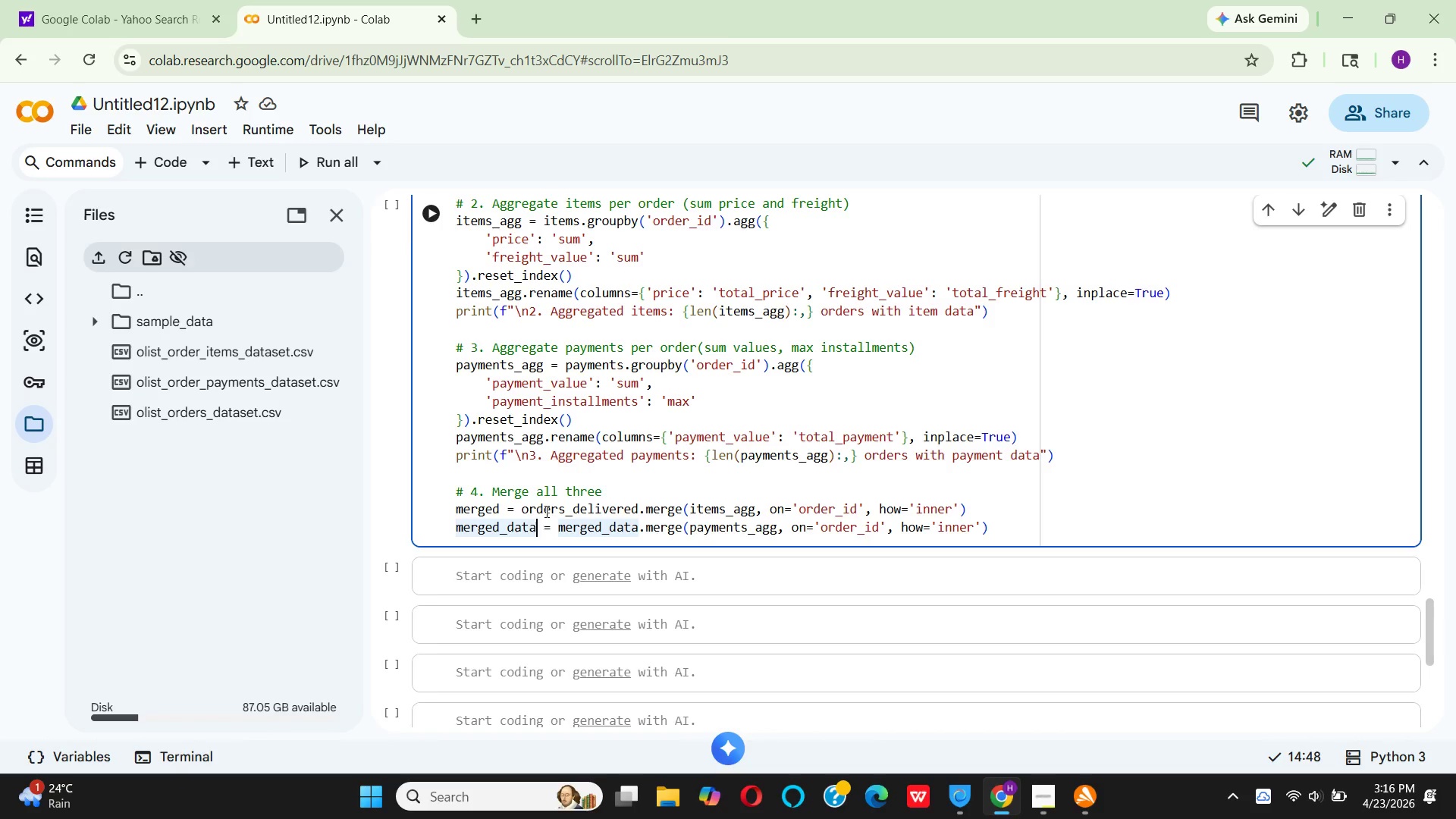 
key(ArrowRight)
 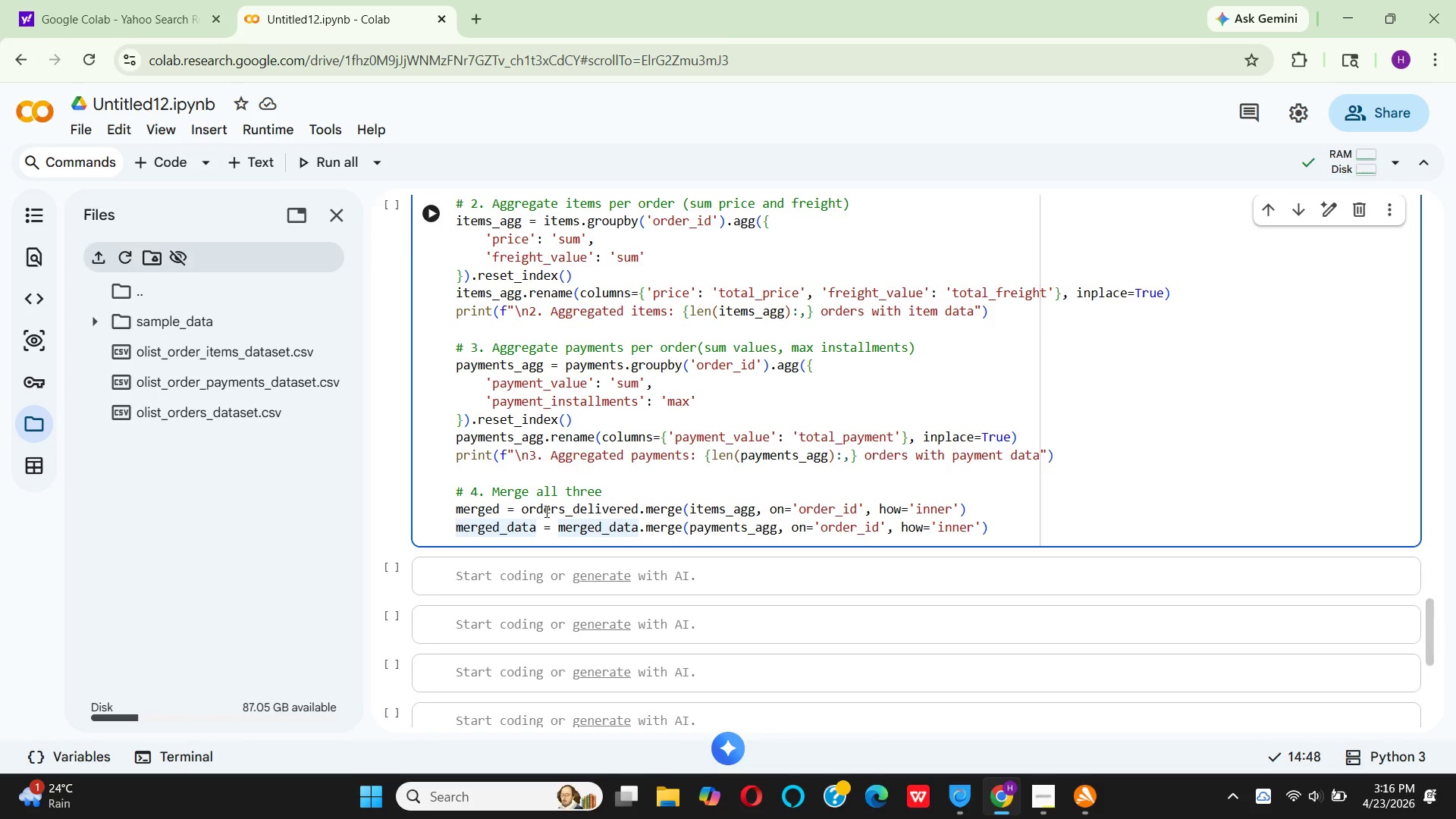 
key(Backspace)
 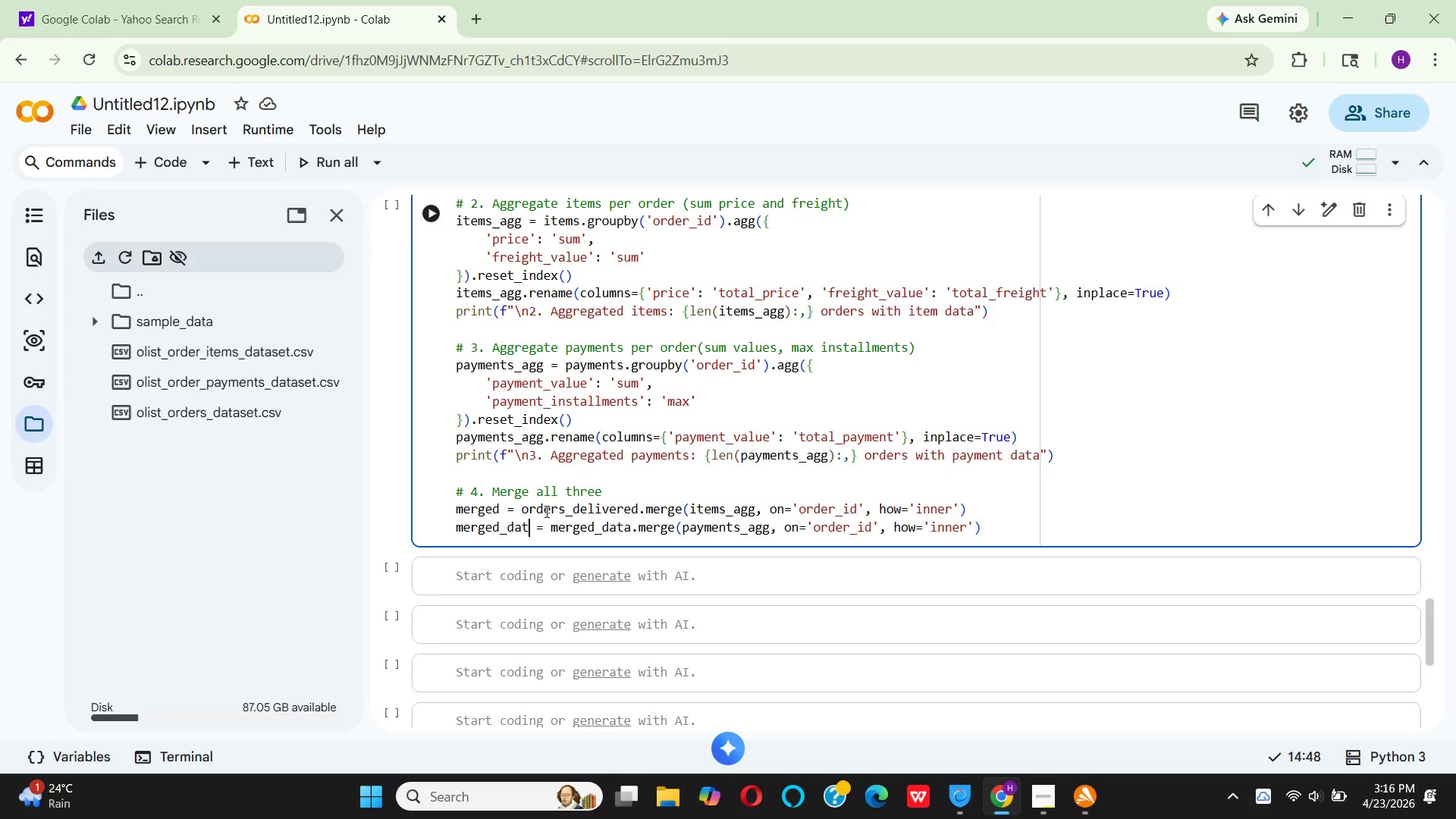 
key(Backspace)
 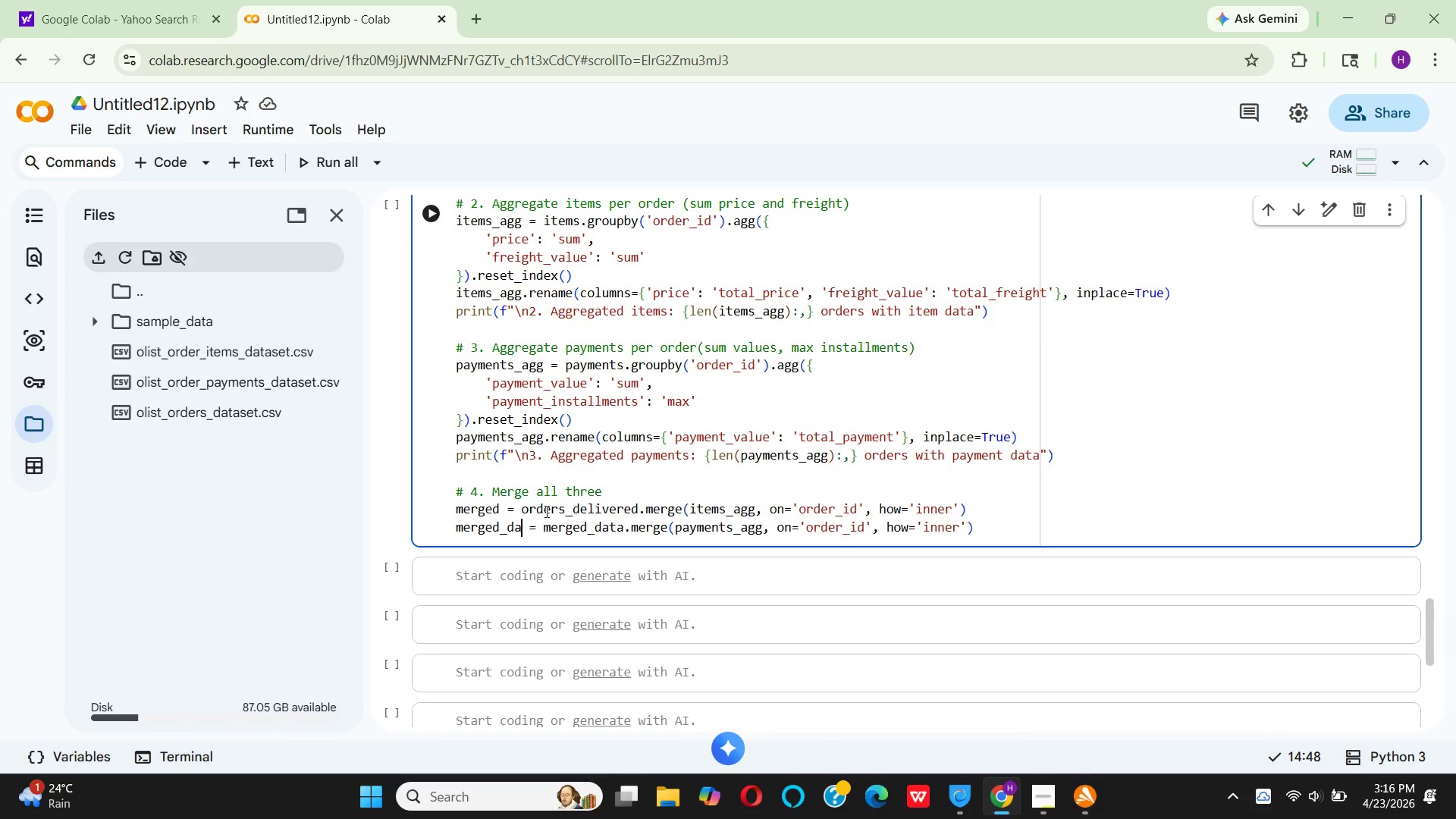 
key(Backspace)
 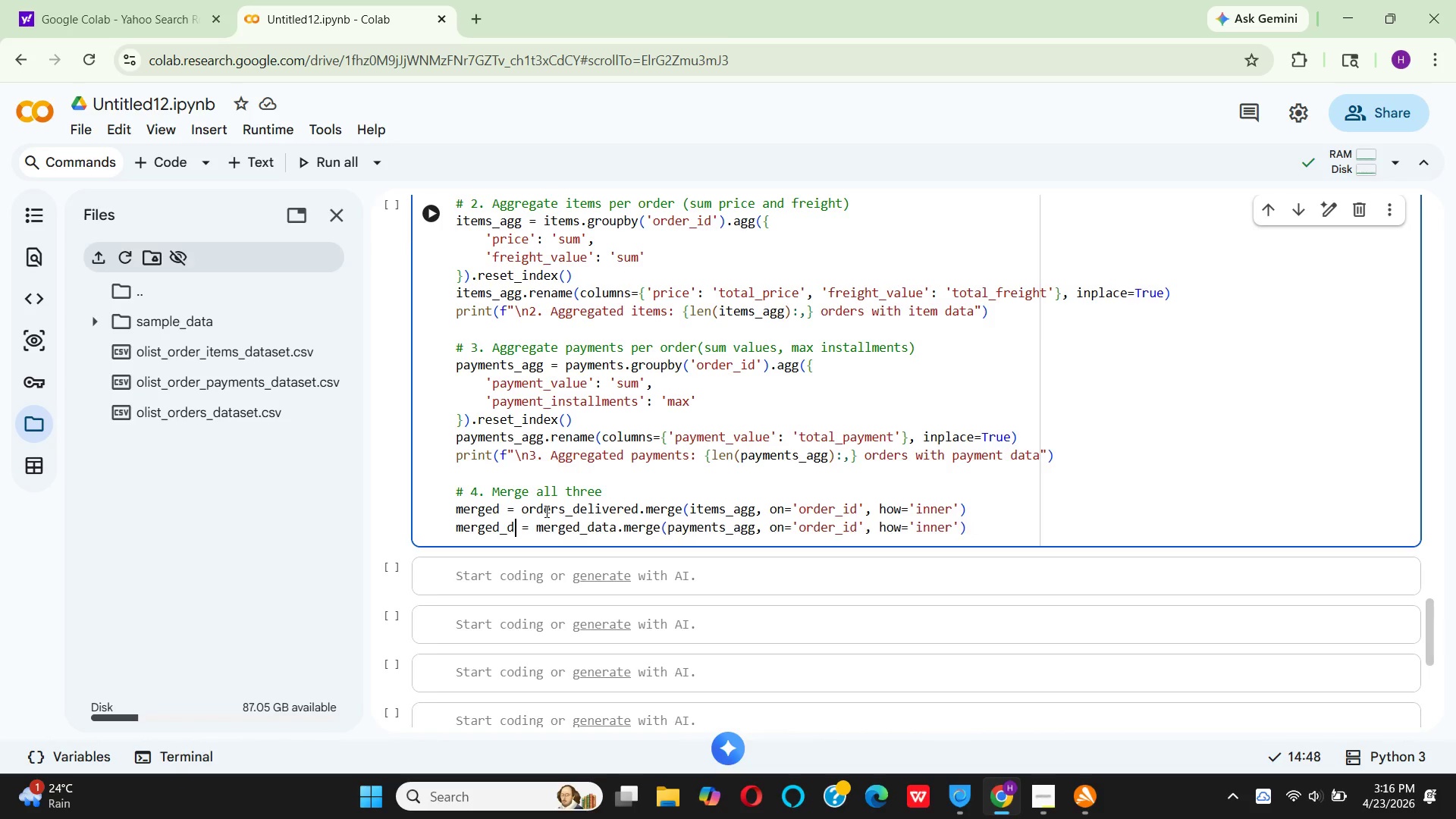 
key(Backspace)
 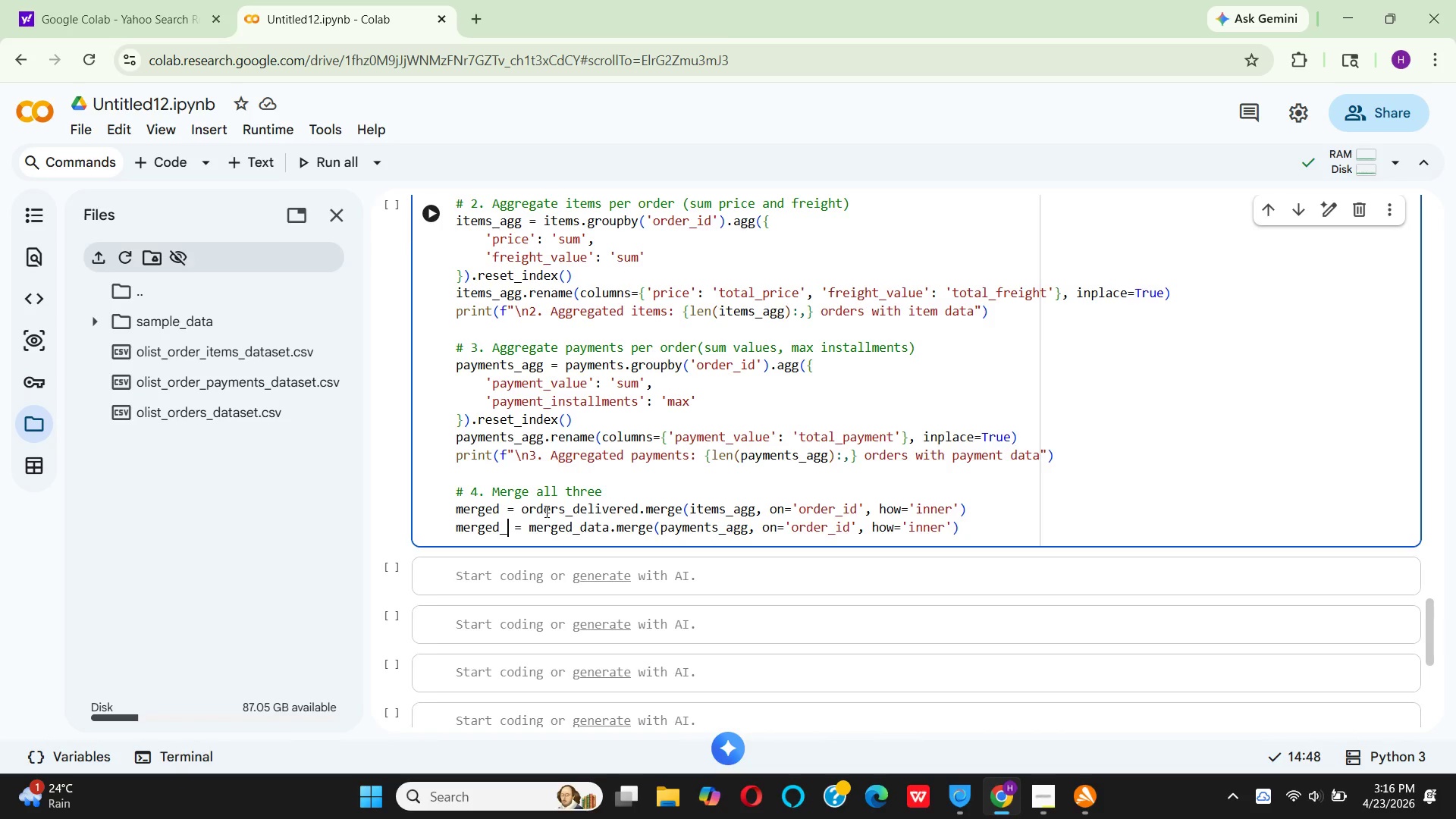 
key(Backspace)
 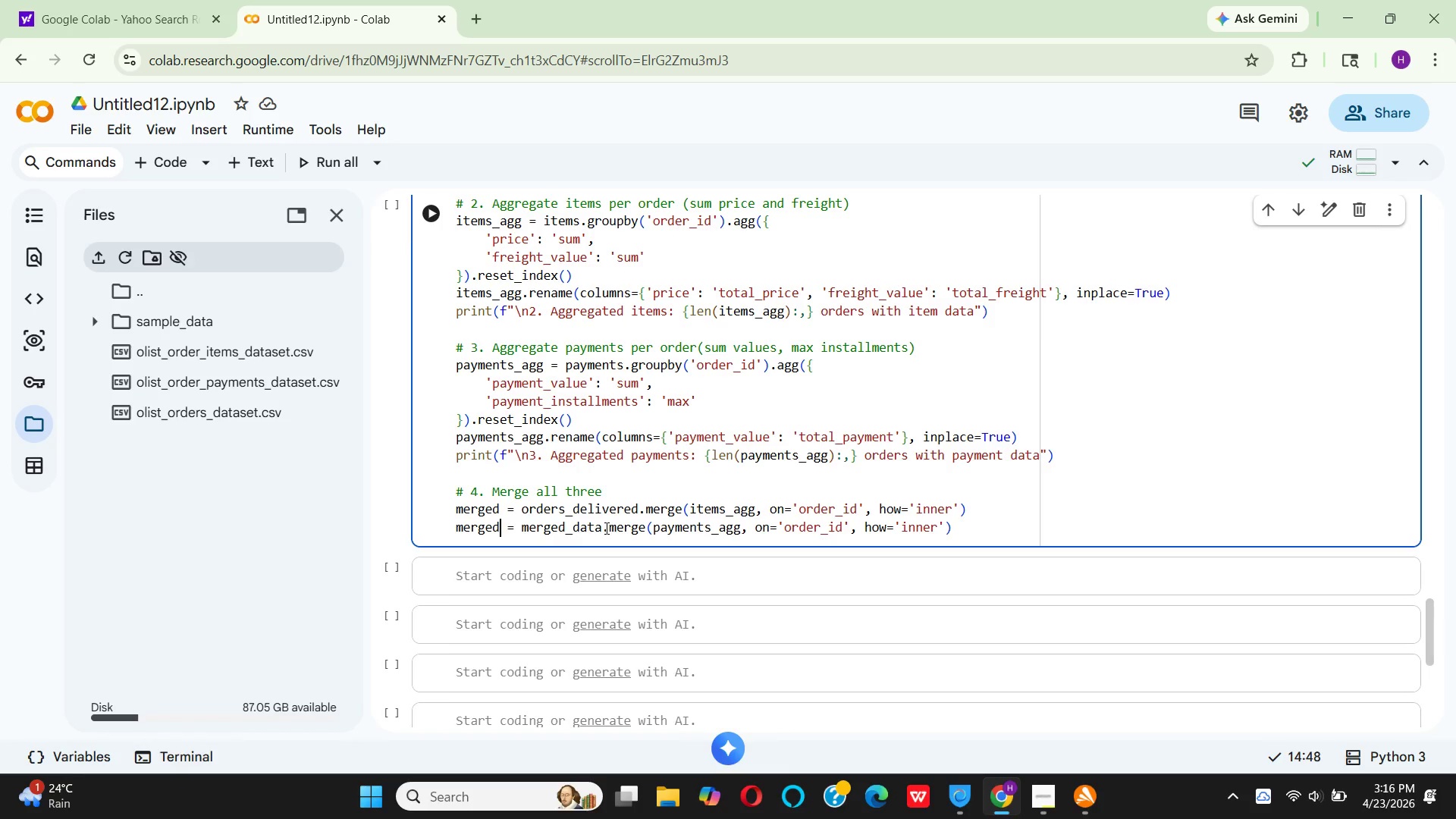 
wait(18.02)
 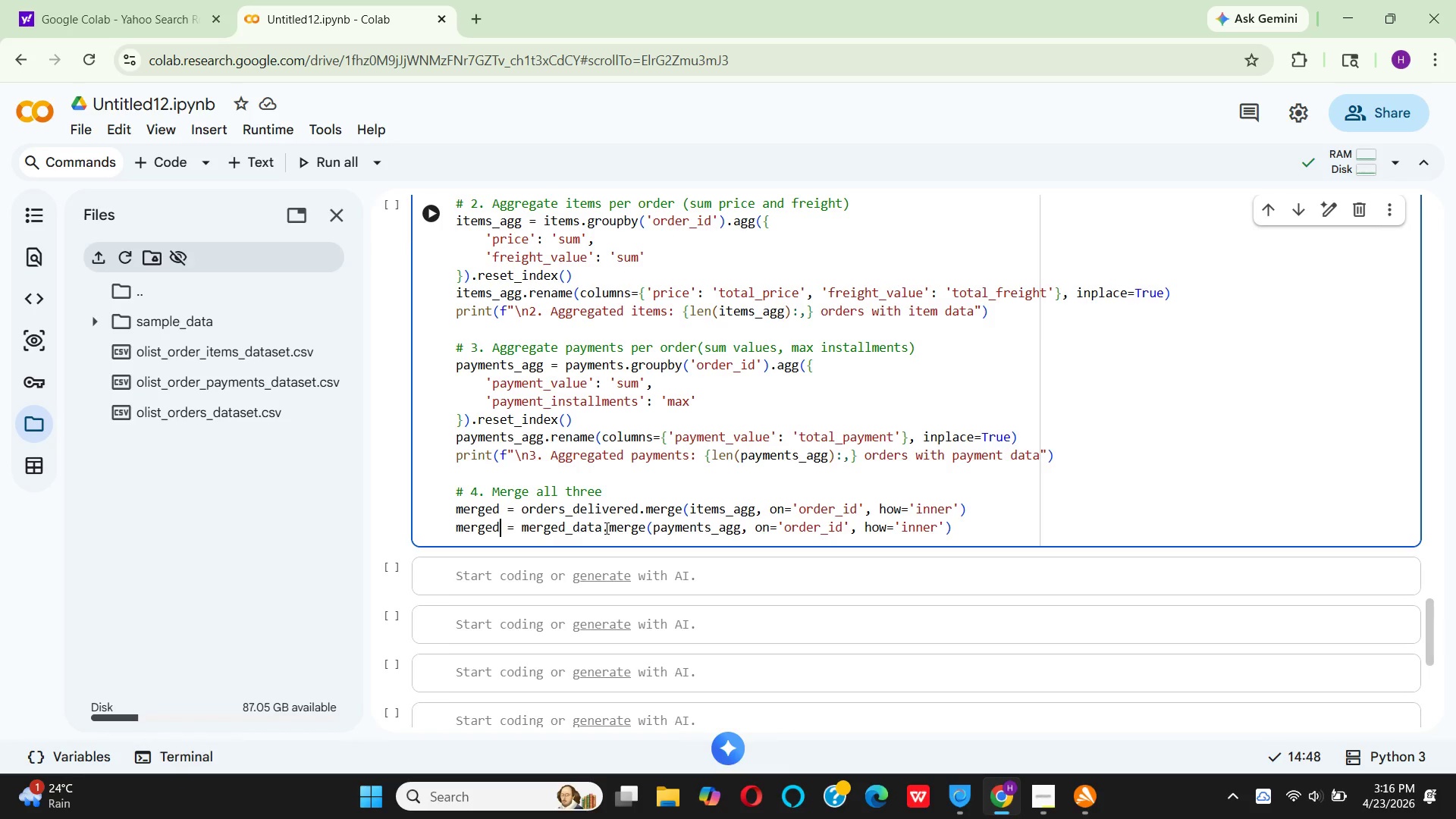 
left_click([602, 530])
 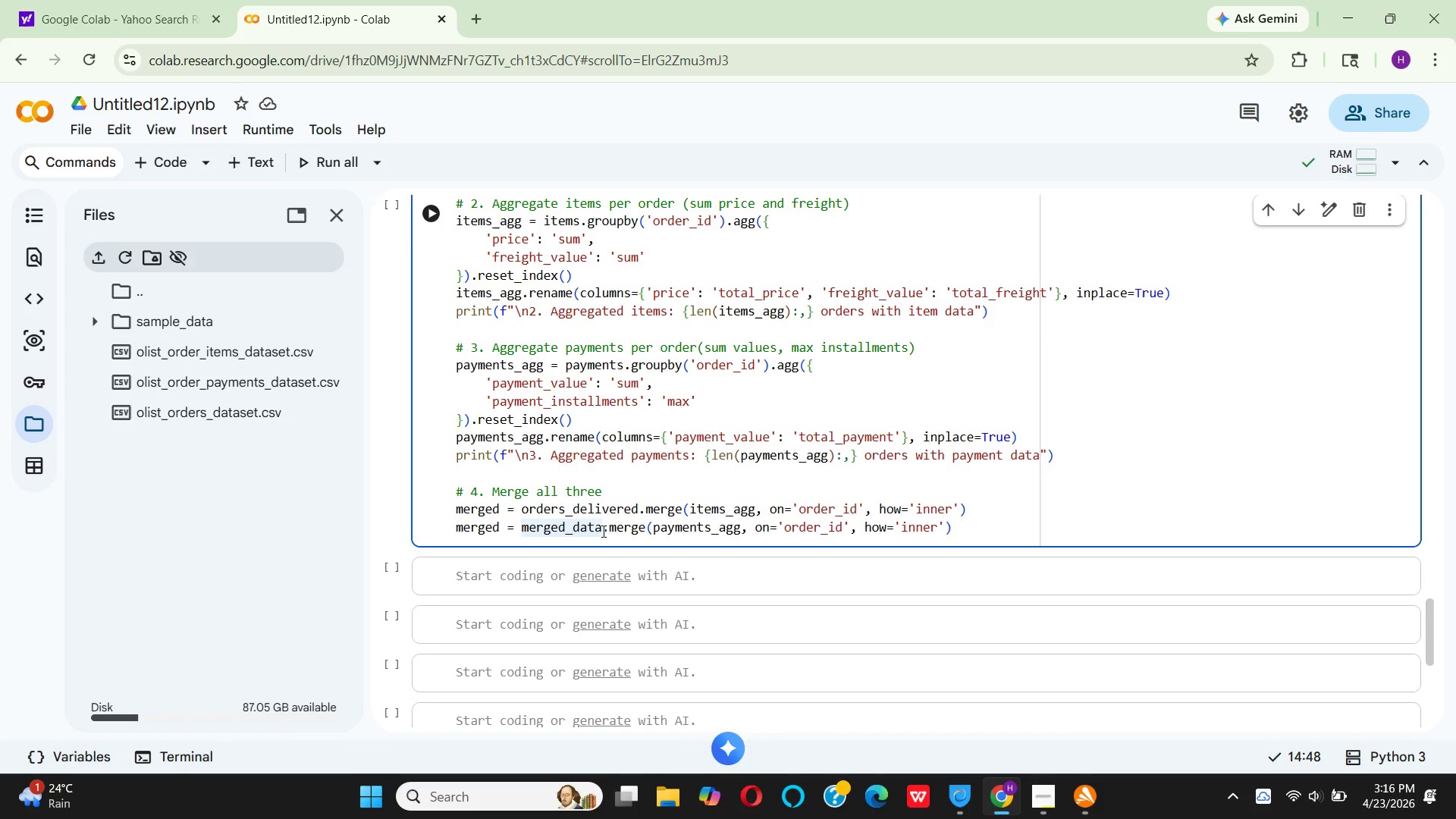 
key(Backspace)
 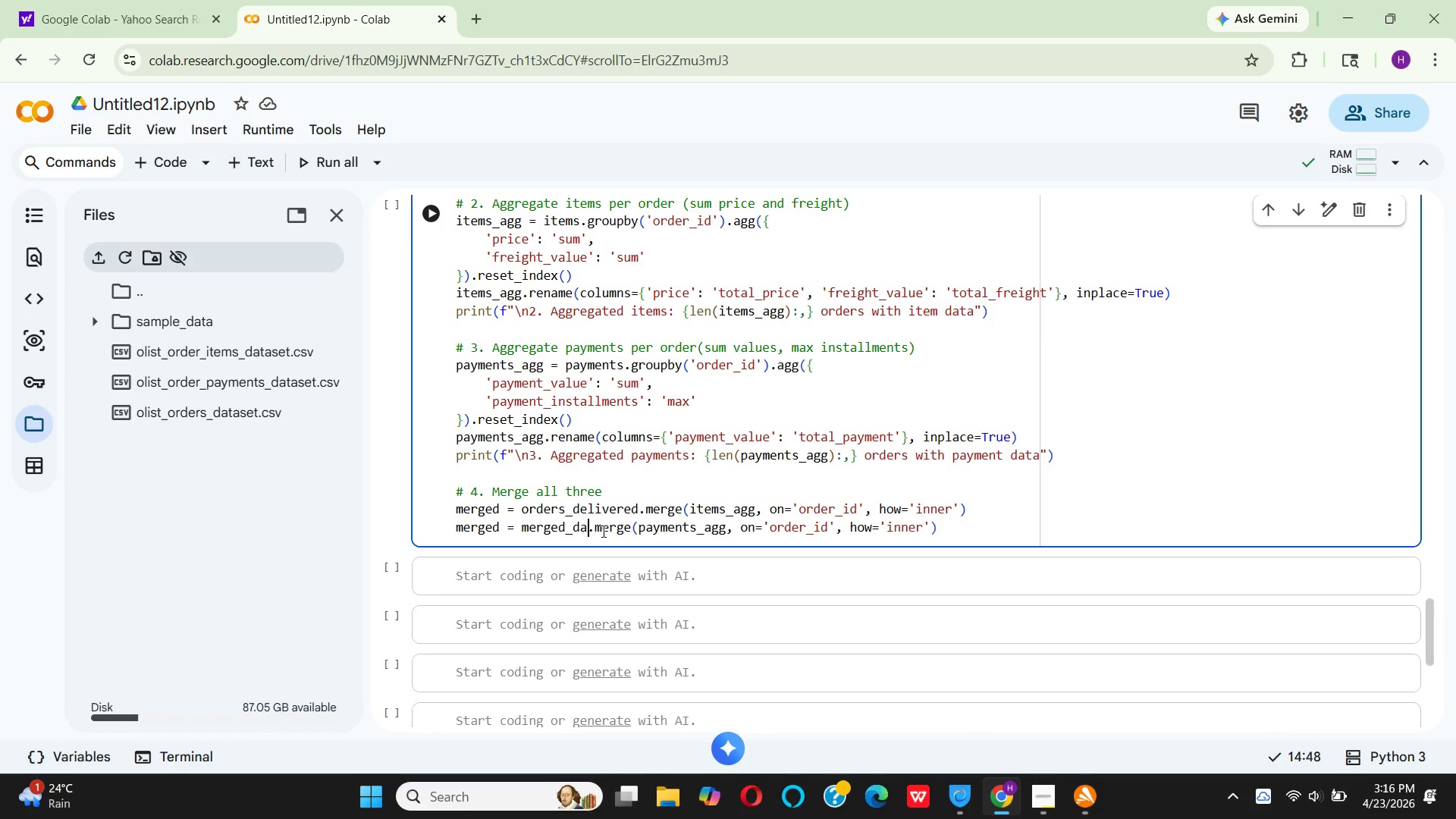 
key(Backspace)
 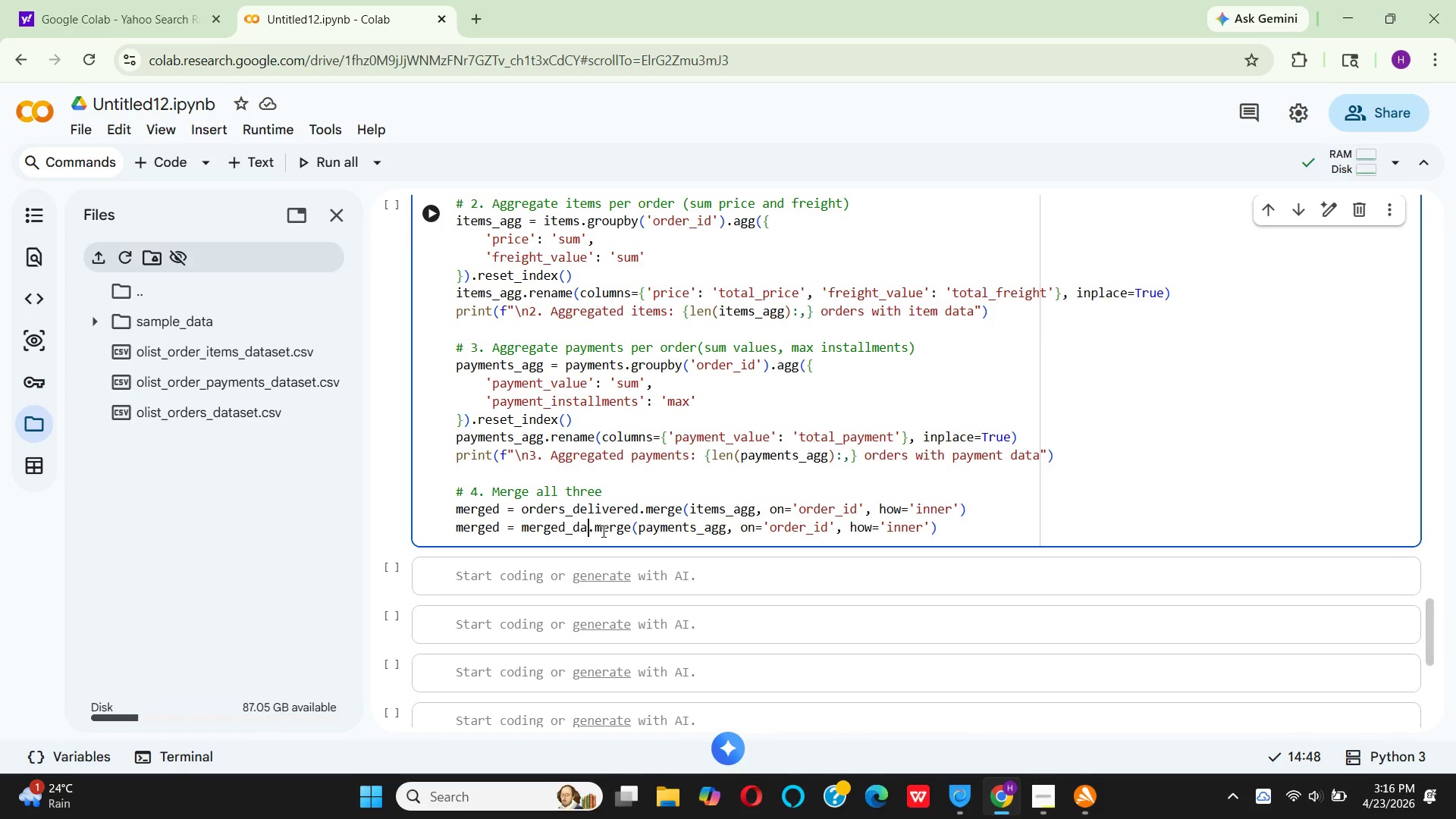 
key(Backspace)
 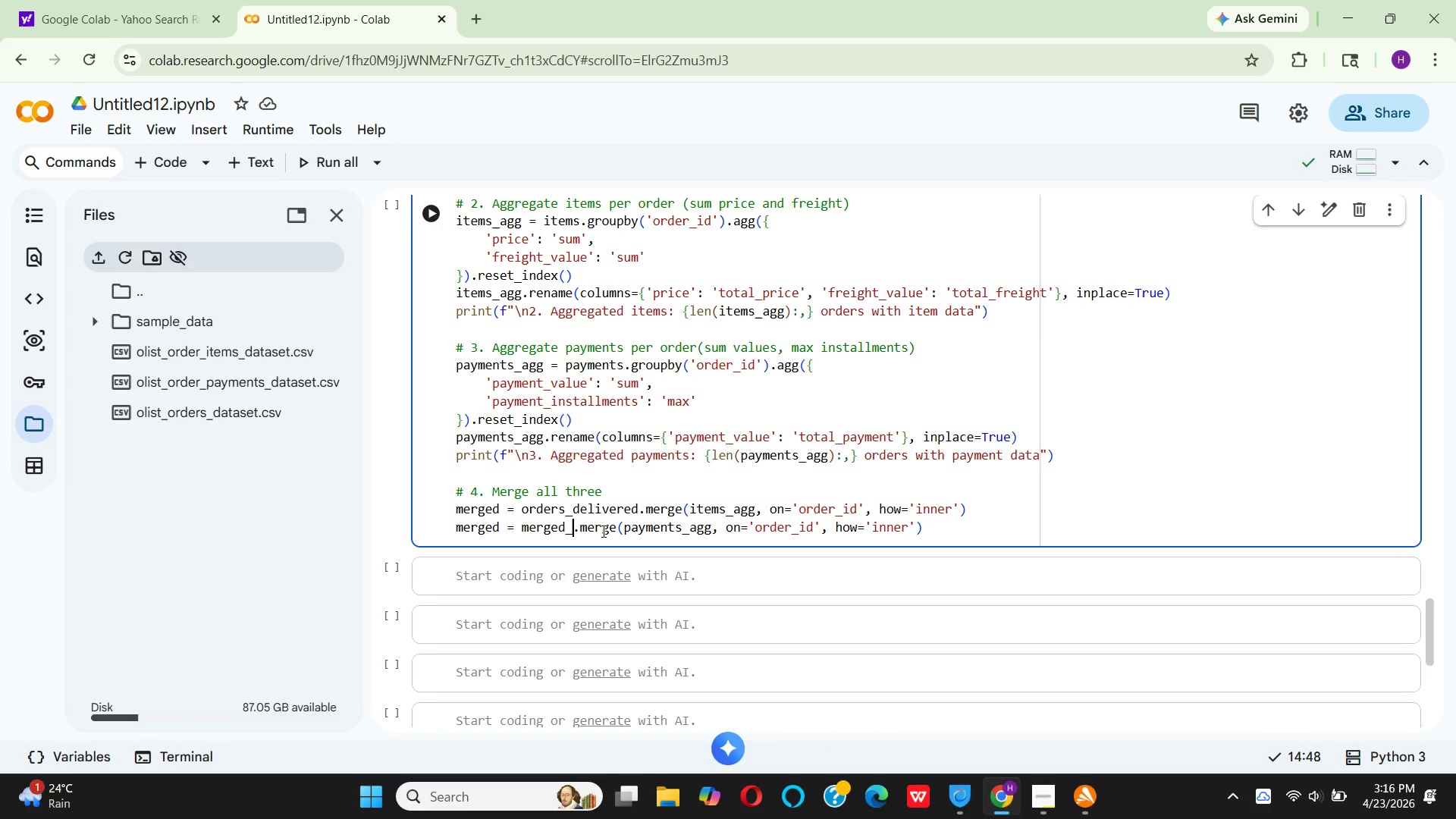 
key(Backspace)
 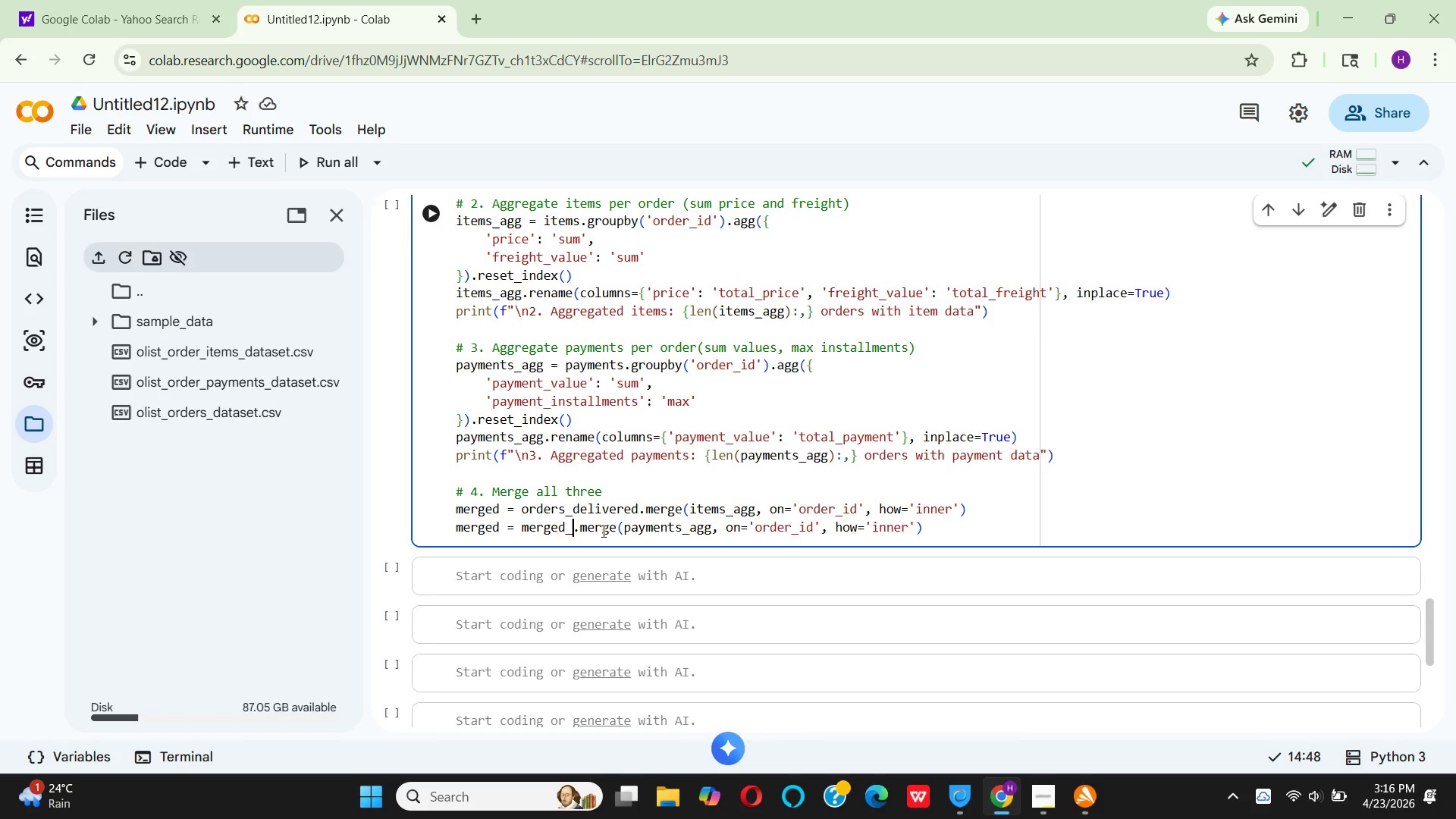 
key(Backspace)
 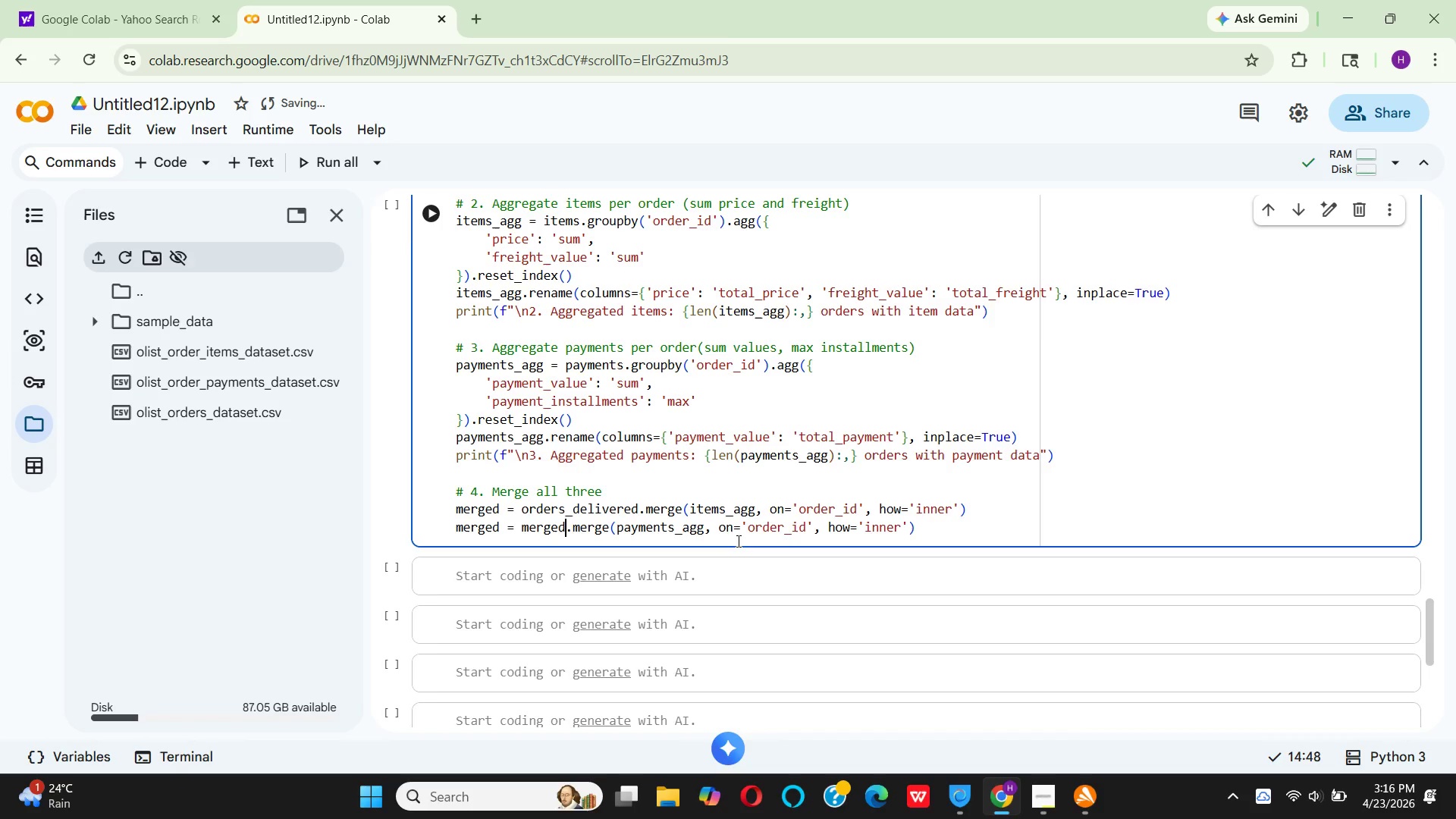 
wait(11.09)
 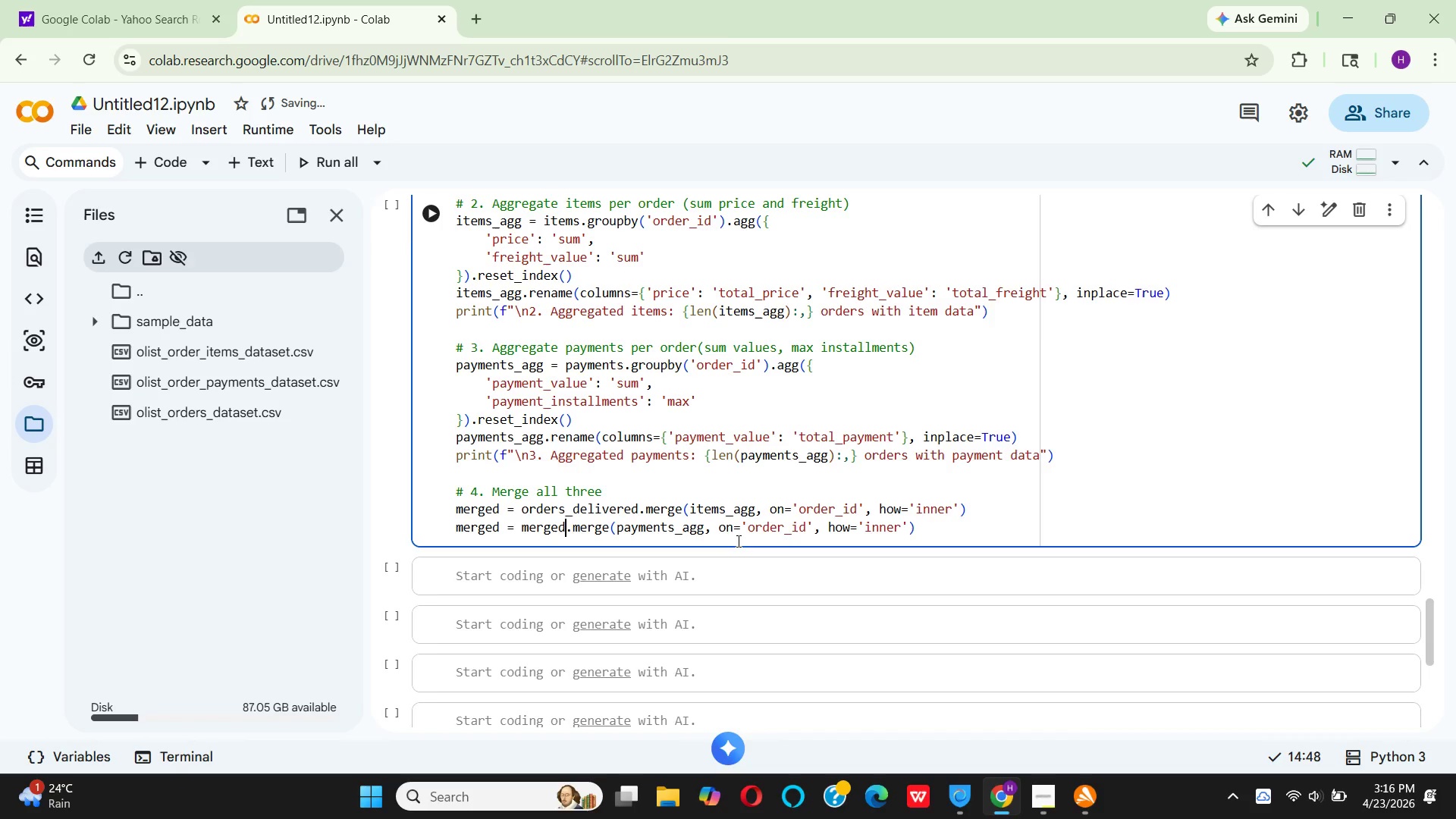 
left_click([926, 518])
 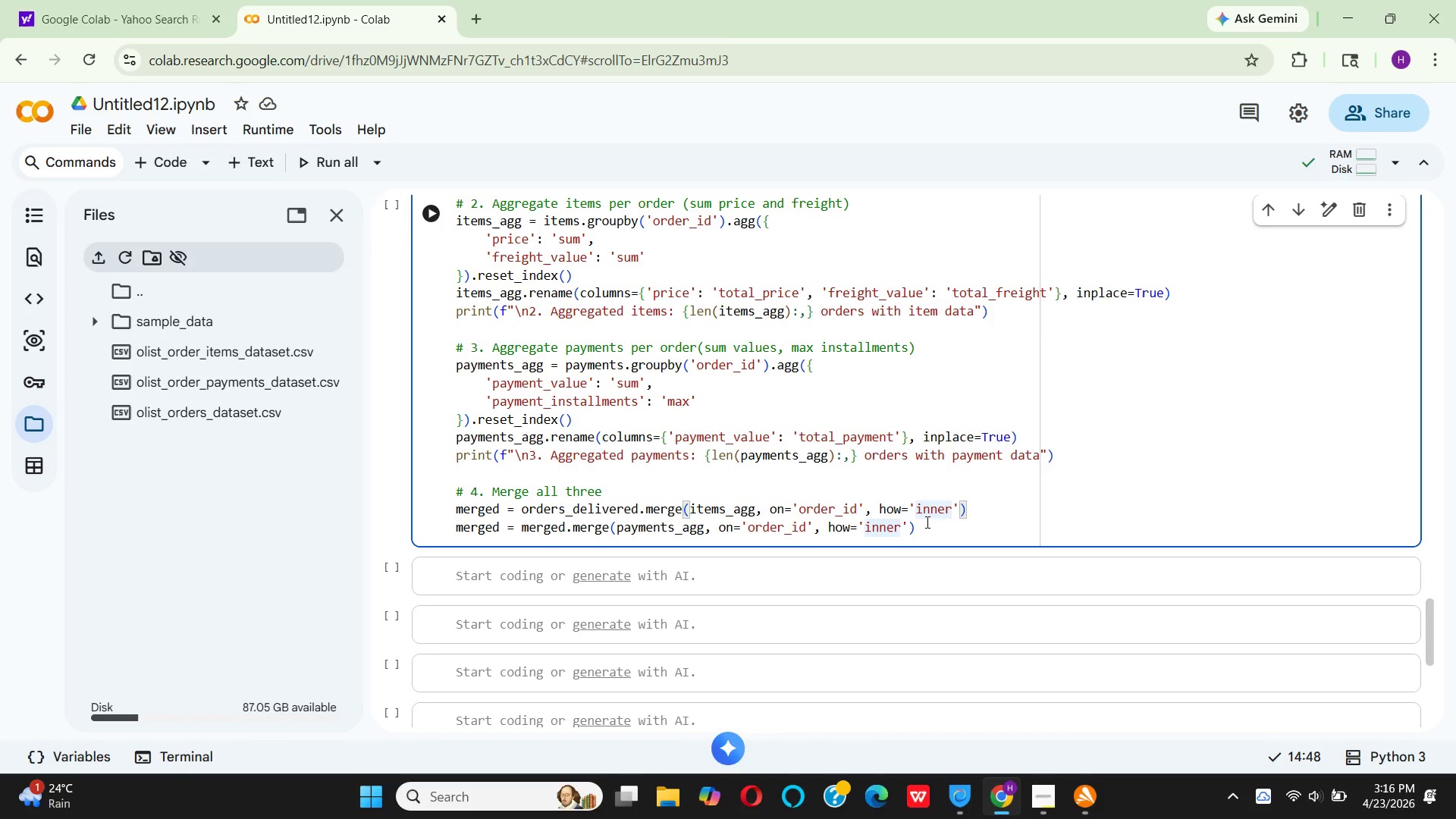 
left_click([926, 522])
 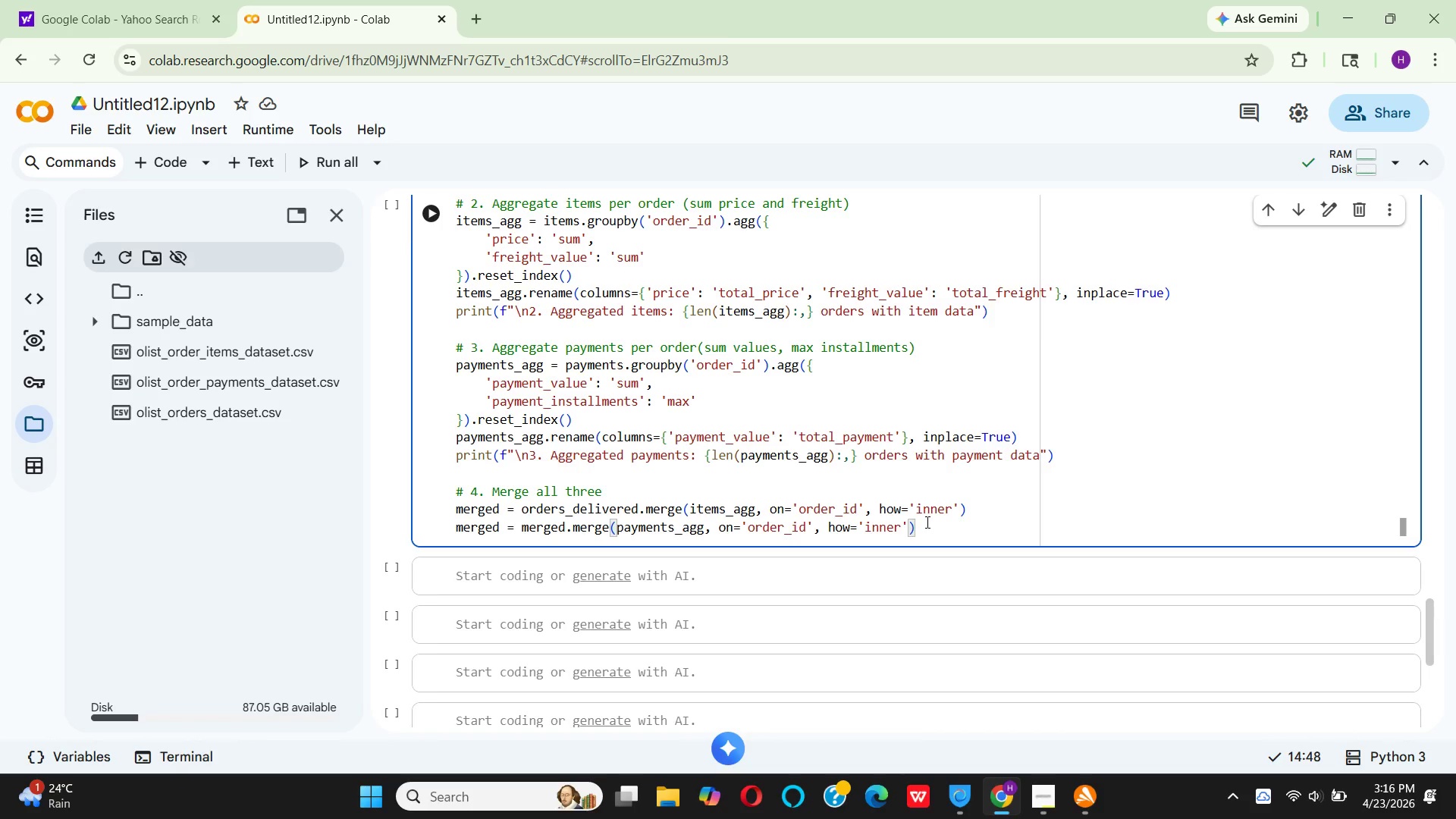 
key(Enter)
 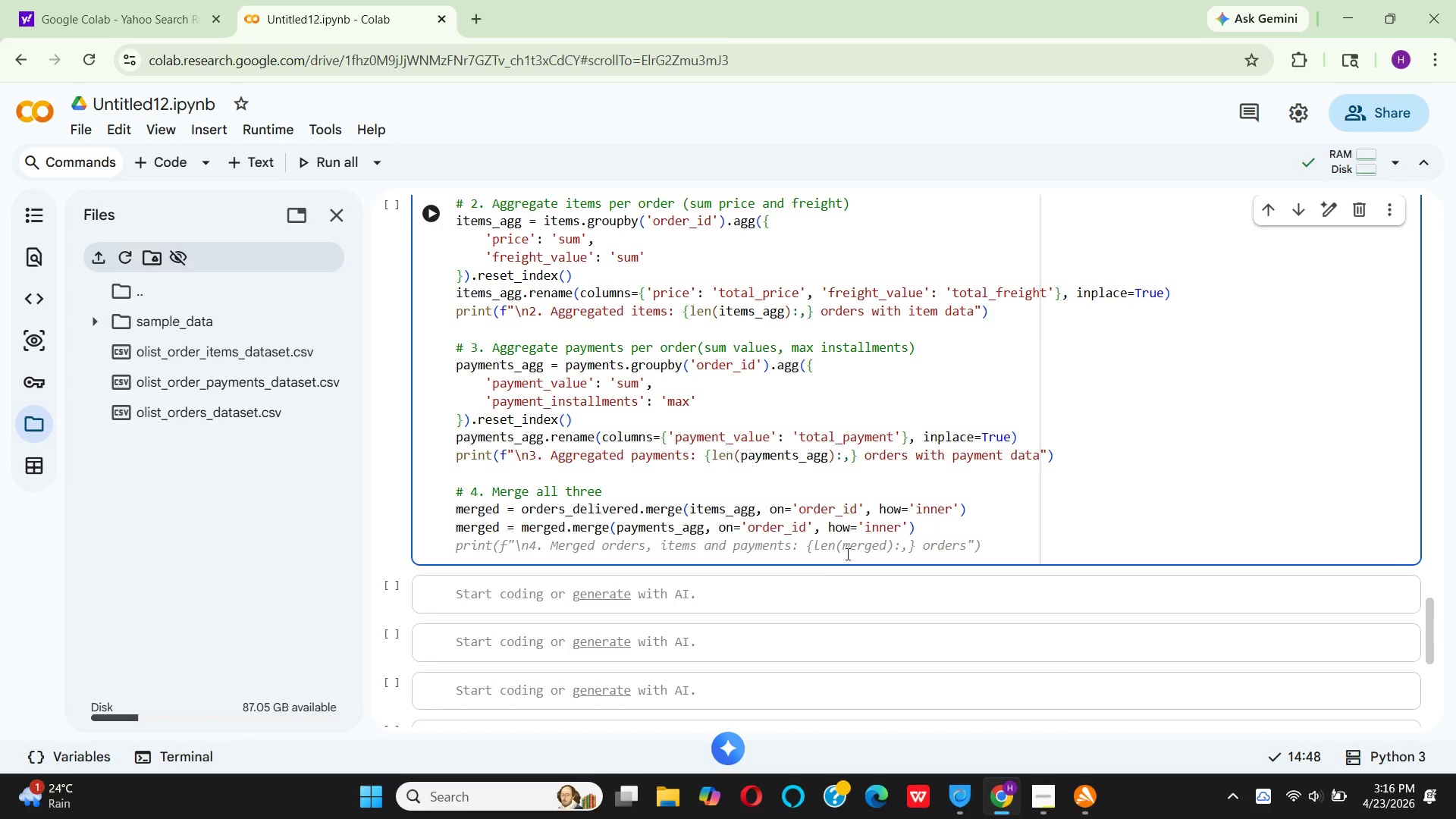 
wait(10.92)
 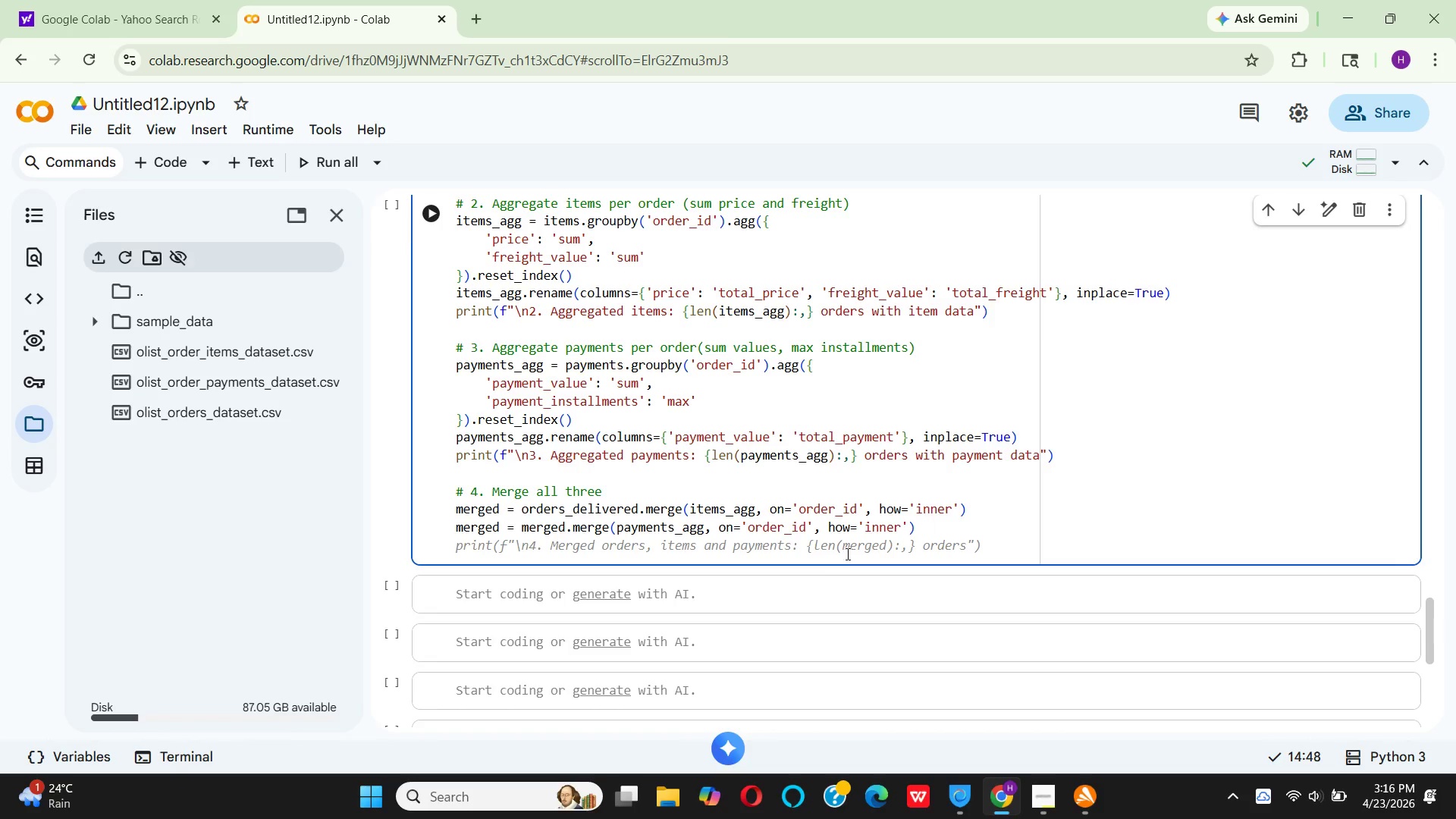 
mouse_move([646, 544])
 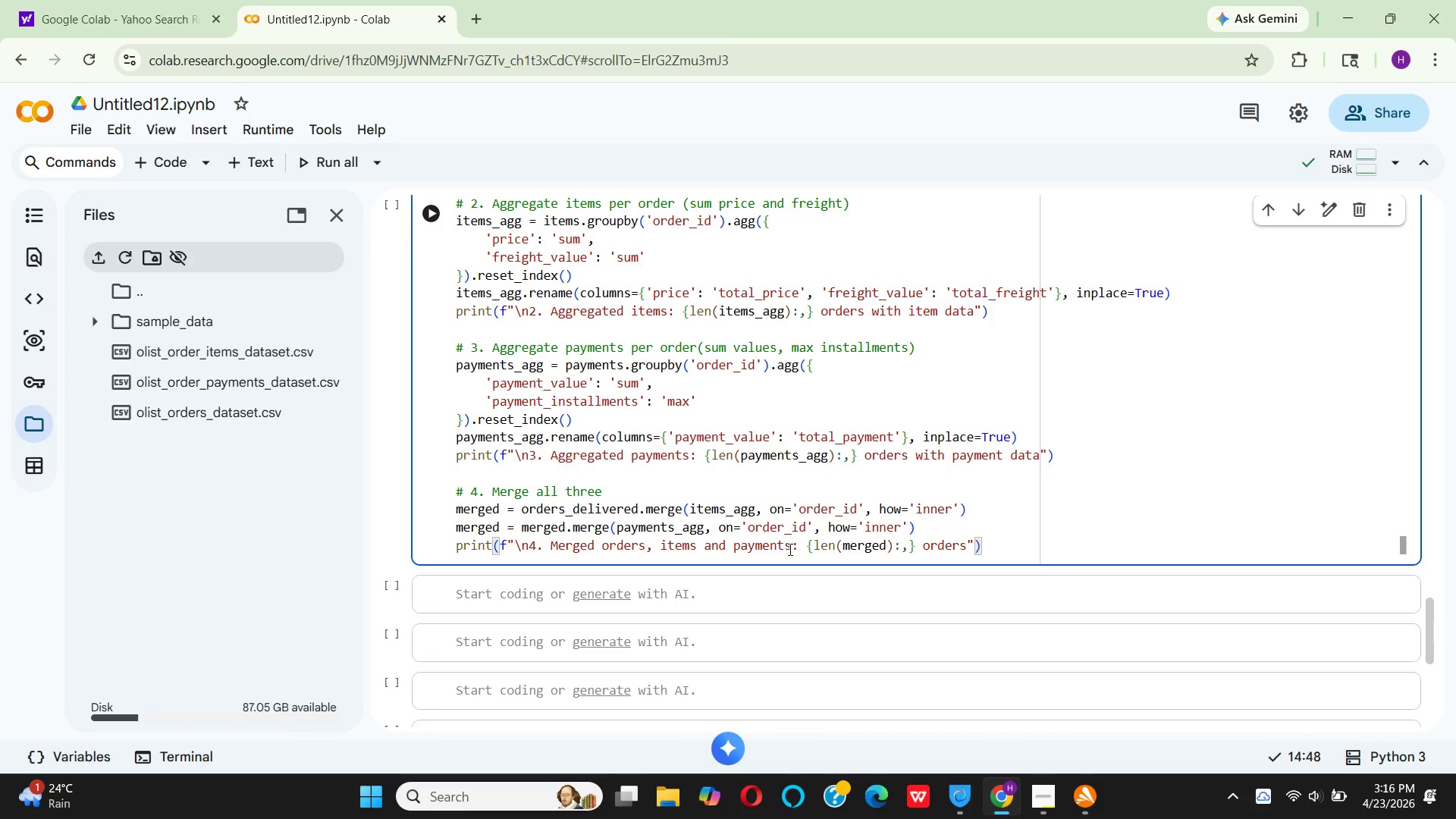 
left_click([790, 549])
 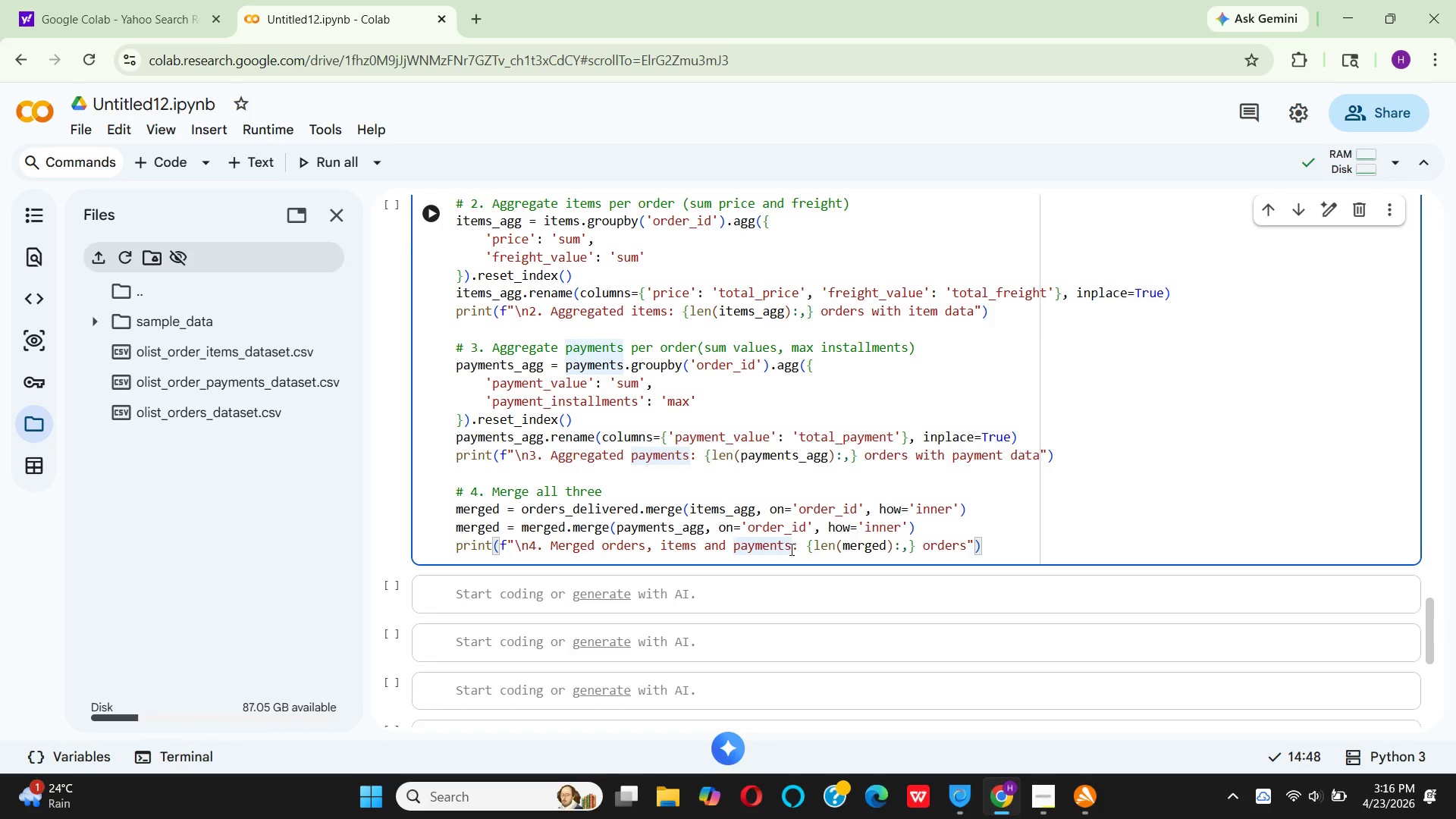 
key(Backspace)
key(Backspace)
key(Backspace)
key(Backspace)
key(Backspace)
key(Backspace)
key(Backspace)
key(Backspace)
key(Backspace)
key(Backspace)
key(Backspace)
key(Backspace)
key(Backspace)
type(dataset)
 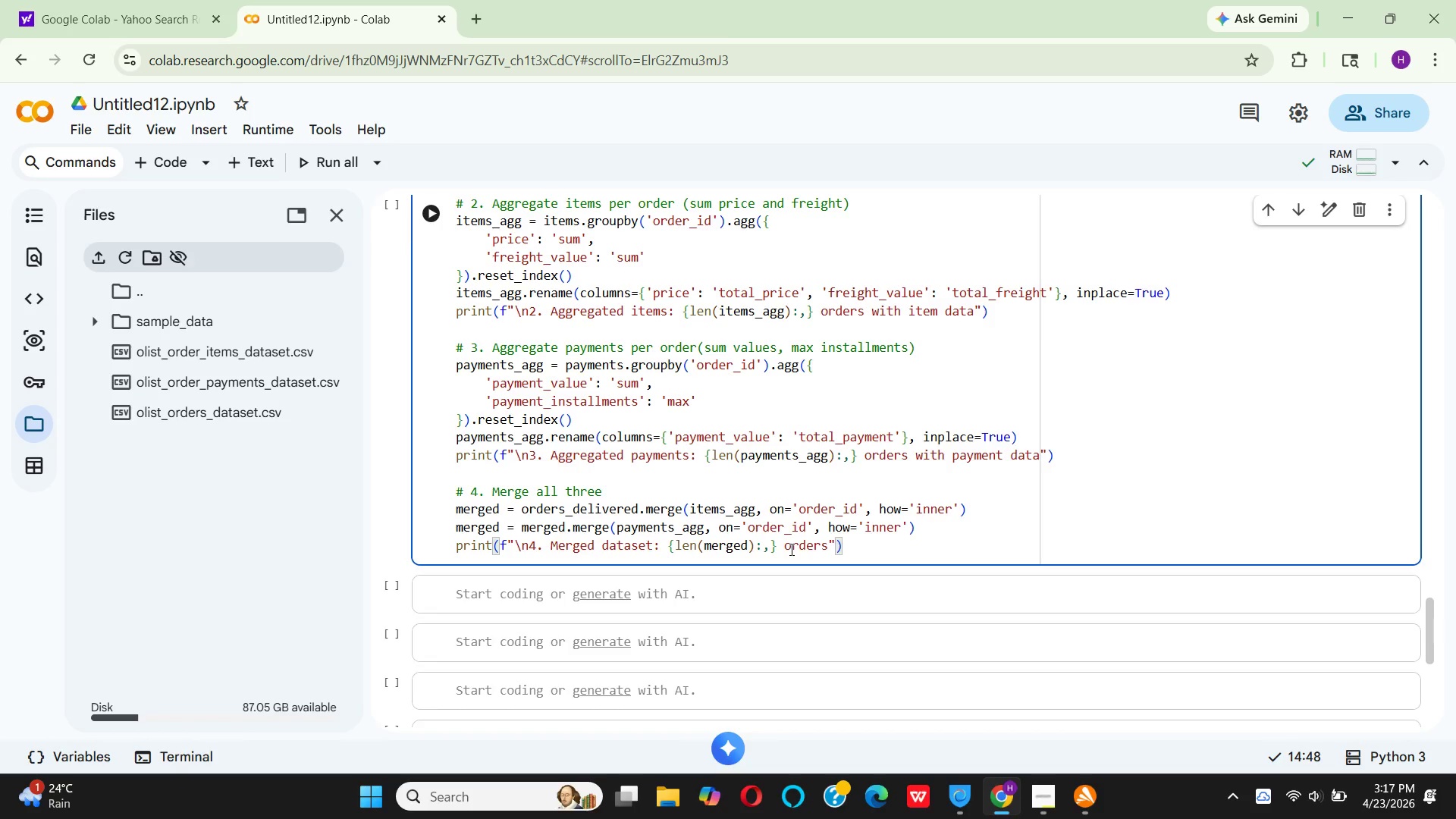 
wait(6.78)
 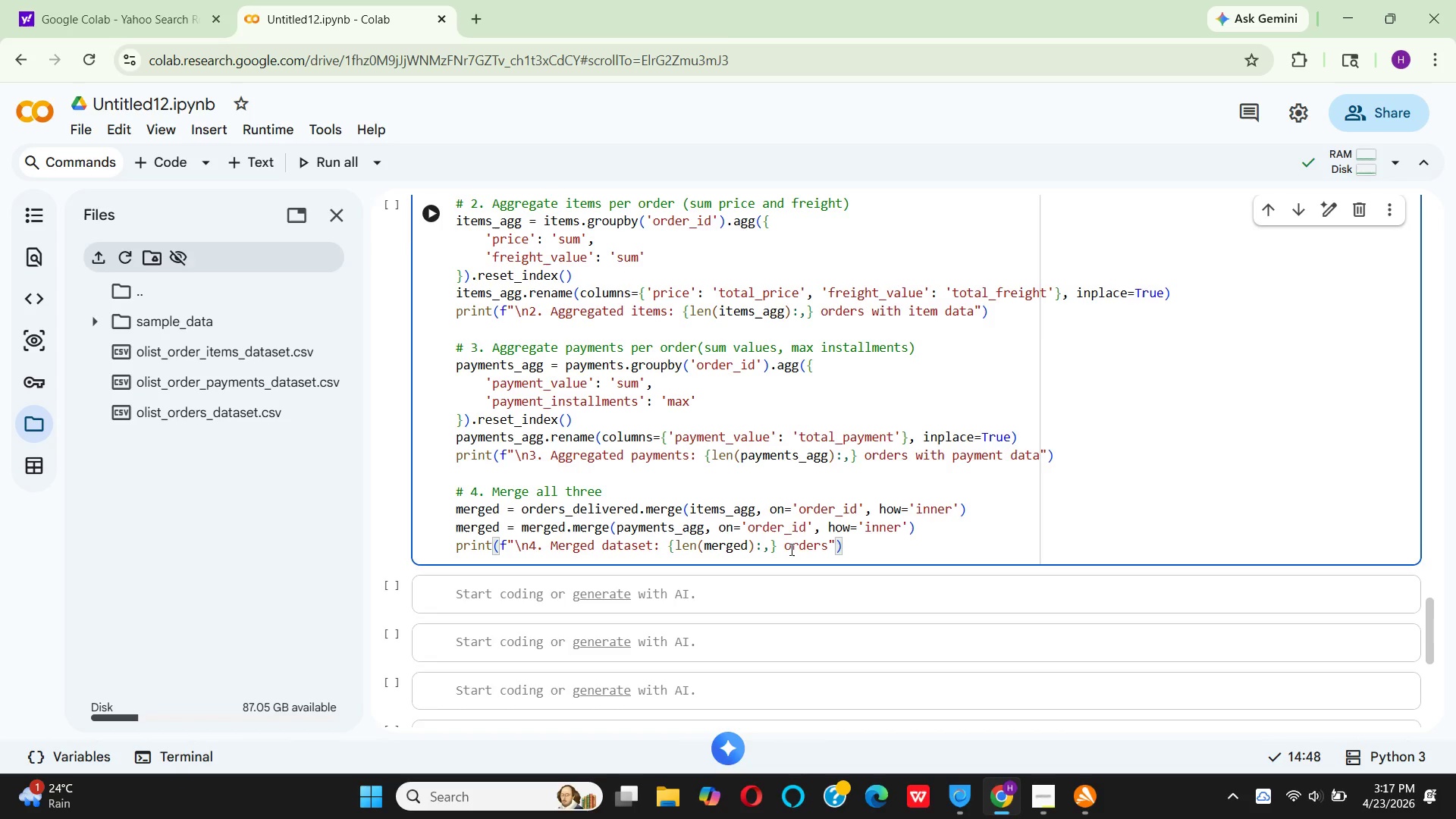 
left_click([826, 548])
 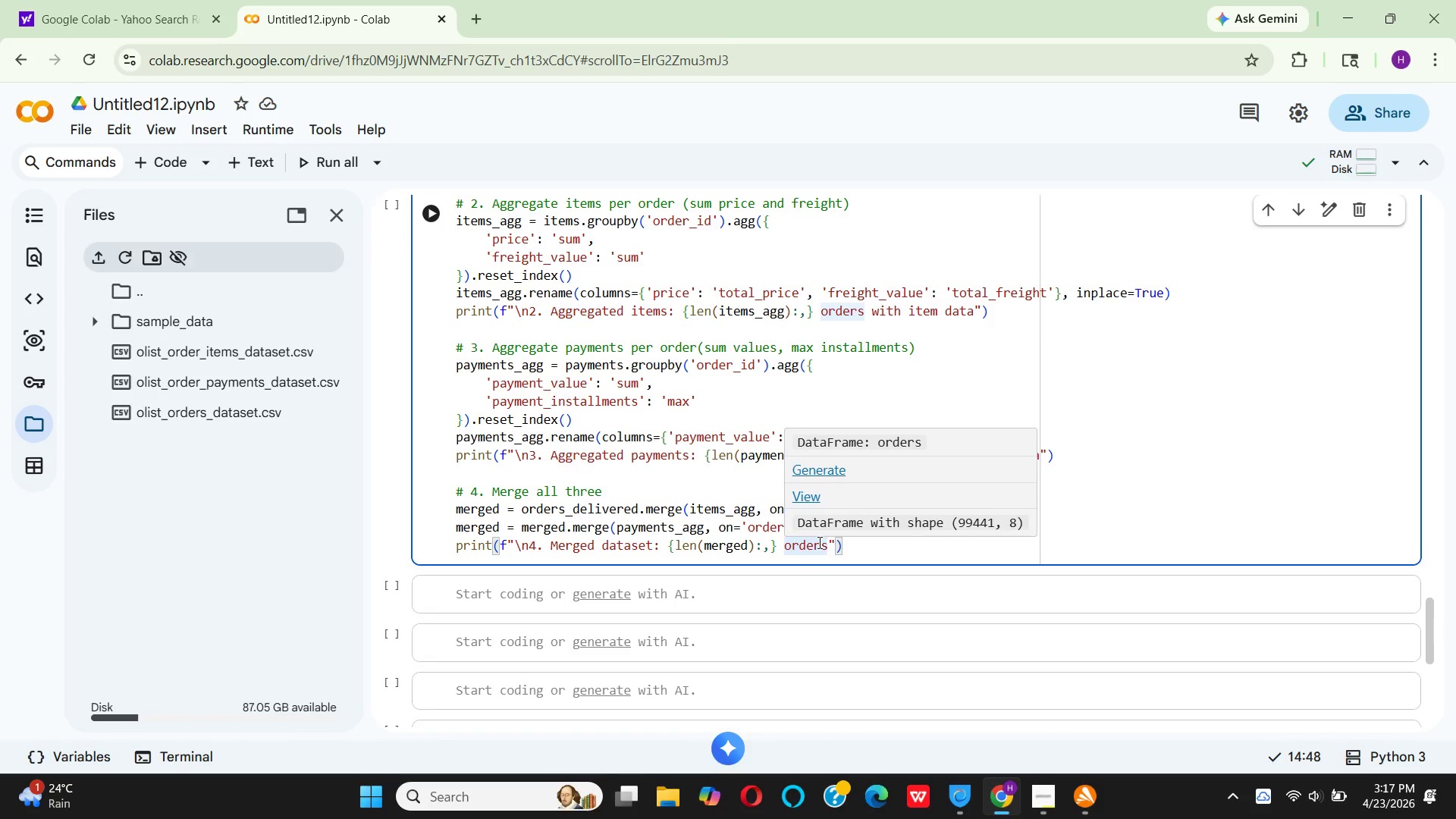 
key(Backspace)
key(Backspace)
key(Backspace)
key(Backspace)
key(Backspace)
key(Backspace)
type(complete transactions)
 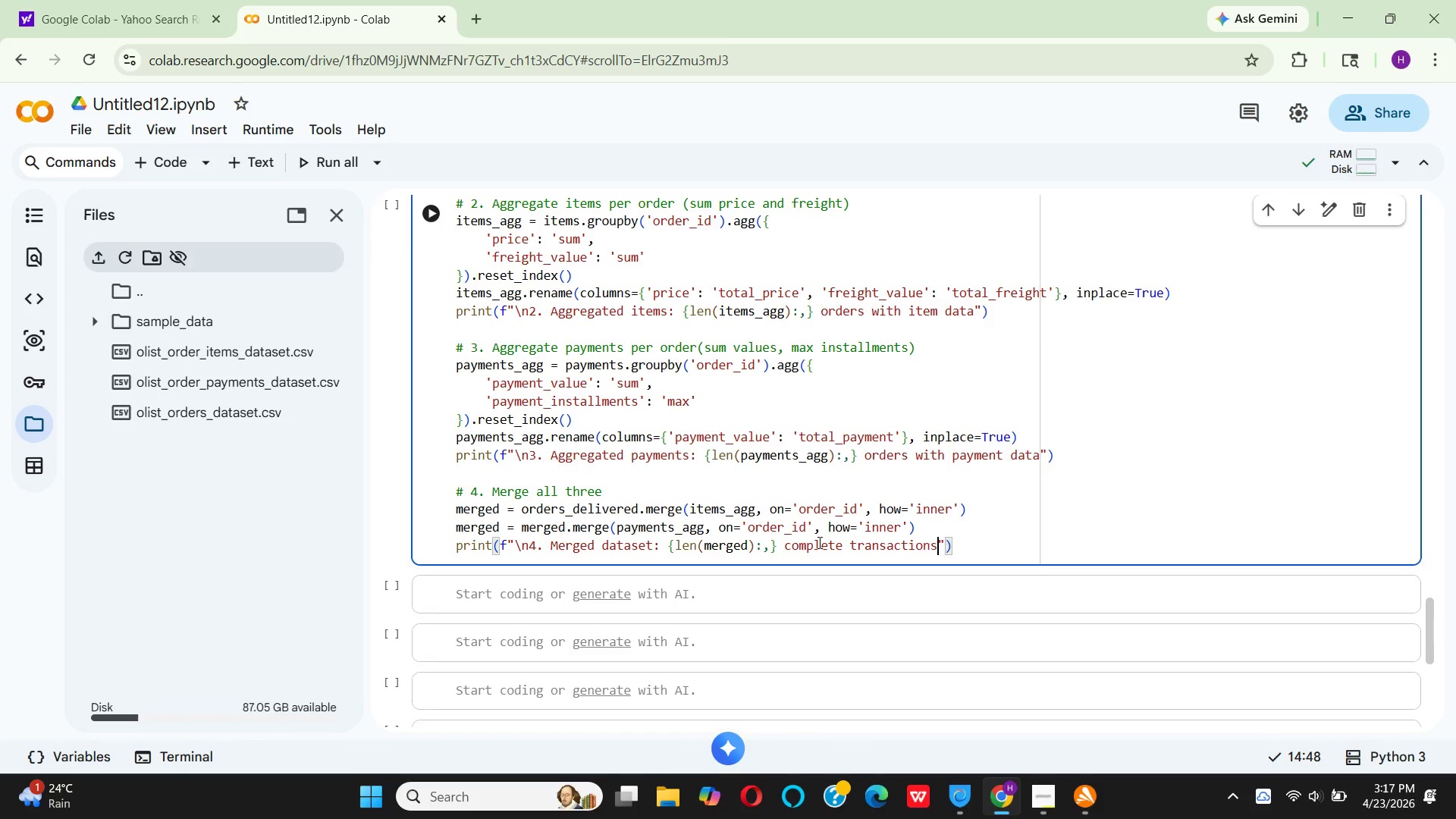 
key(ArrowRight)
 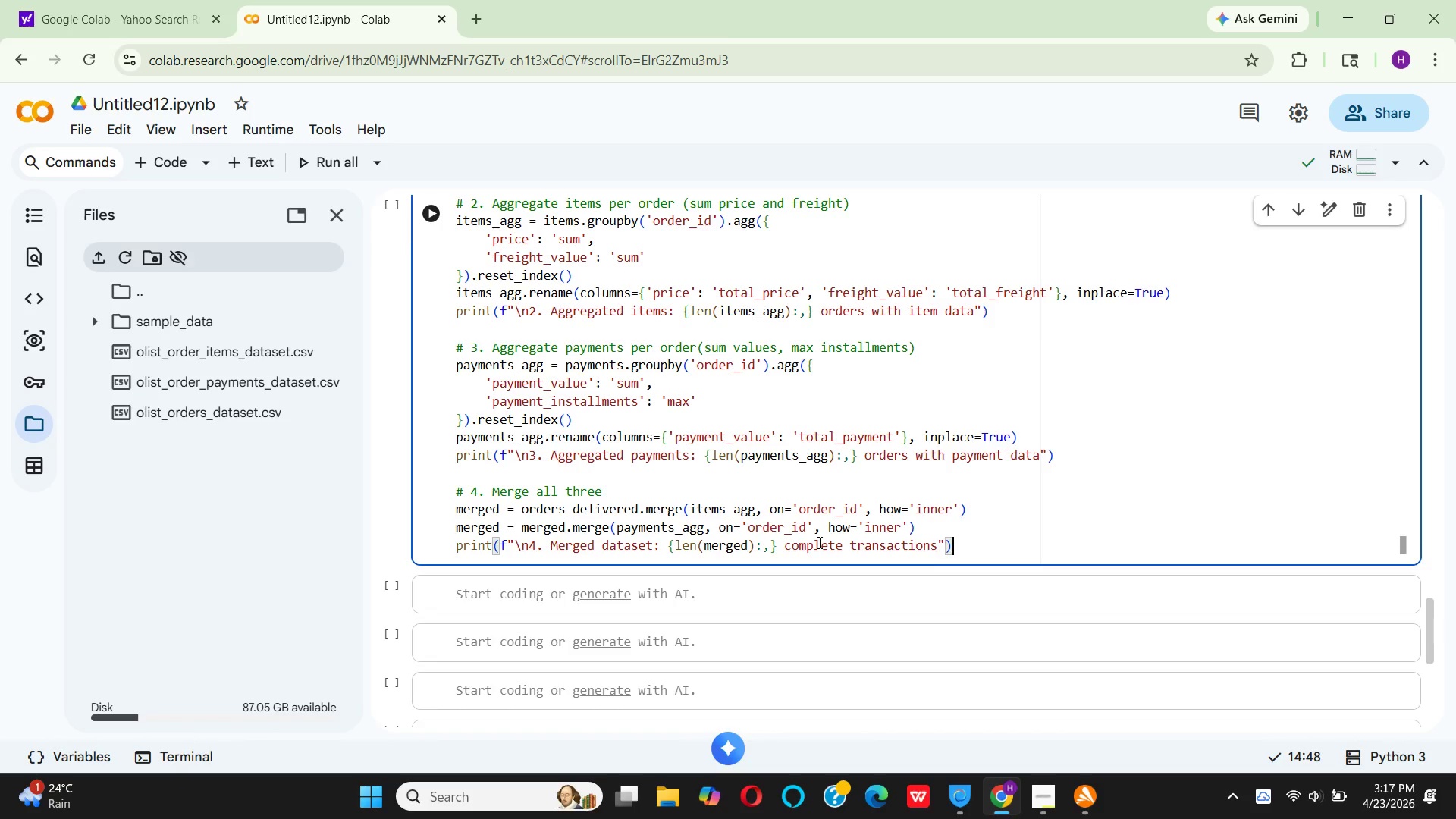 
key(ArrowRight)
 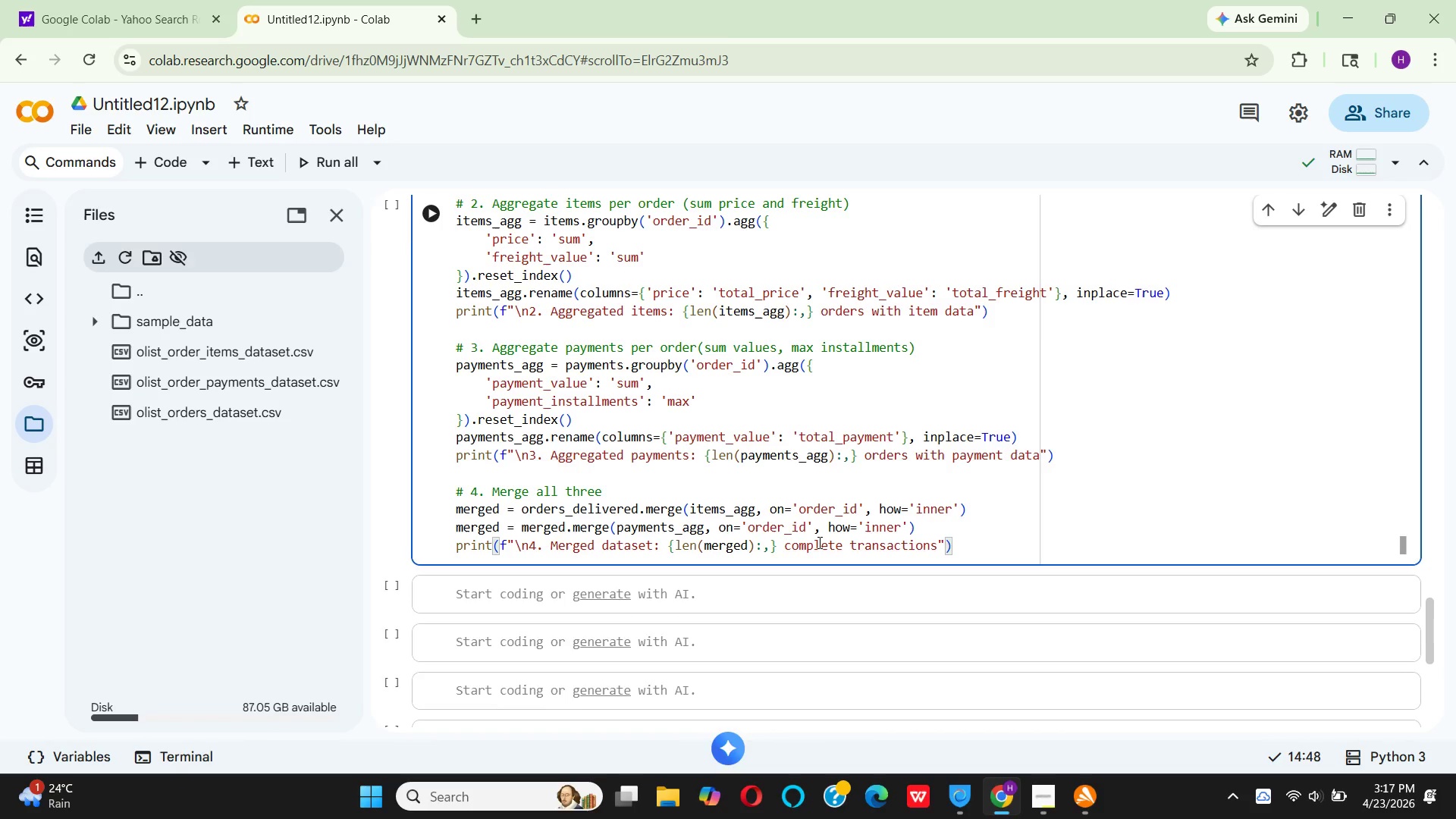 
key(Enter)
 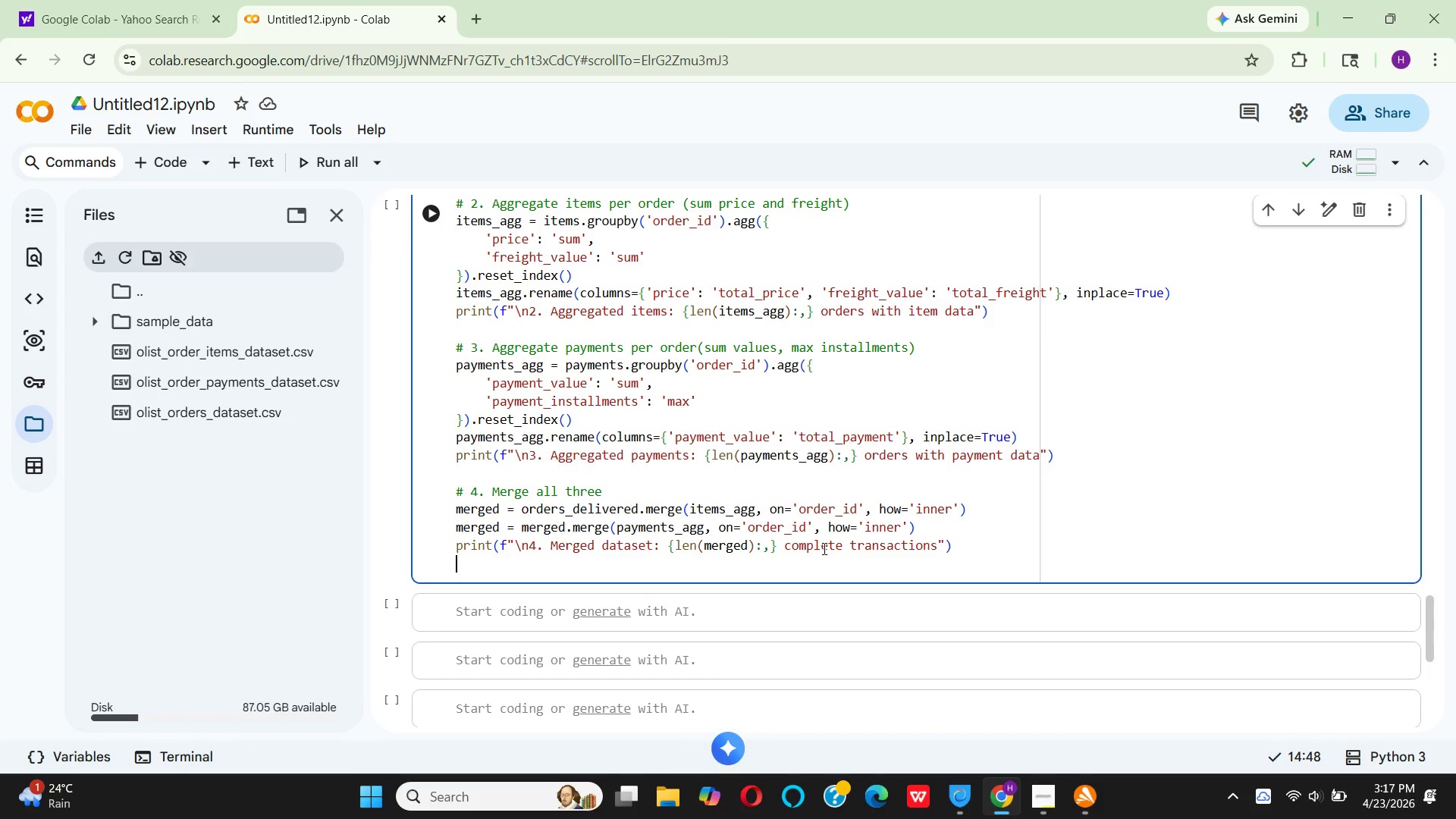 
wait(19.14)
 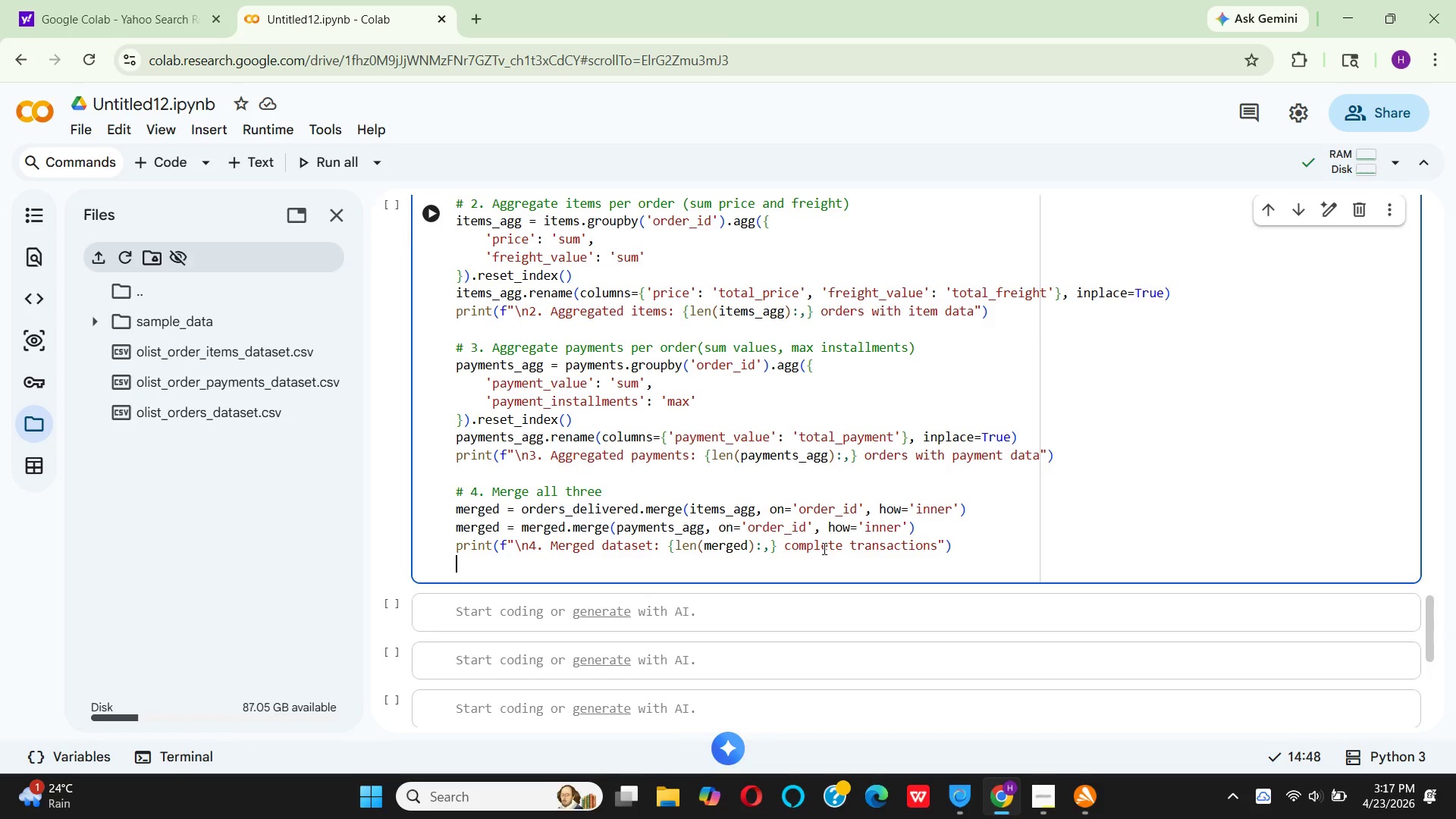 
key(Enter)
 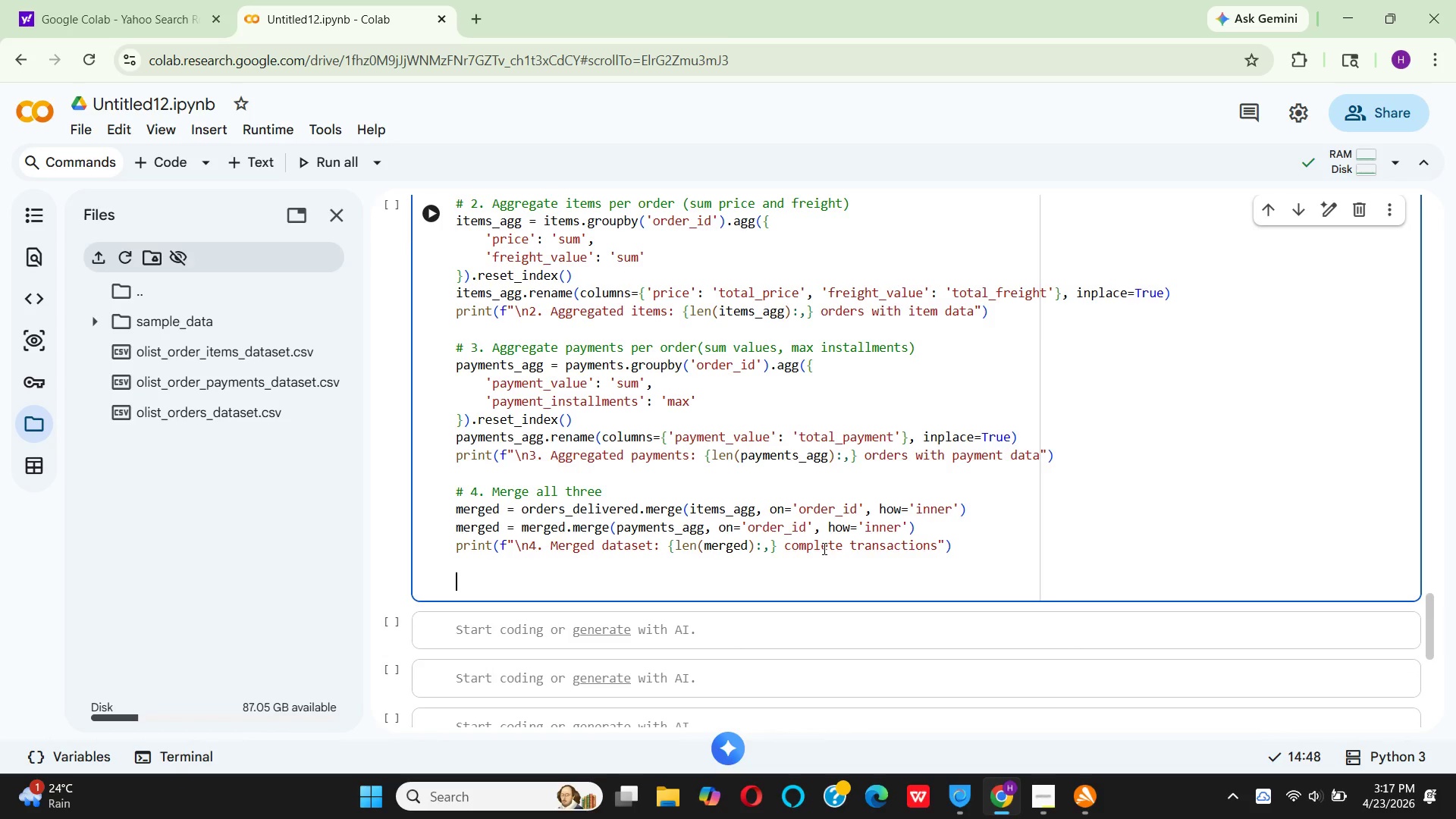 
type(#5)
key(Backspace)
type( 5 )
key(Backspace)
type(. )
 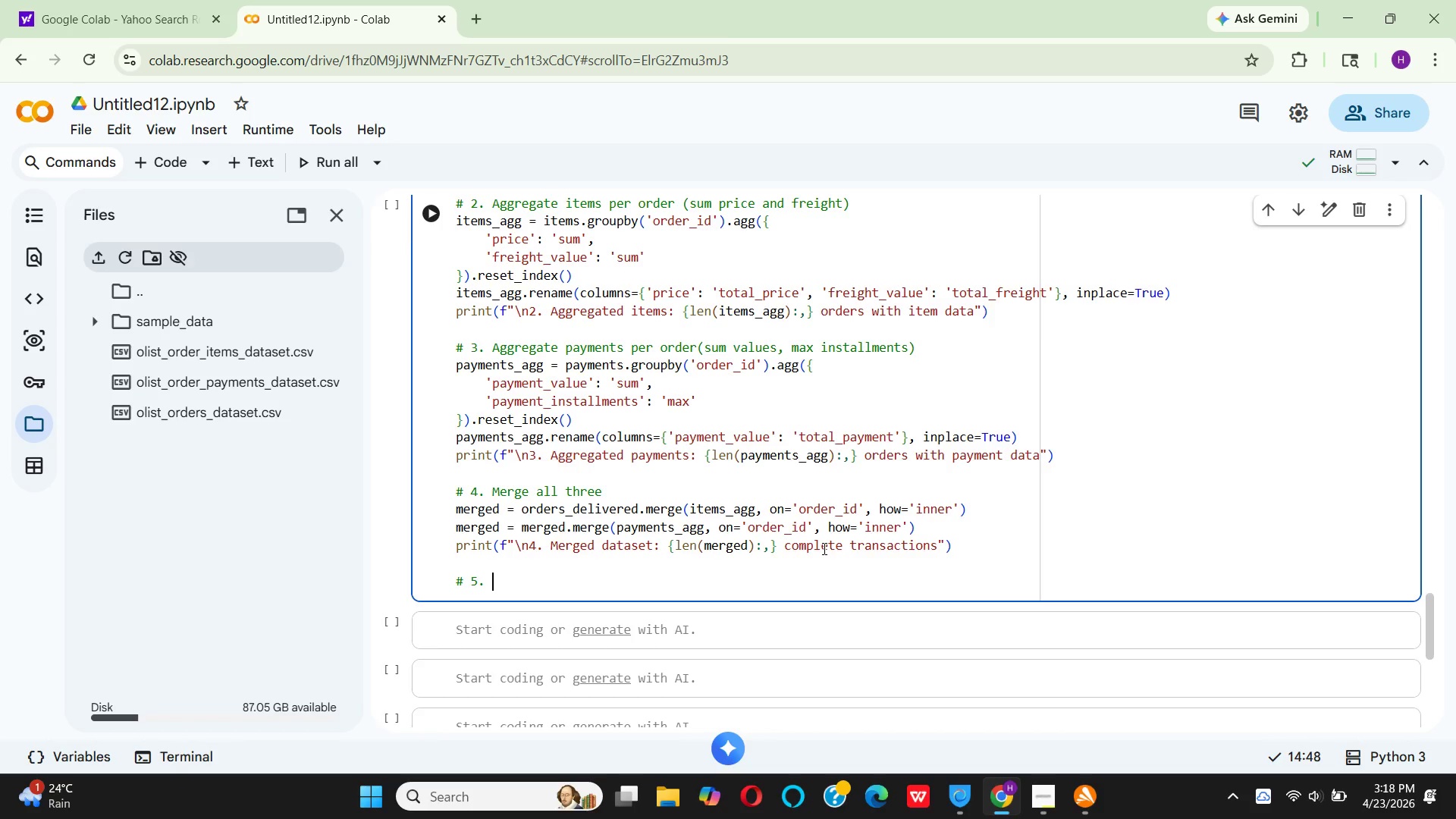 
type(Create customer-level features)
 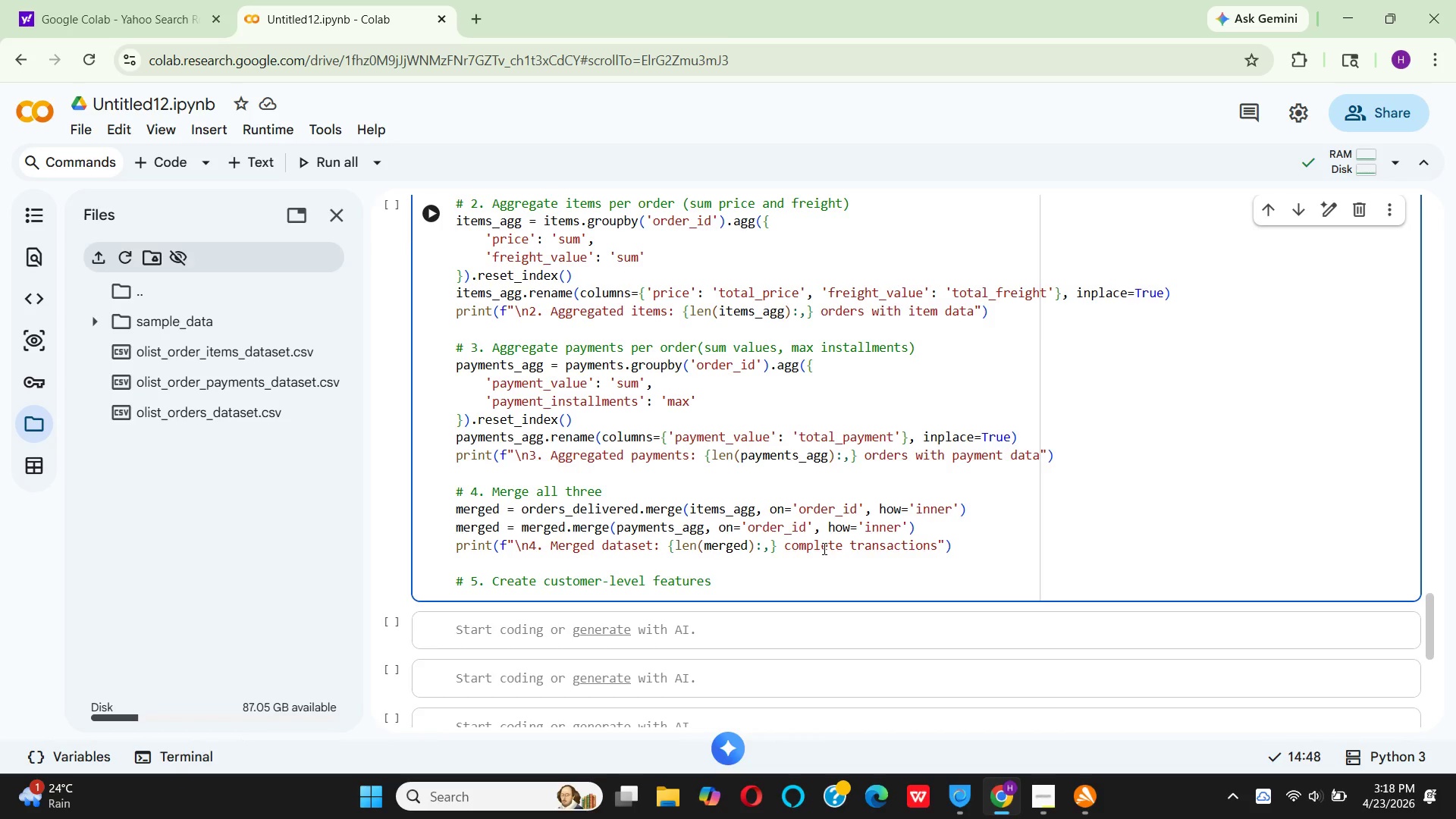 
key(Enter)
 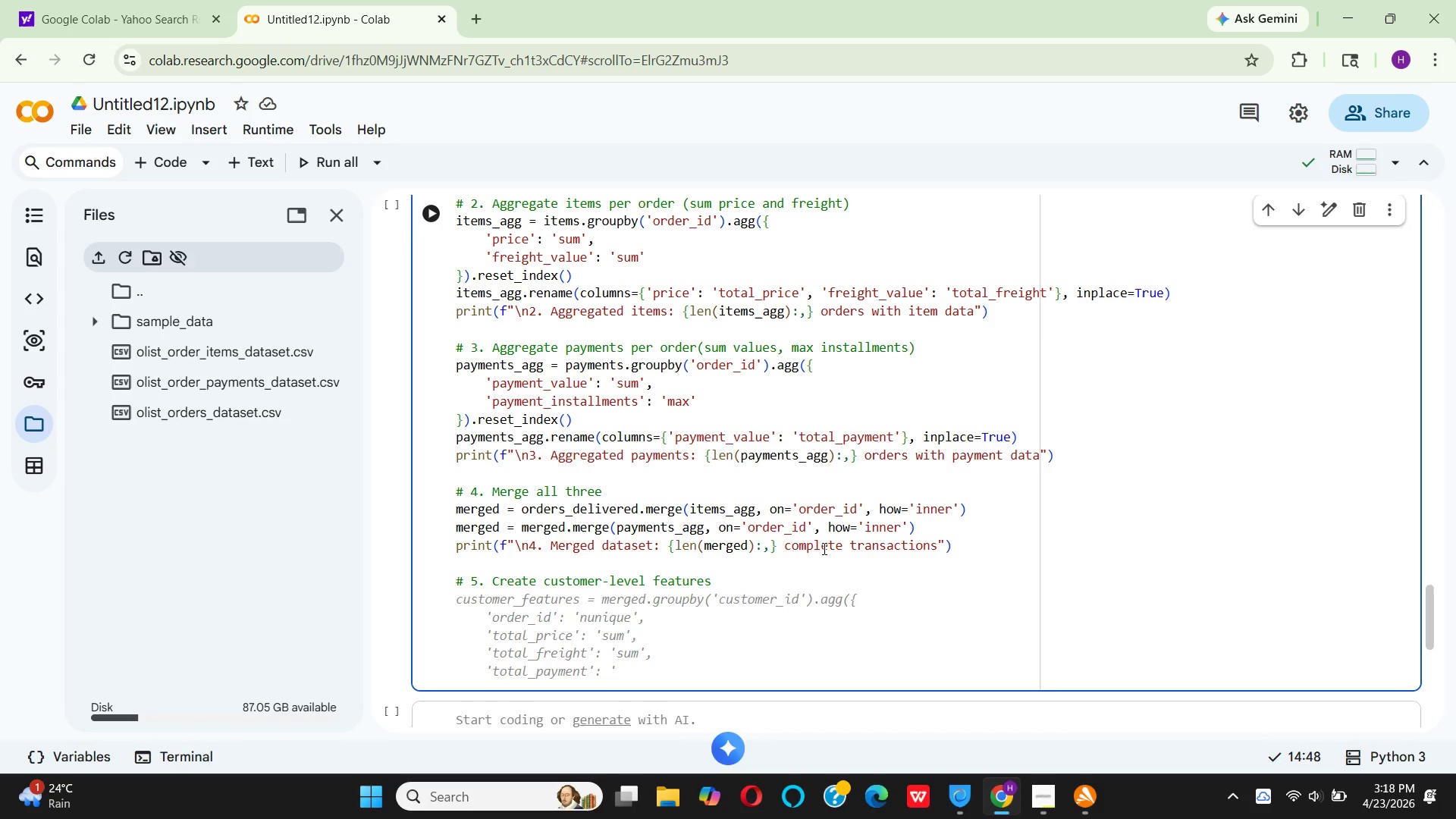 
type(me)
 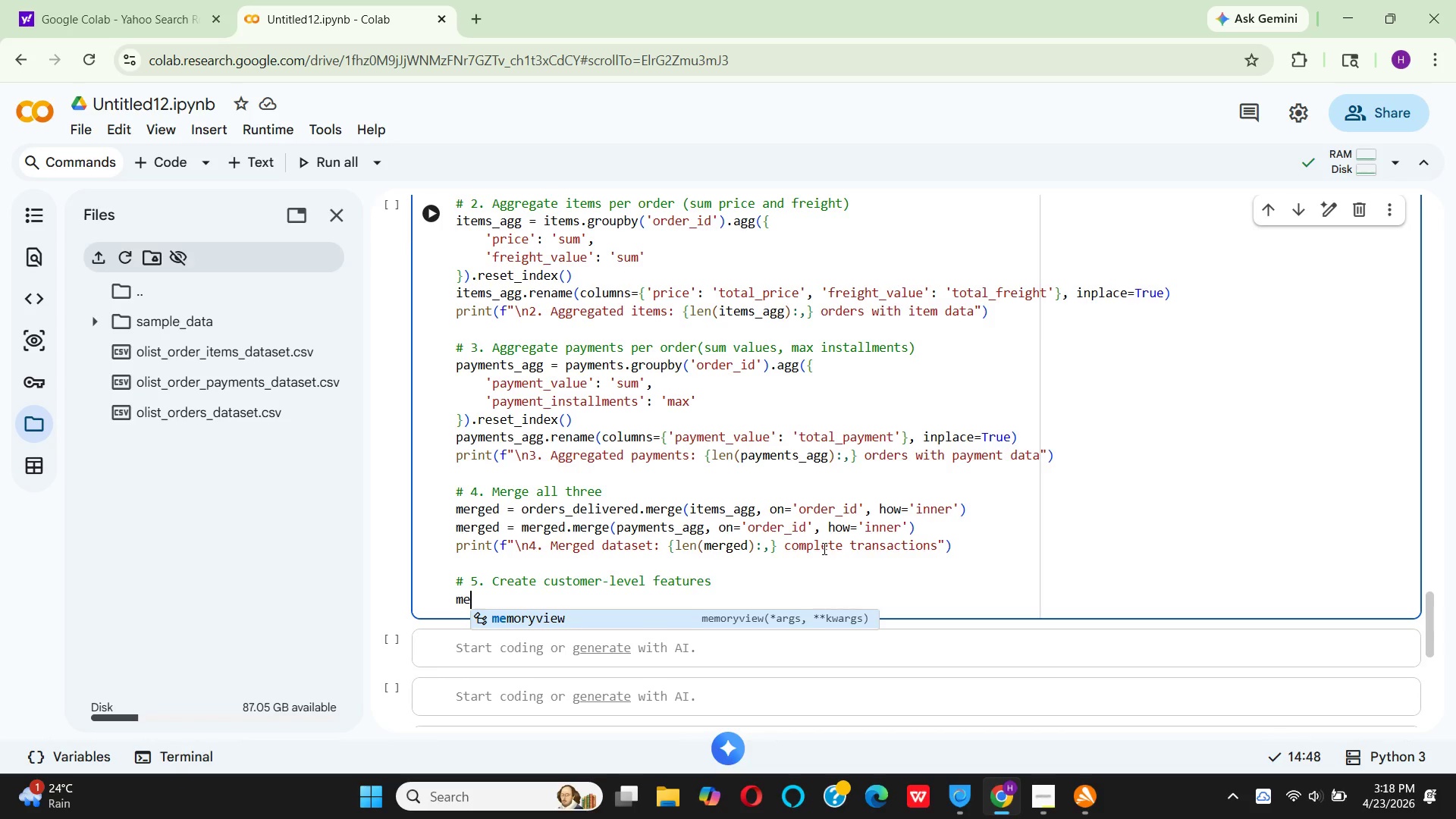 
left_click([823, 548])
 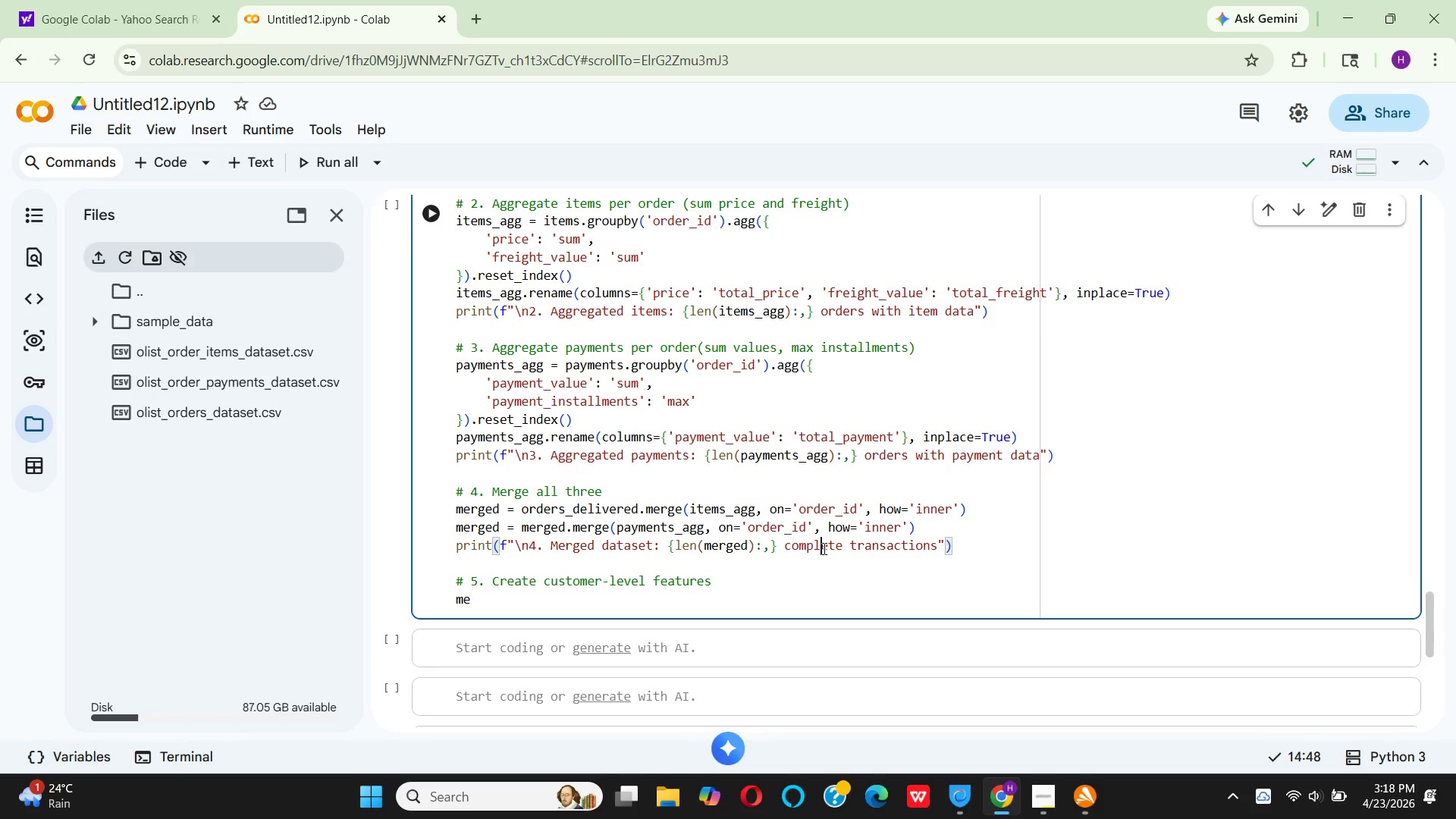 
key(R)
 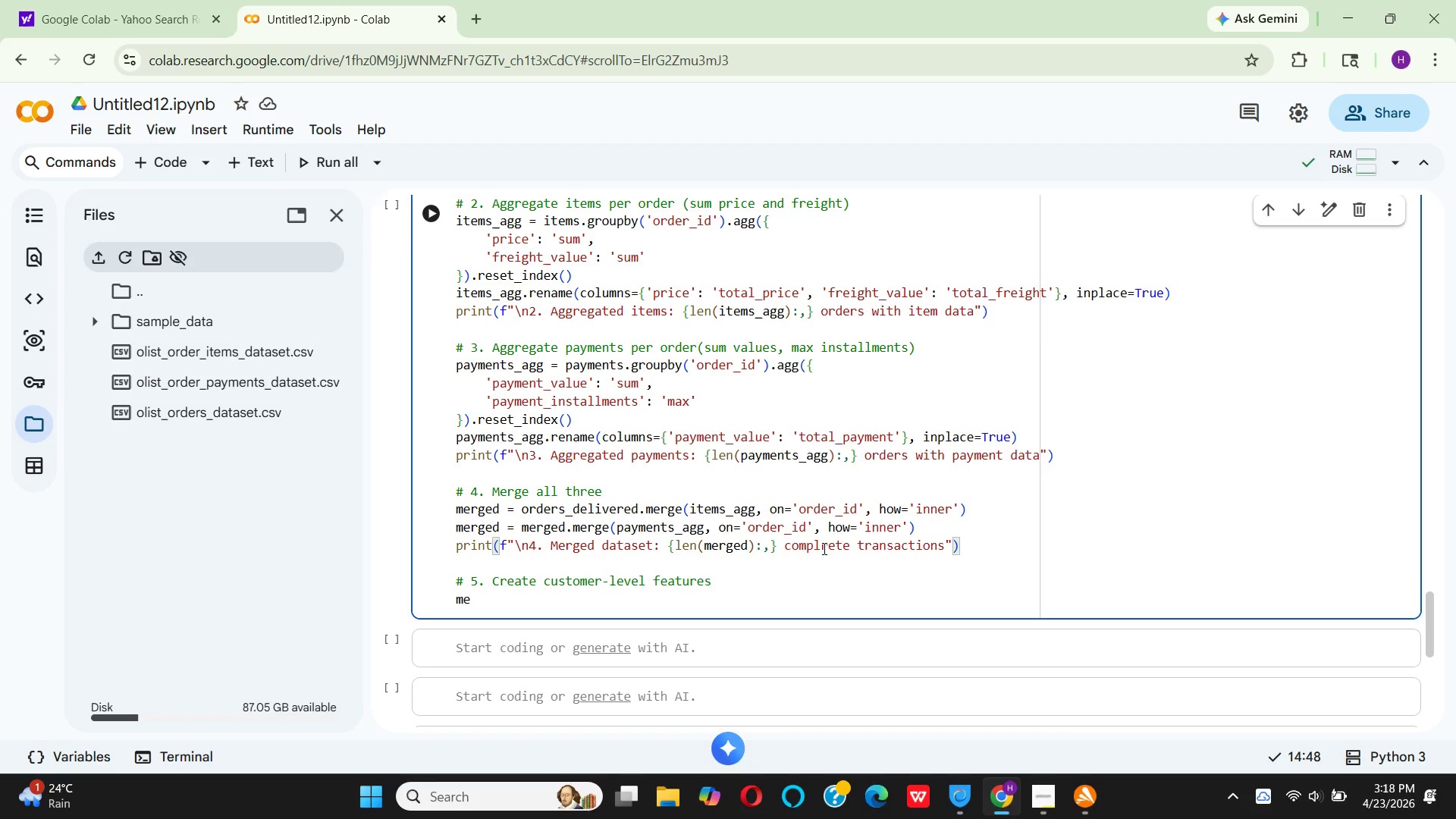 
key(Control+ControlLeft)
 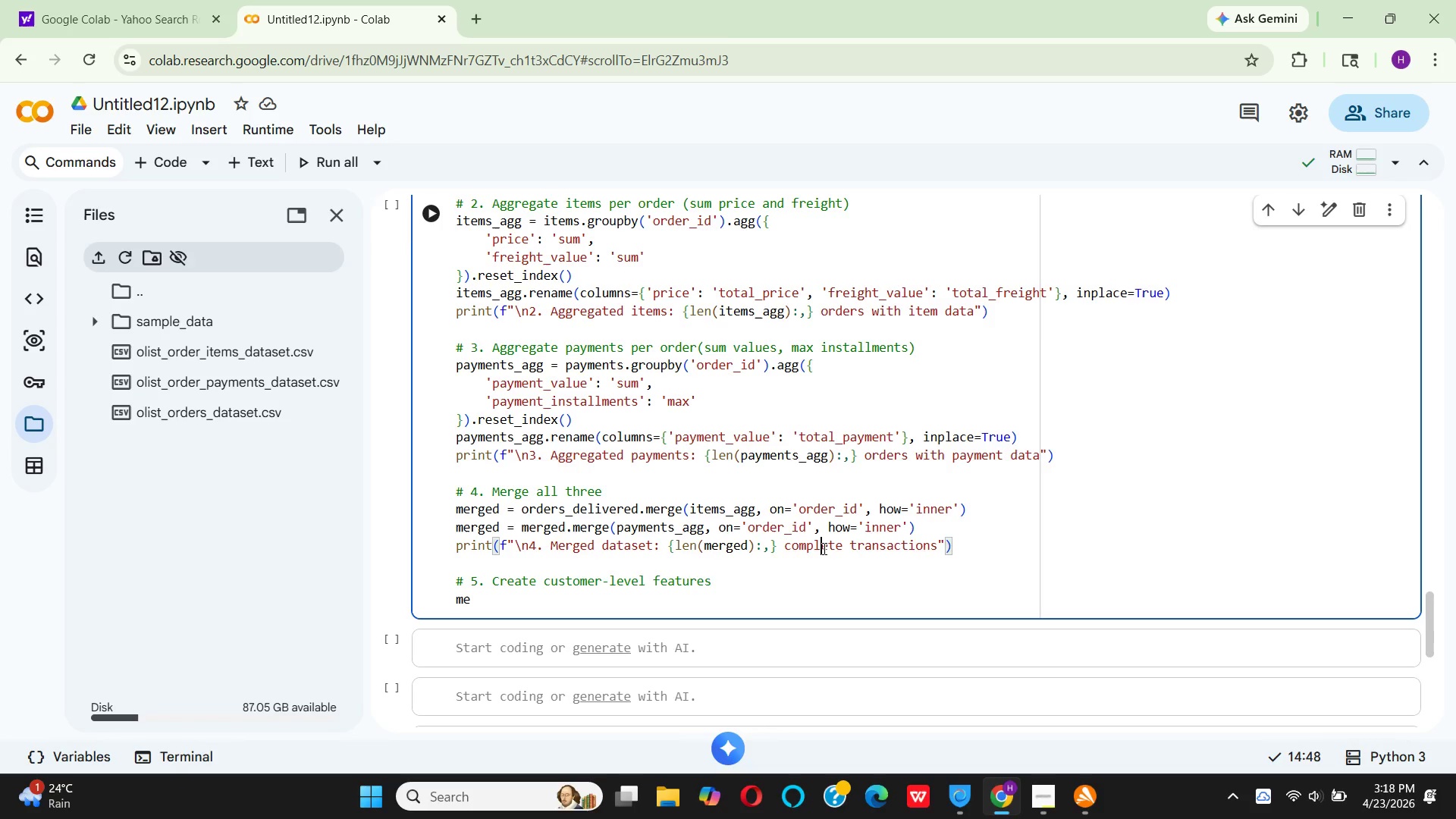 
key(Control+Z)
 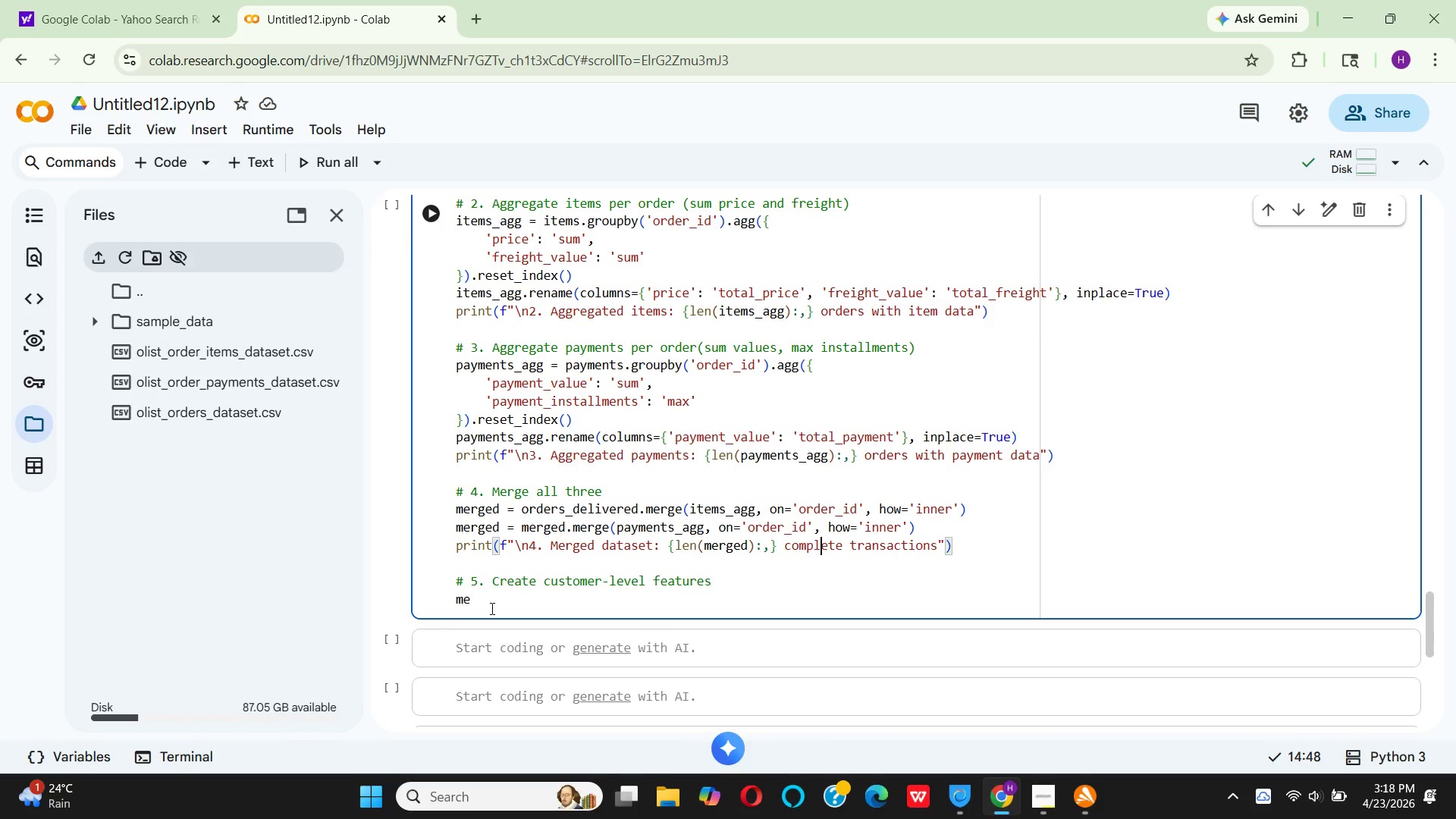 
left_click([485, 604])
 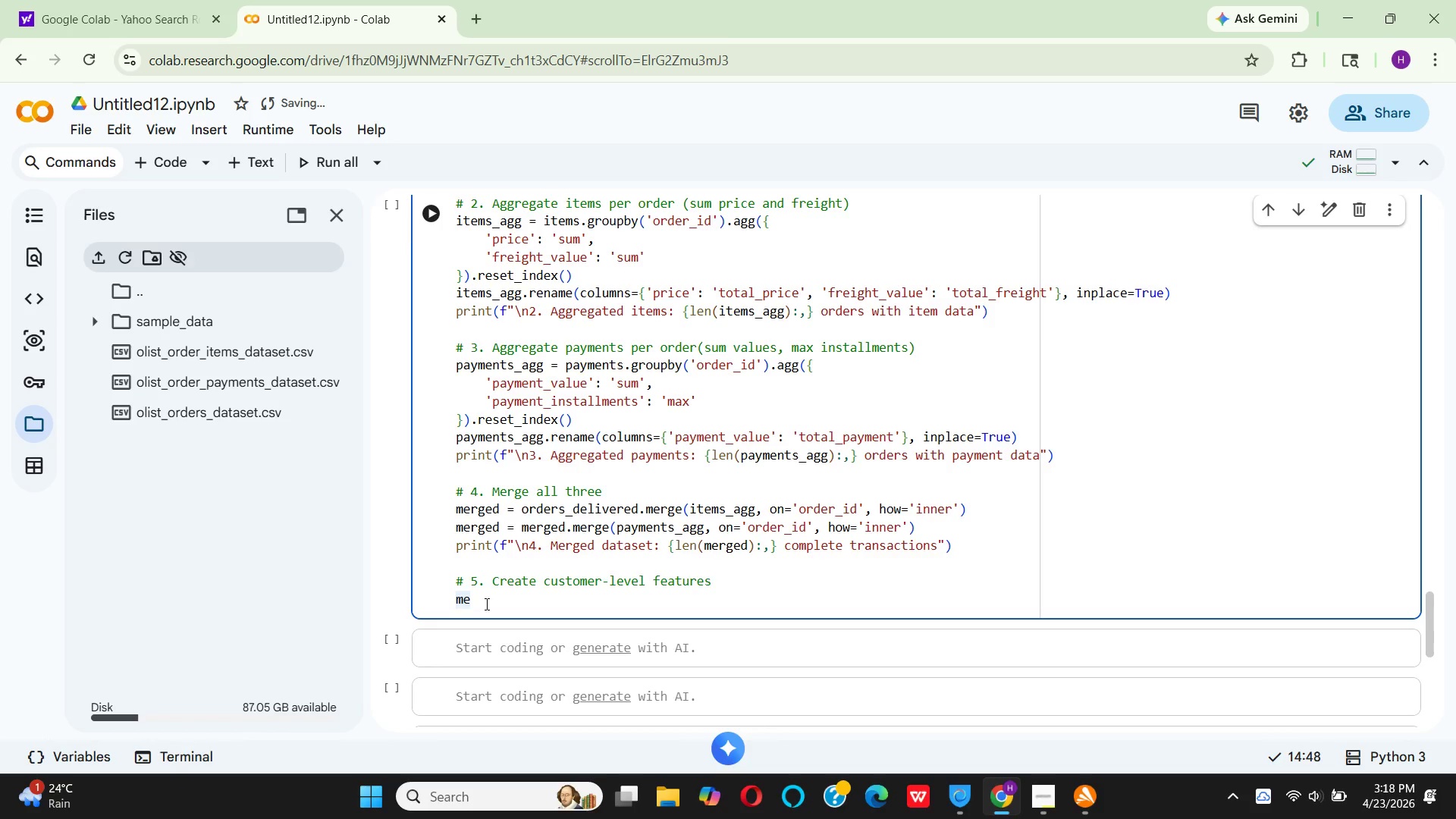 
key(R)
 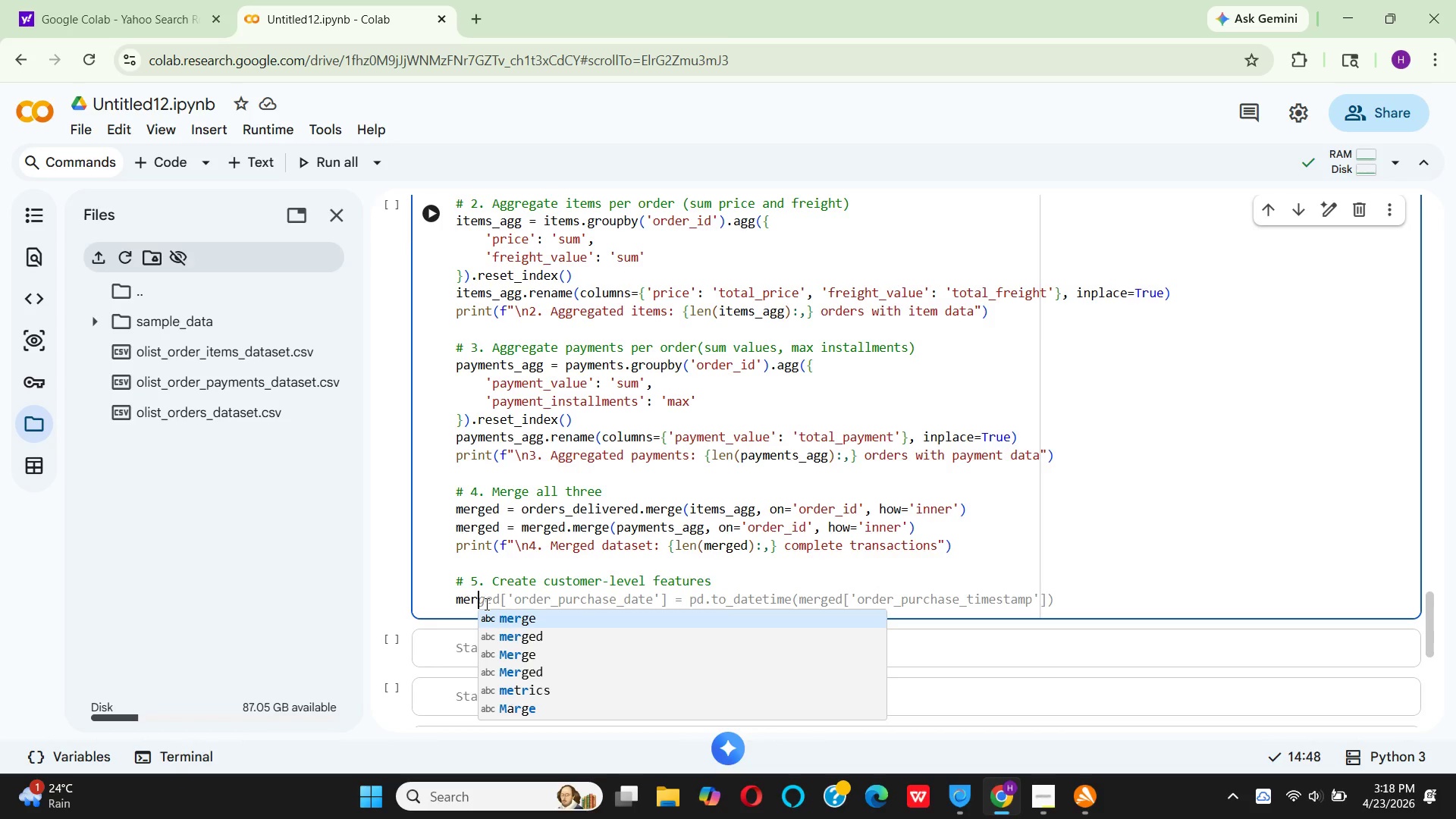 
key(ArrowDown)
 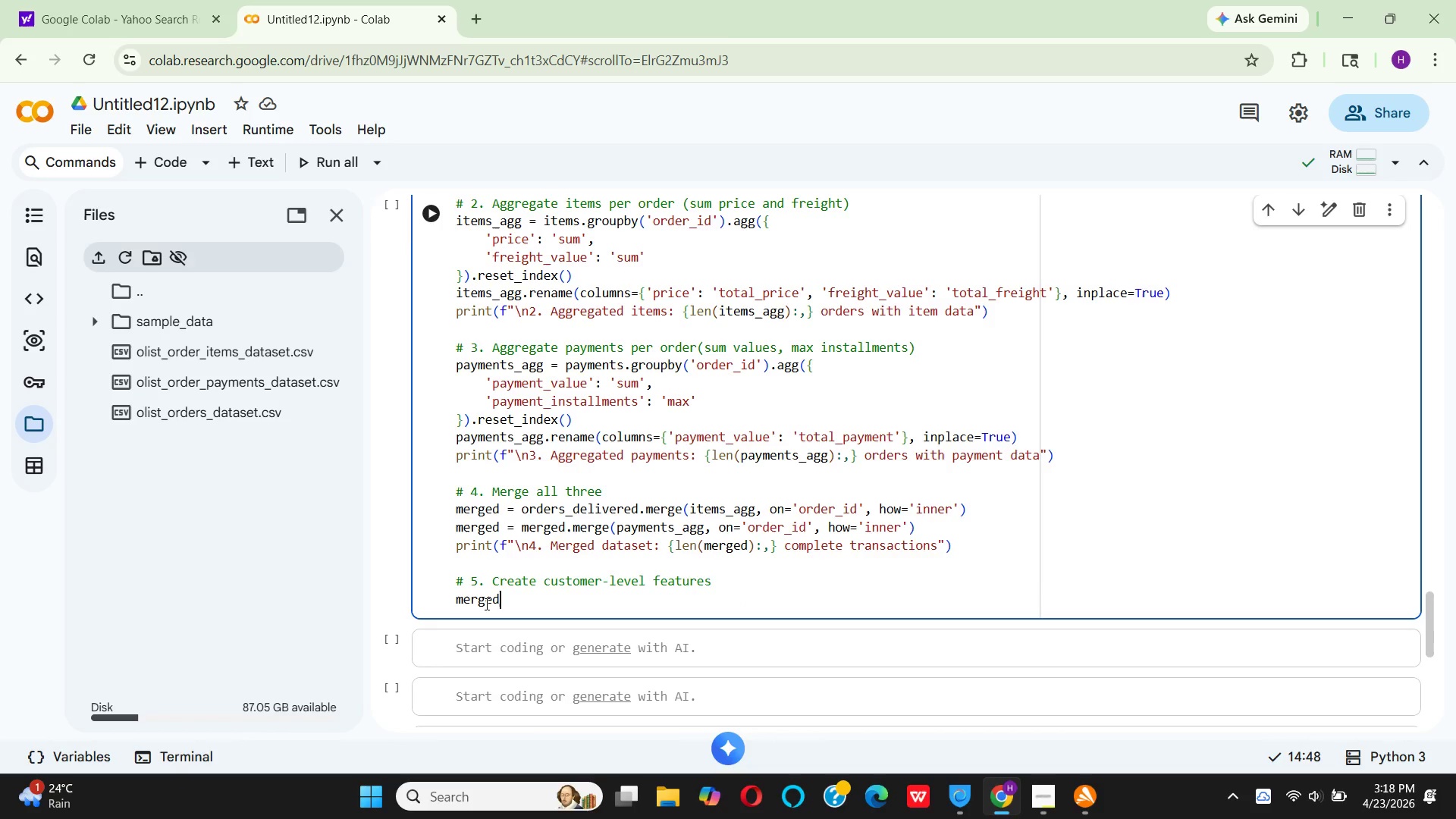 
key(Enter)
 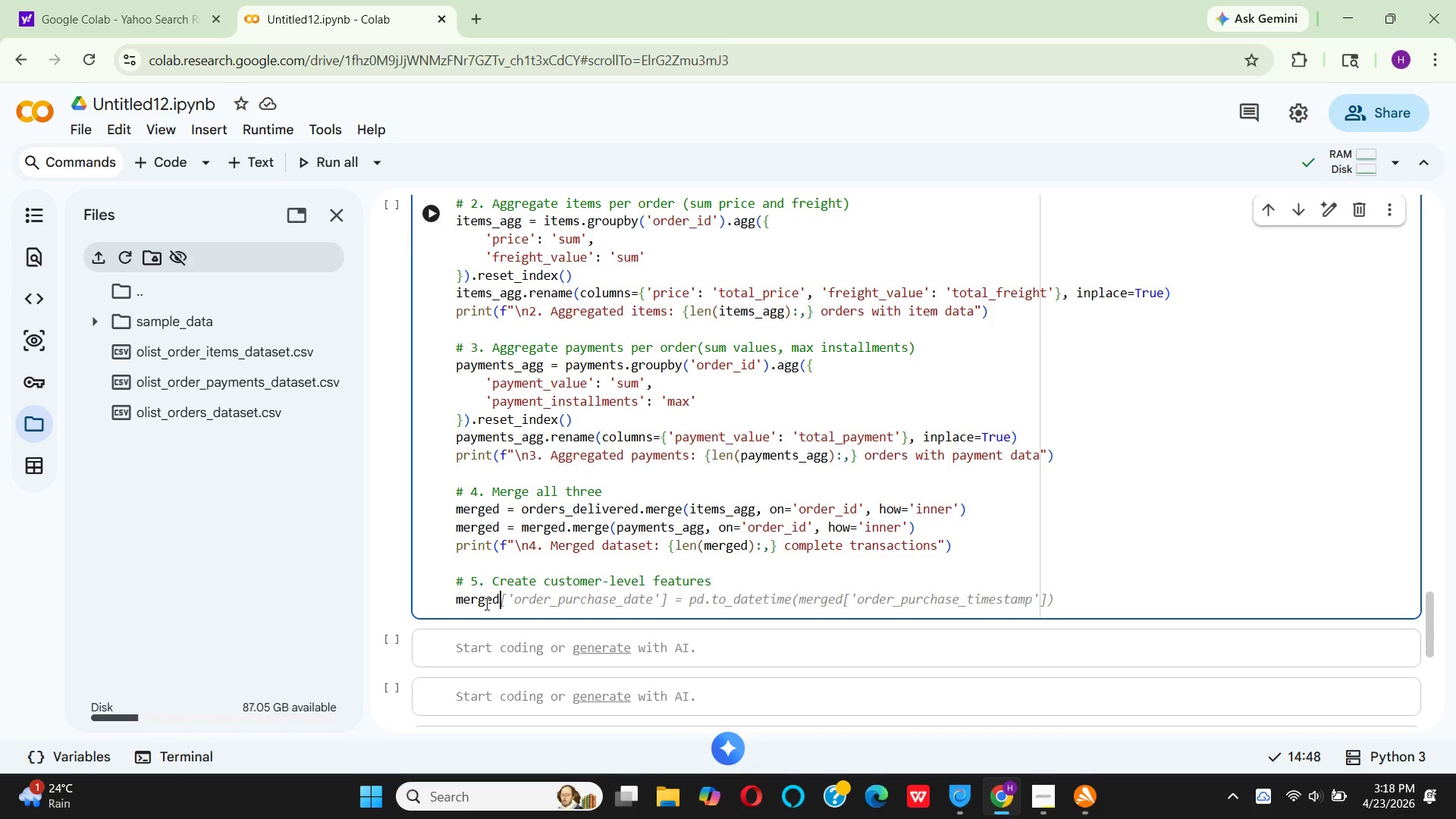 
type(['total_transactions)
 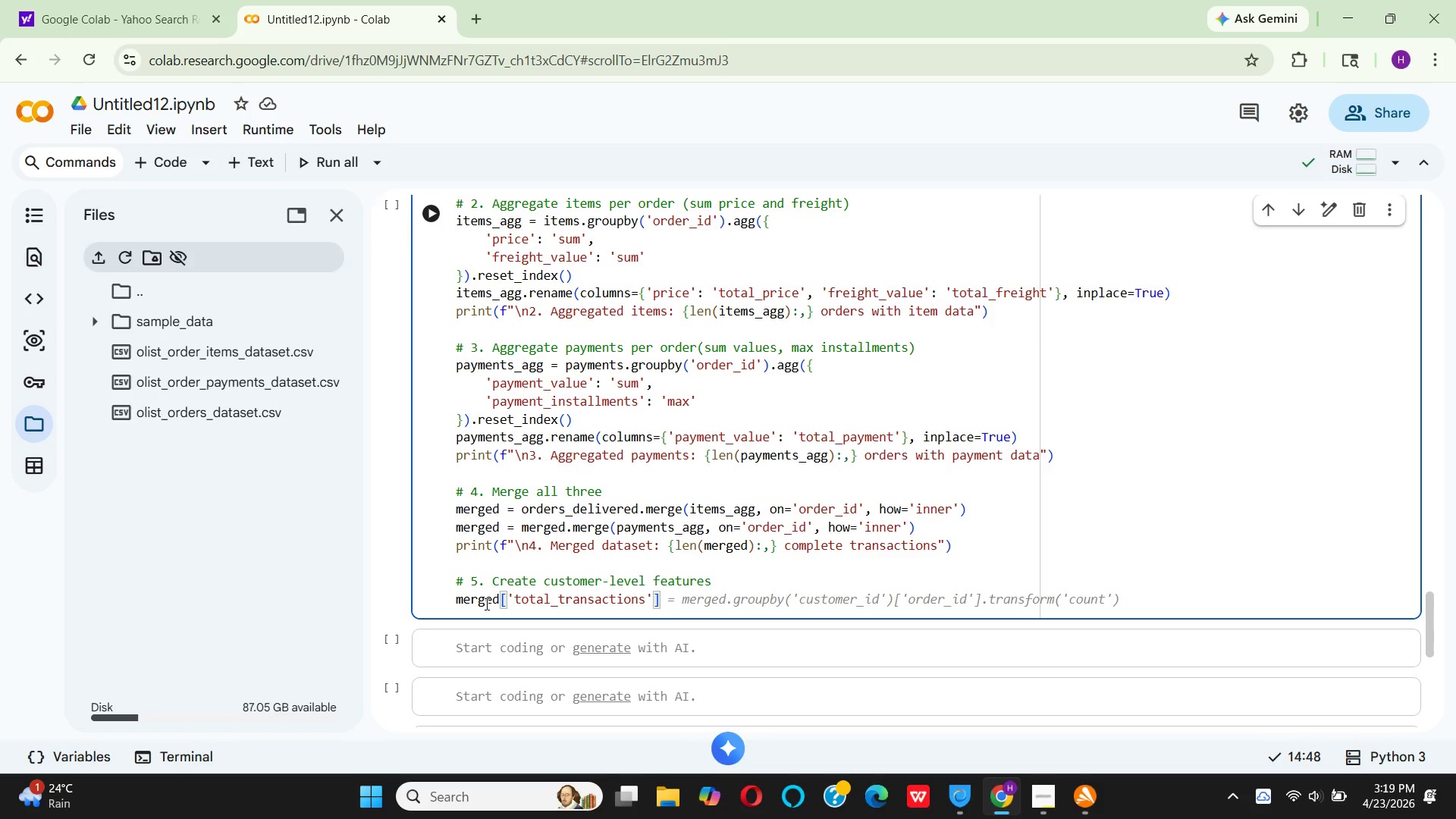 
key(ArrowRight)
 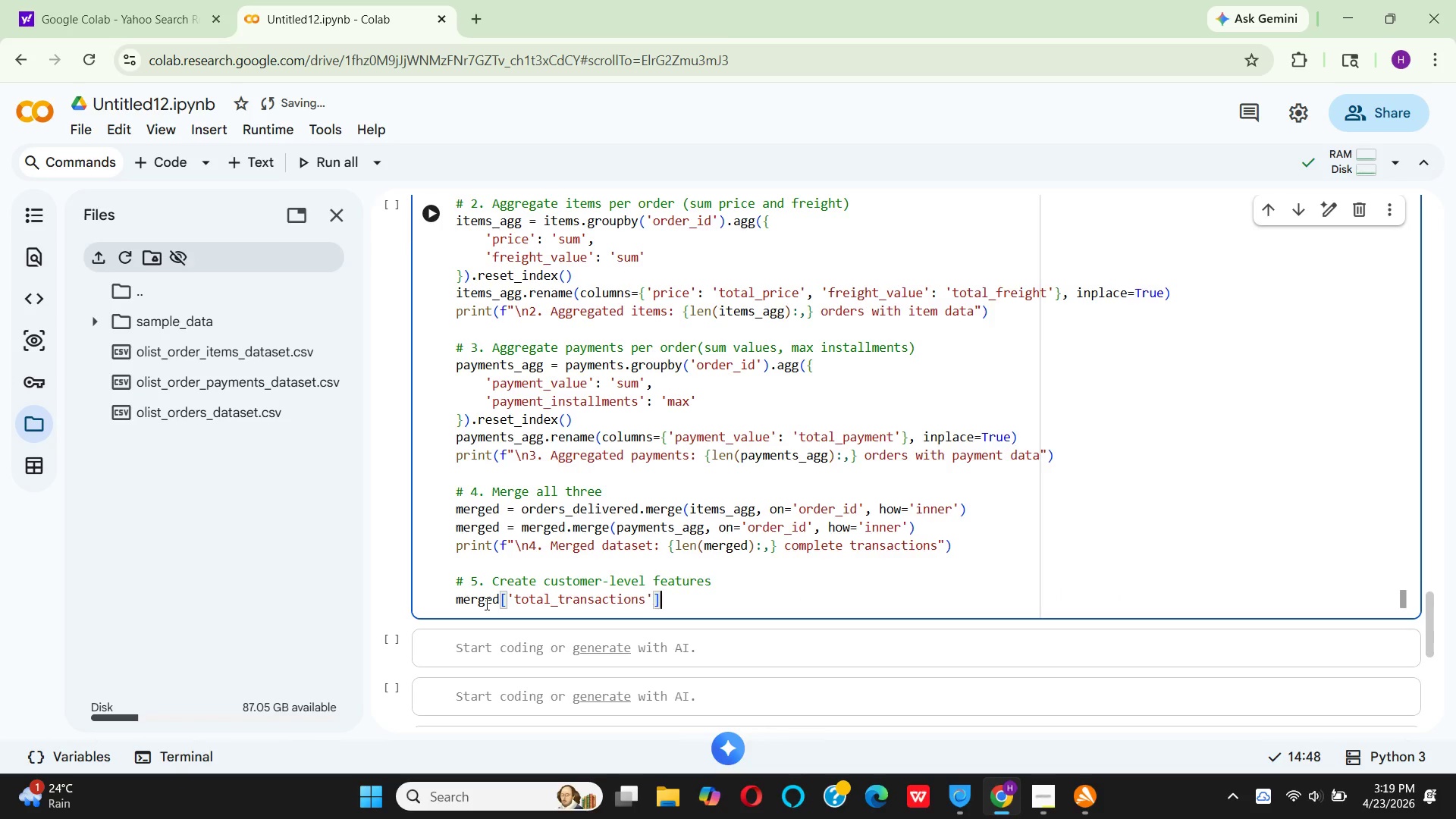 
key(ArrowRight)
 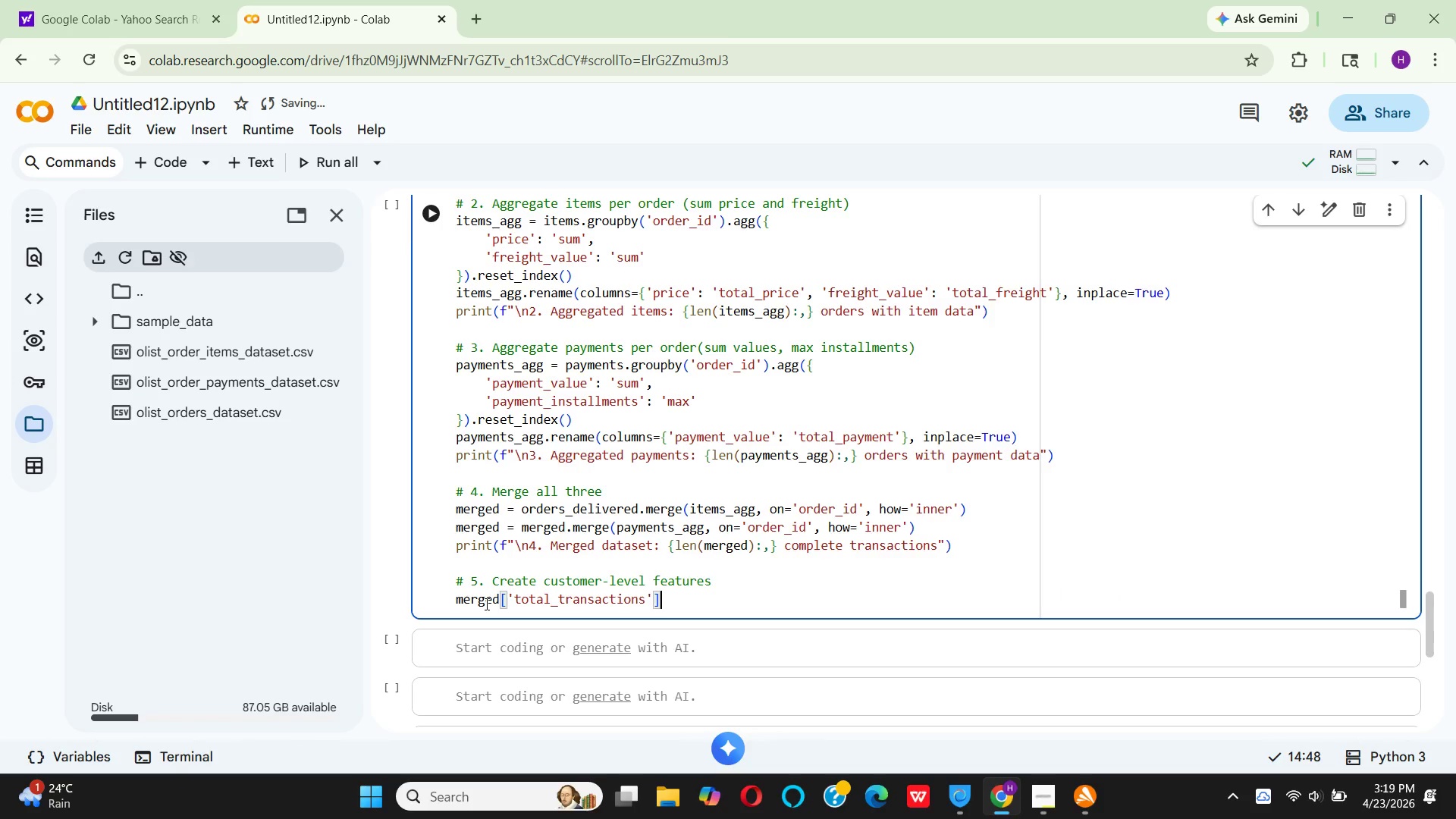 
key(Space)
 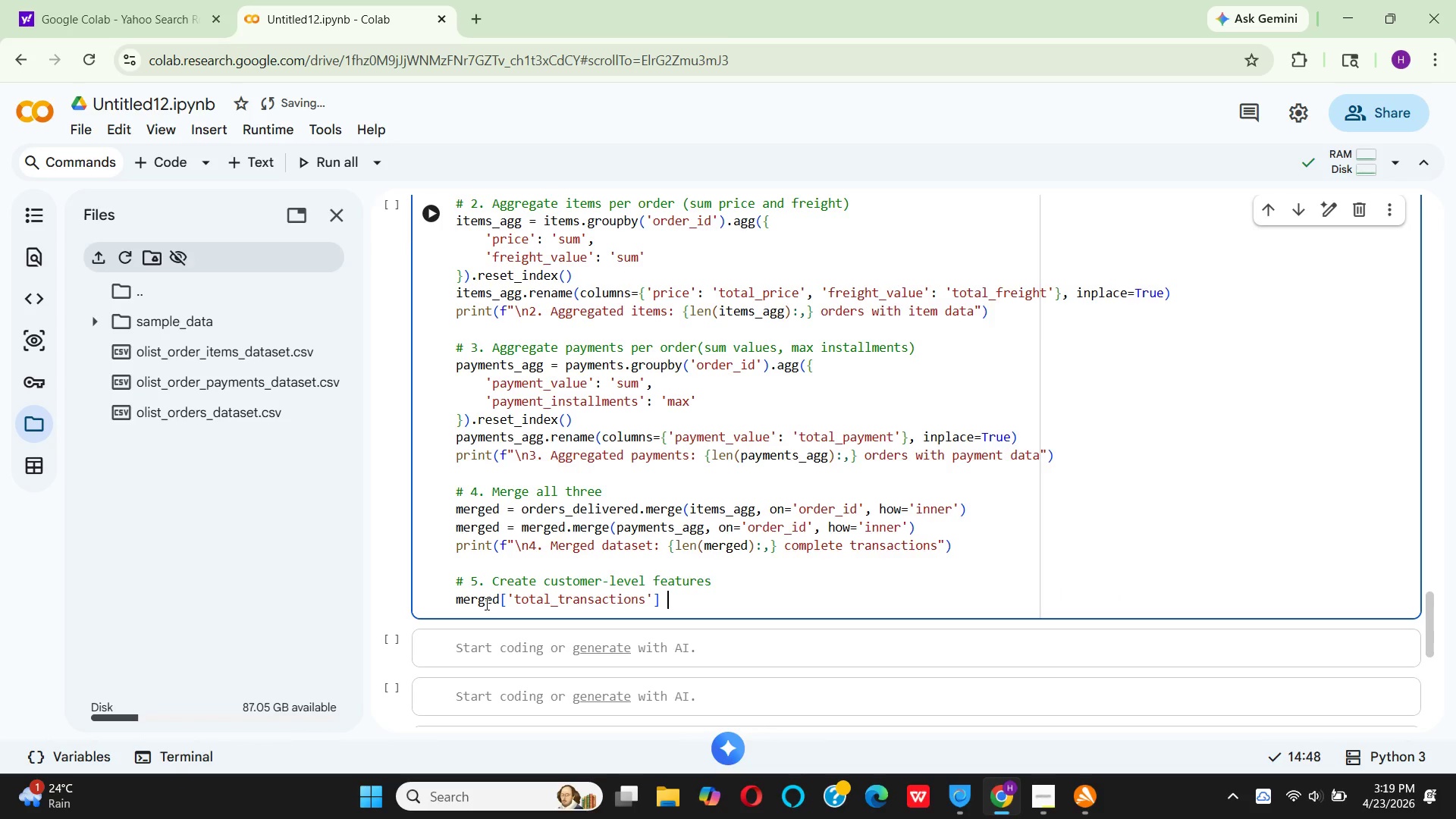 
key(Equal)
 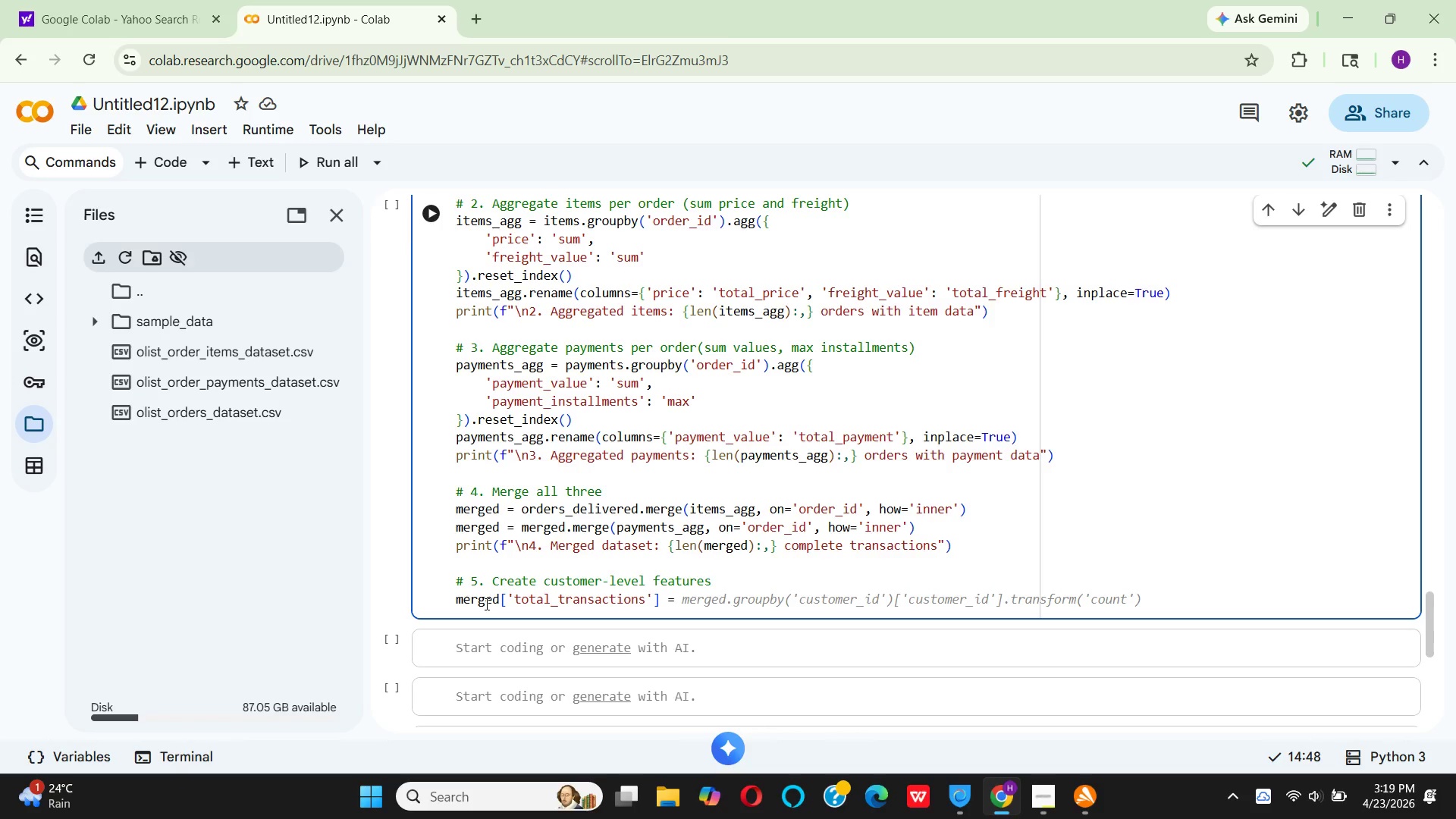 
key(Space)
 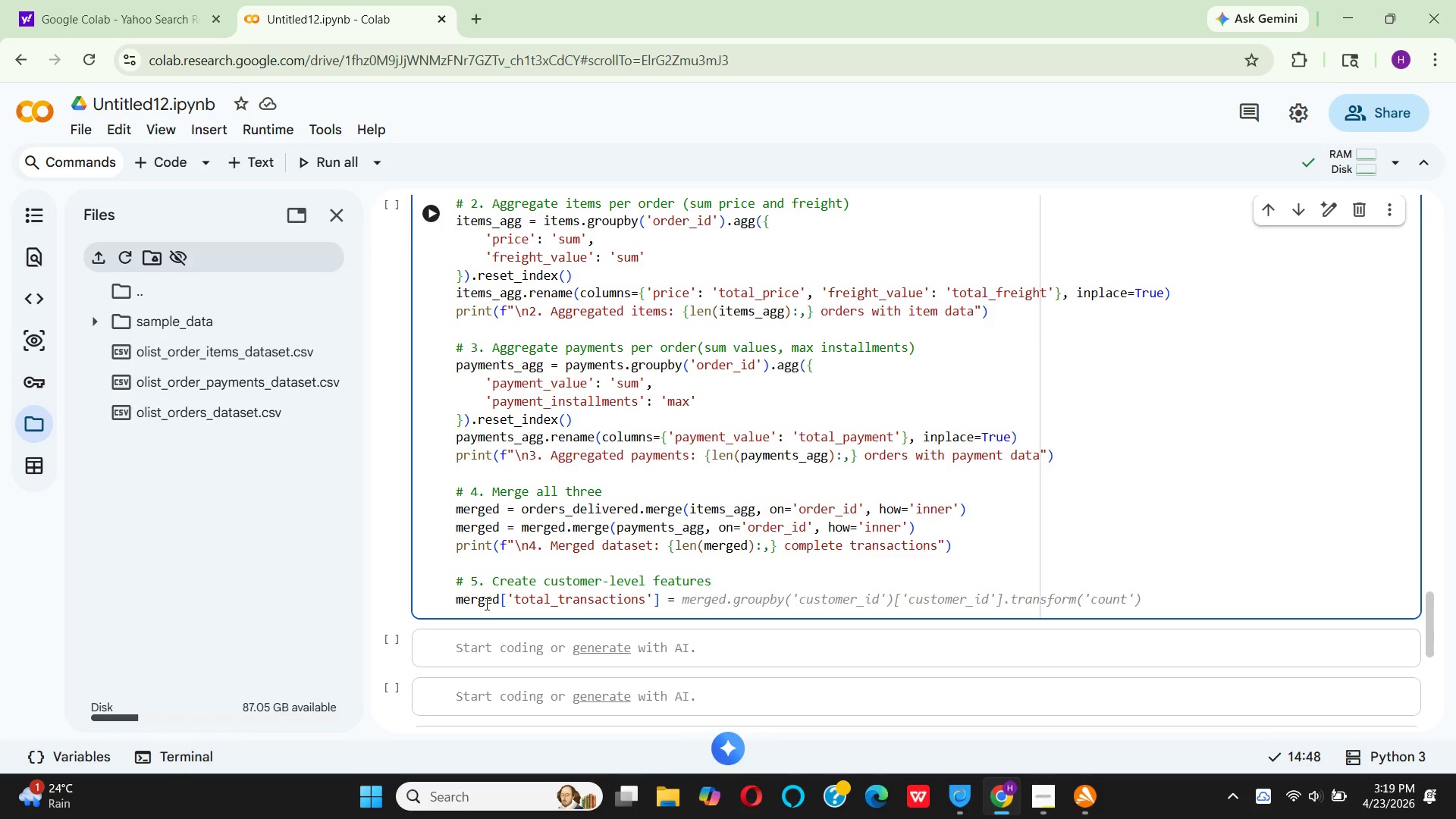 
wait(5.12)
 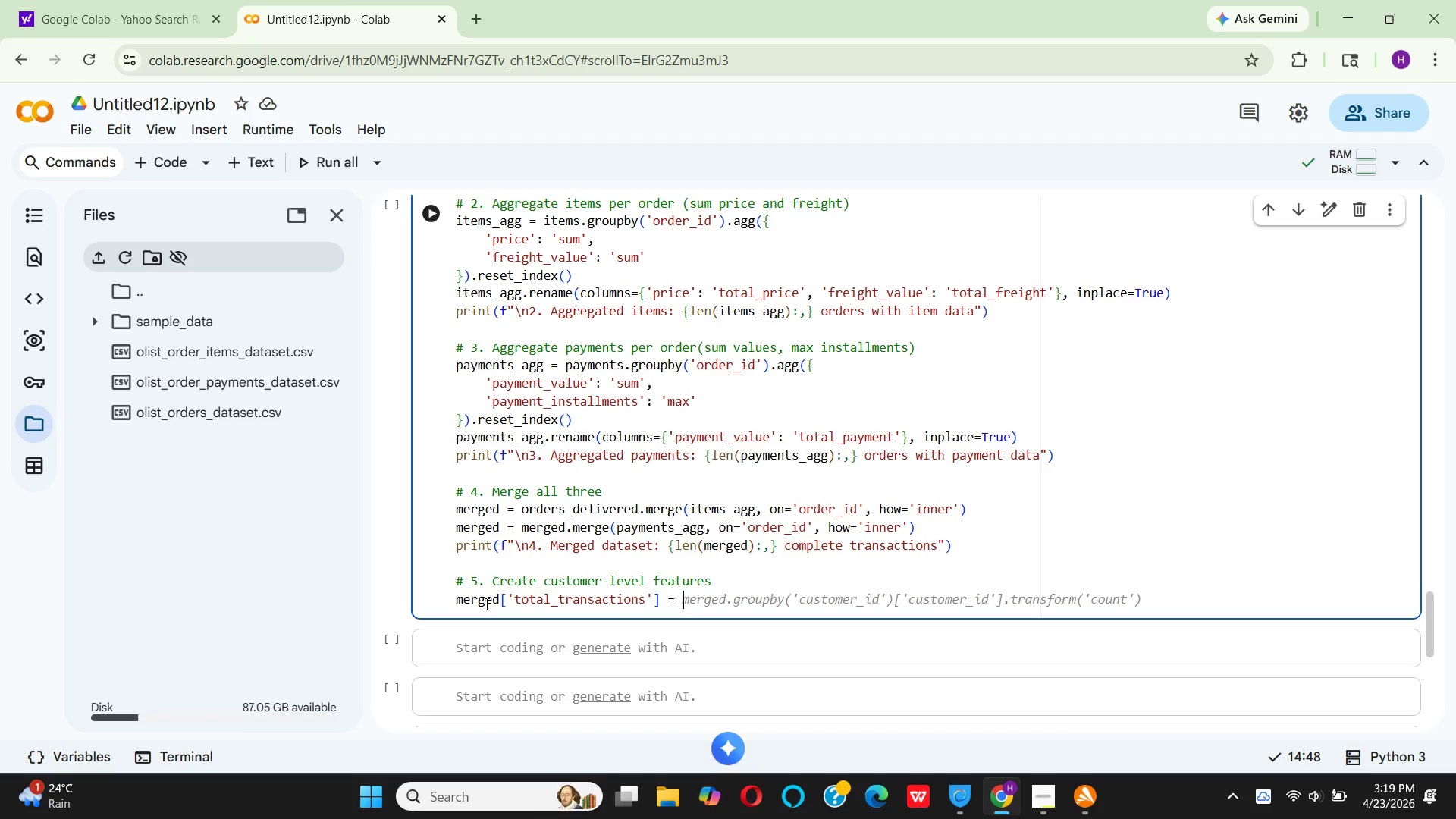 
type(mer)
 